 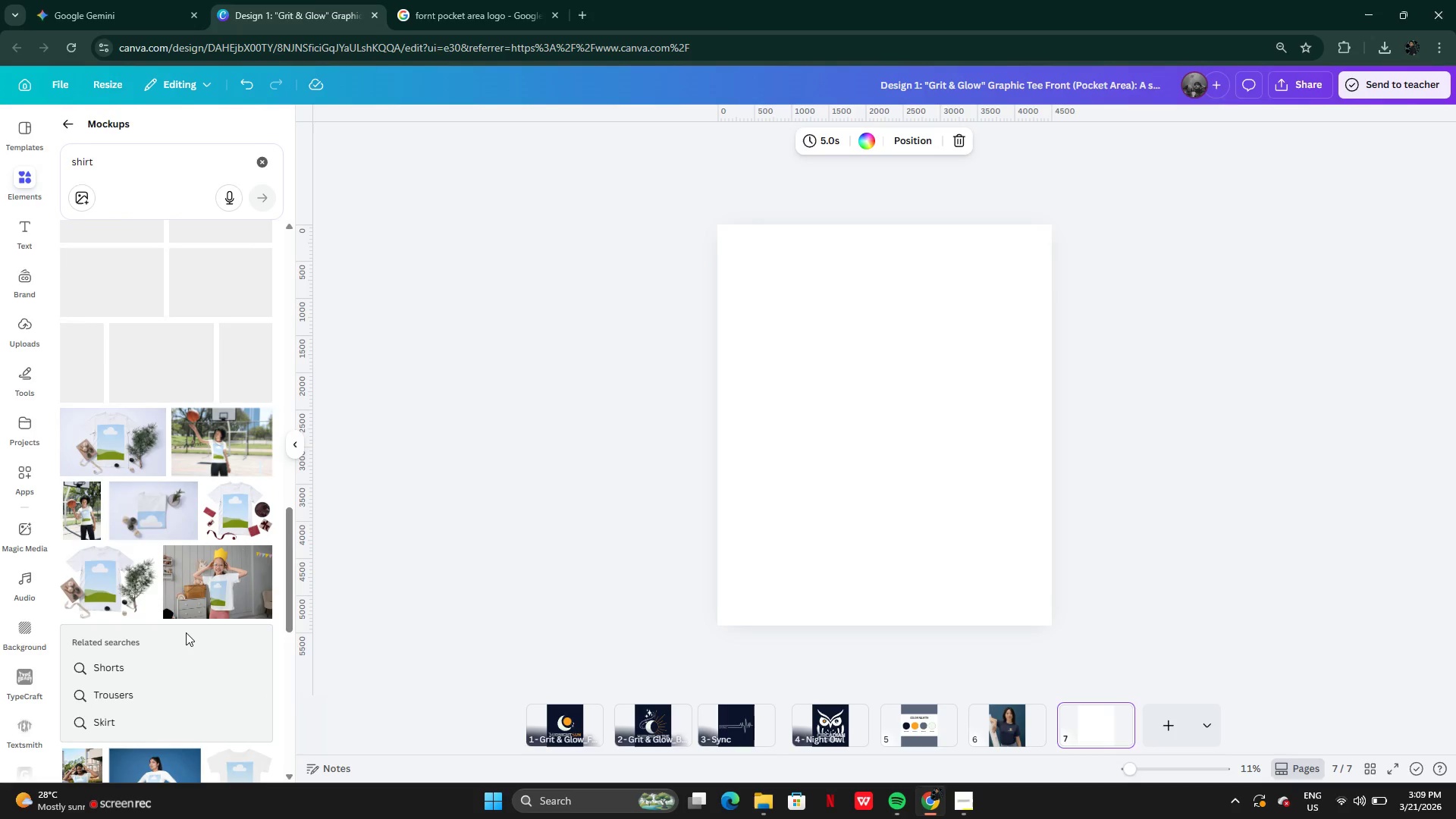 
double_click([132, 153])
 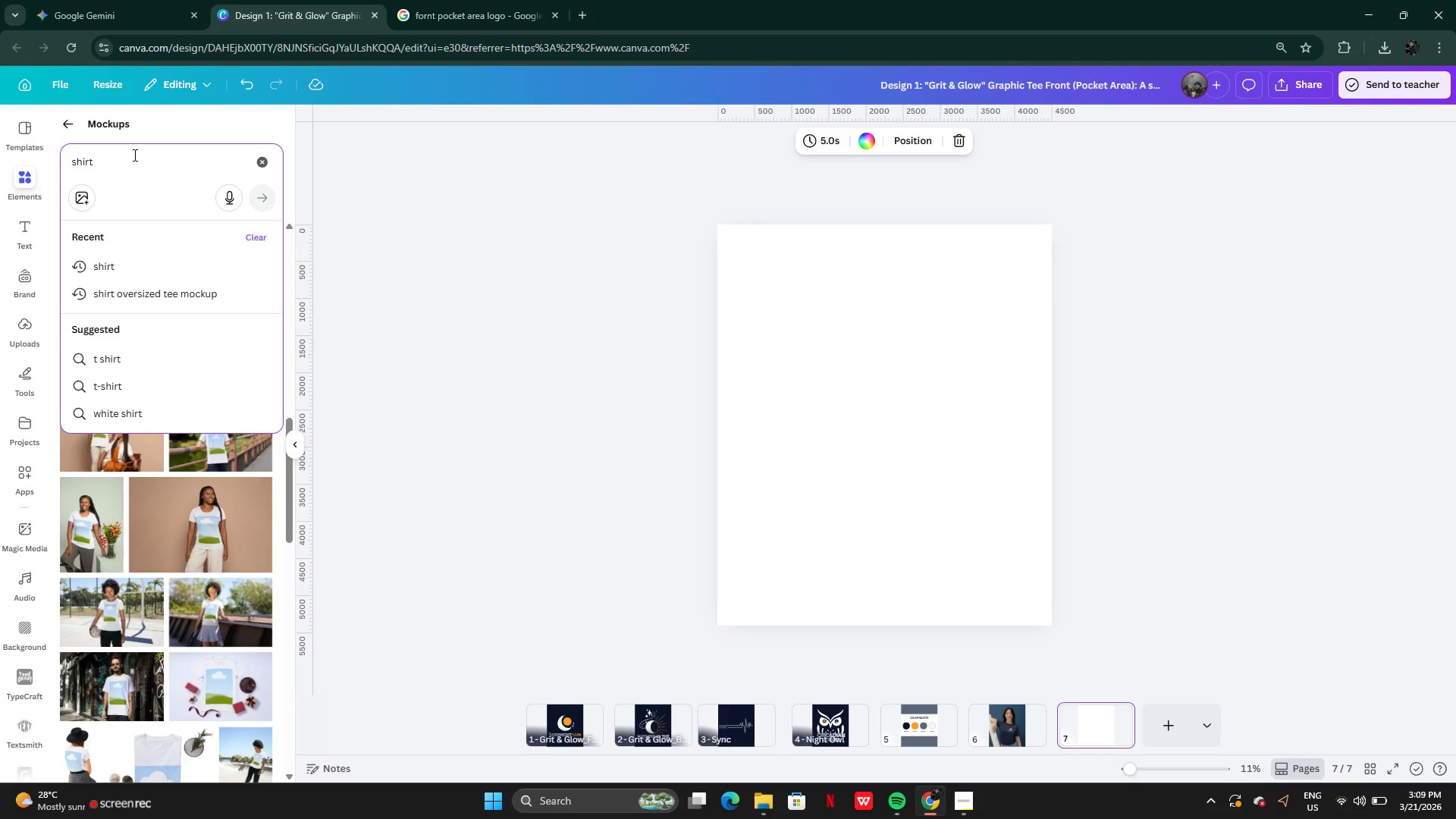 
type( back)
 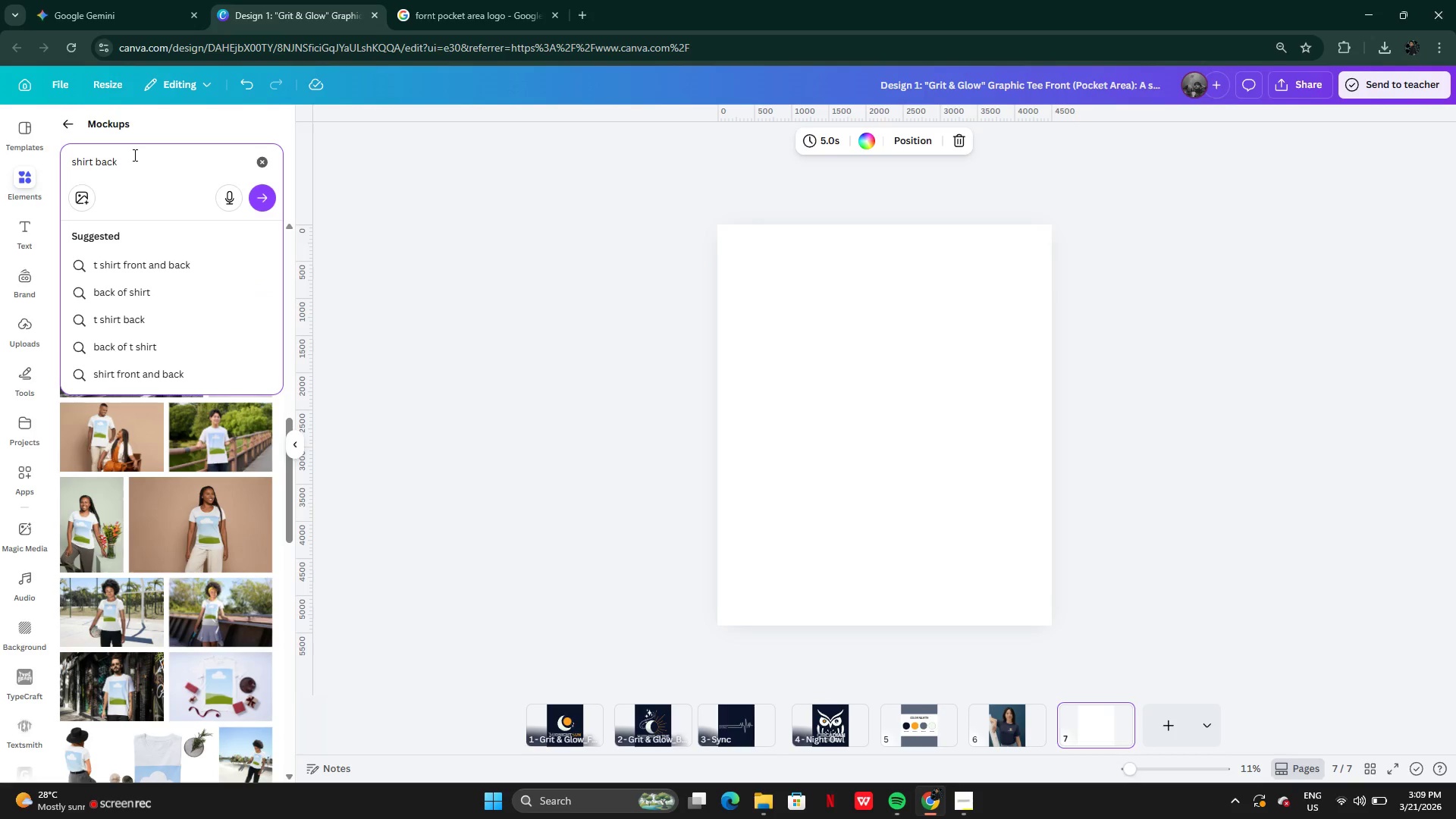 
key(Enter)
 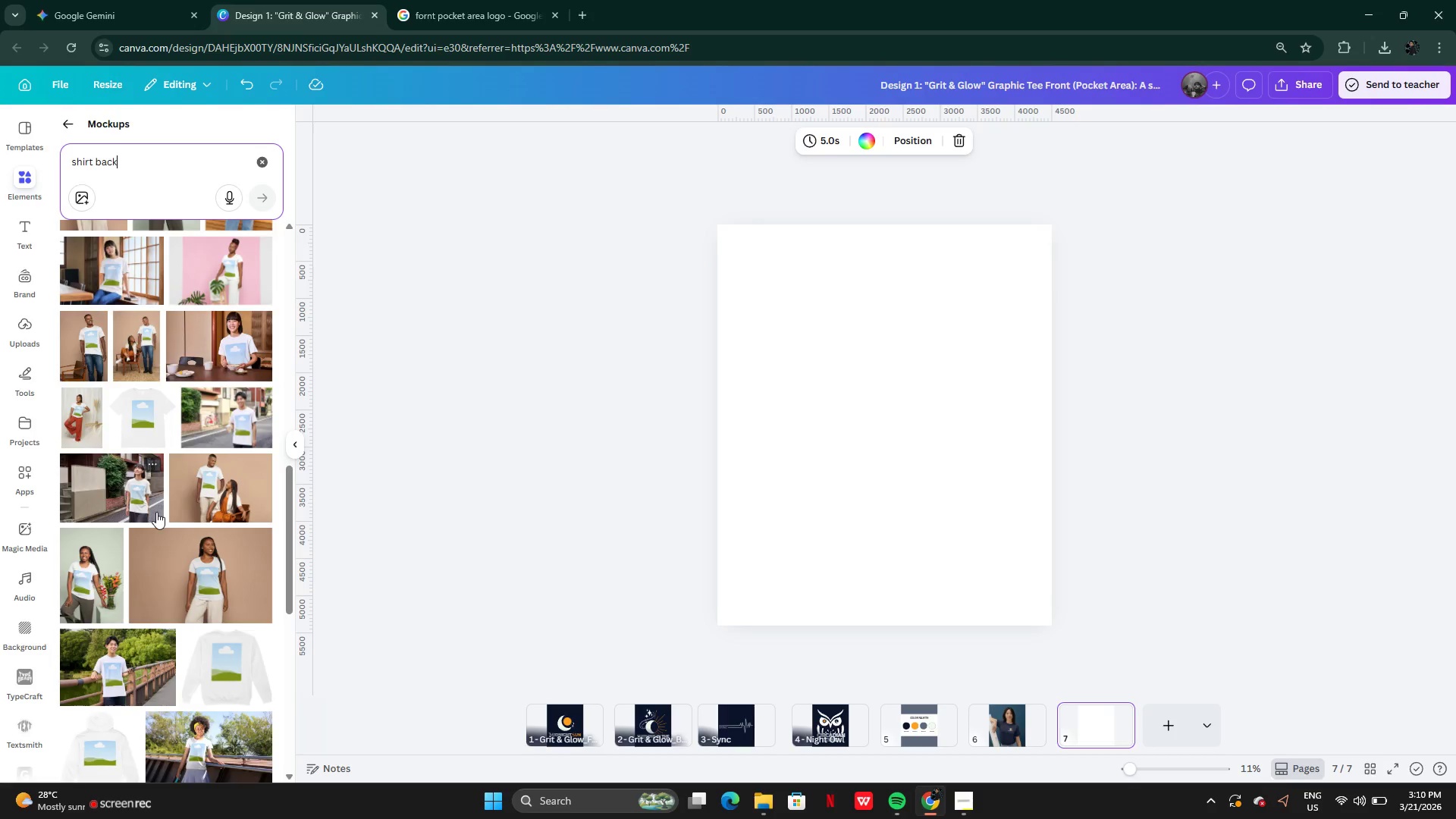 
wait(19.2)
 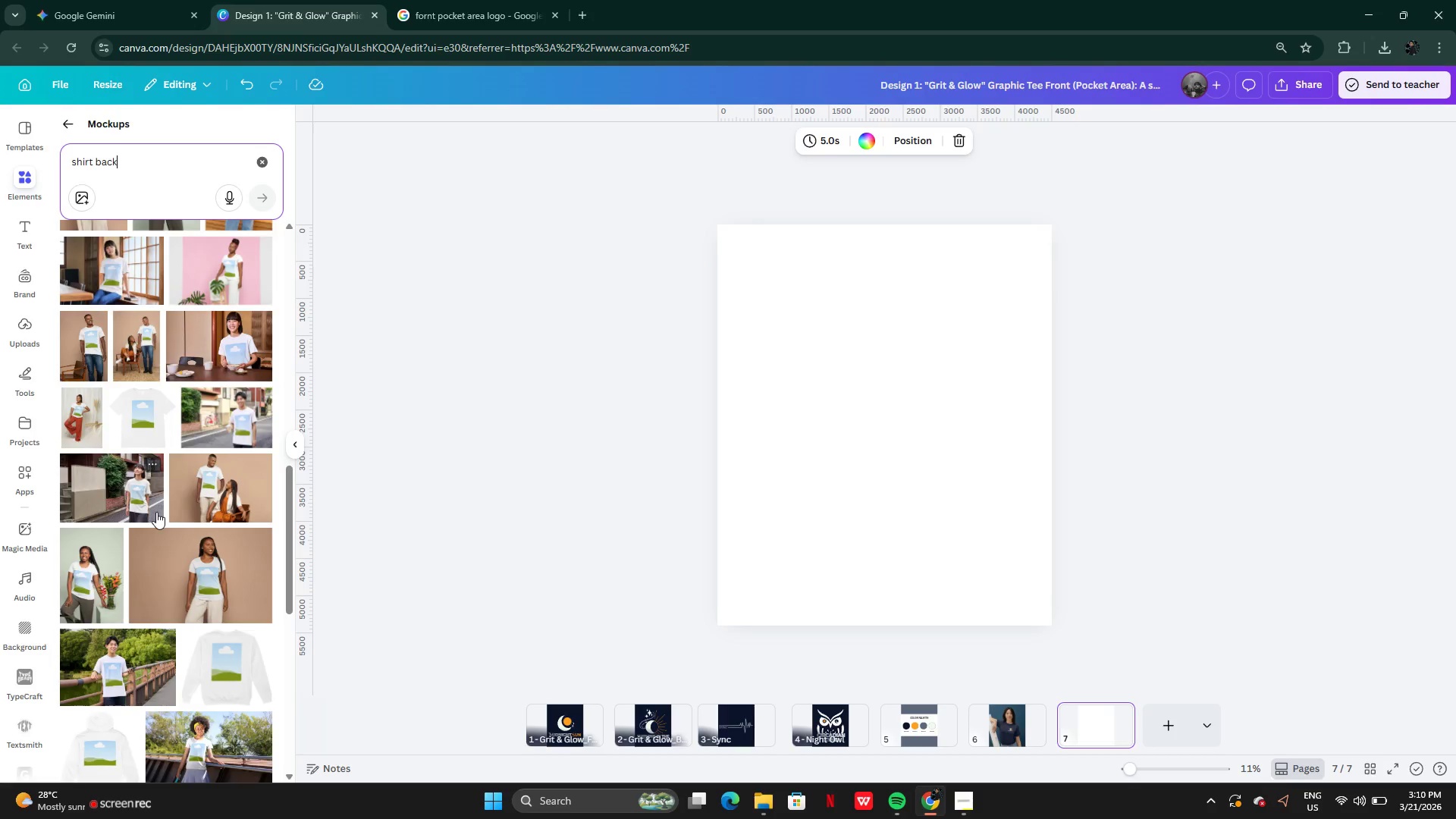 
left_click([267, 460])
 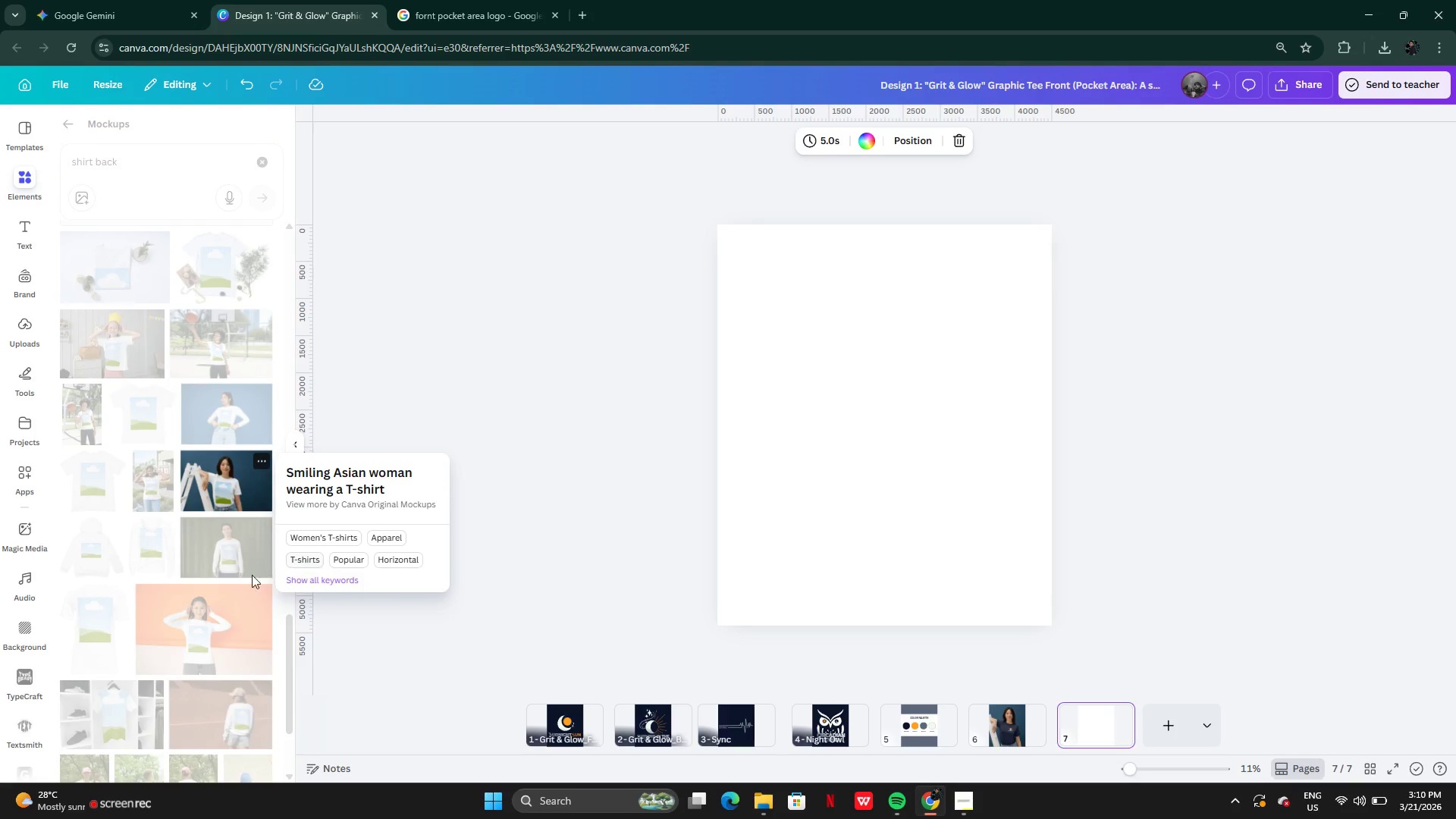 
left_click([388, 375])
 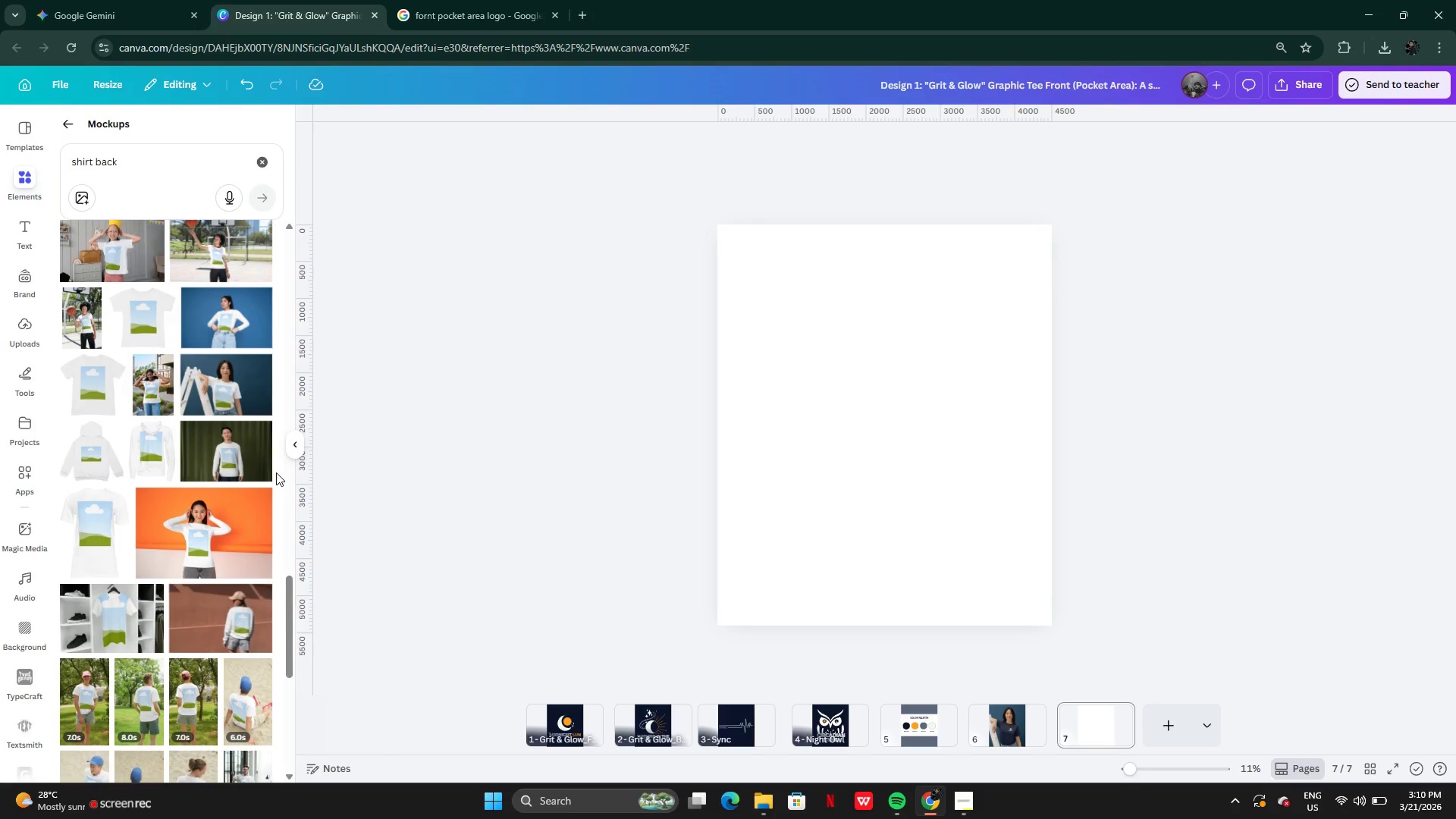 
mouse_move([204, 542])
 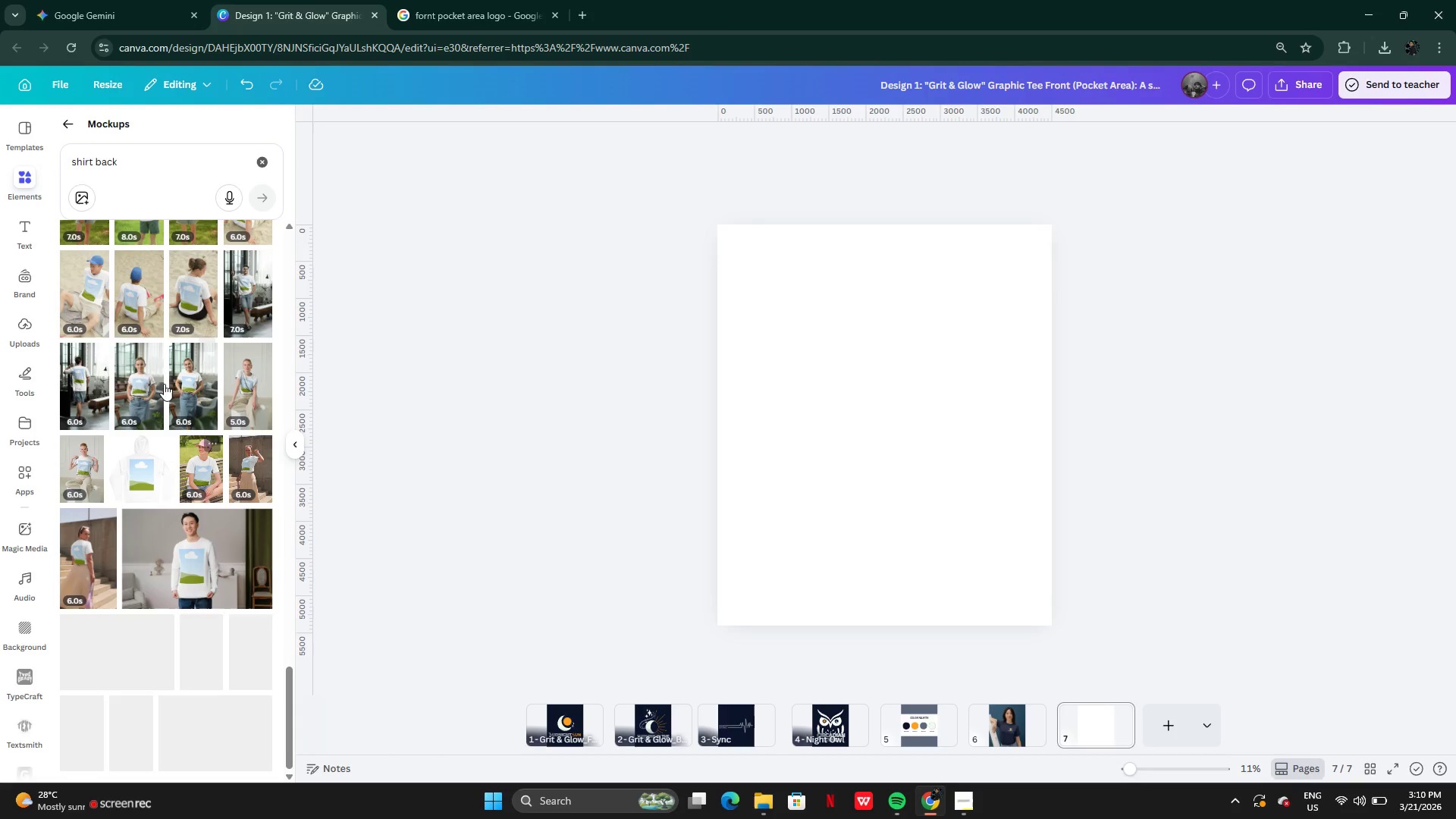 
mouse_move([161, 397])
 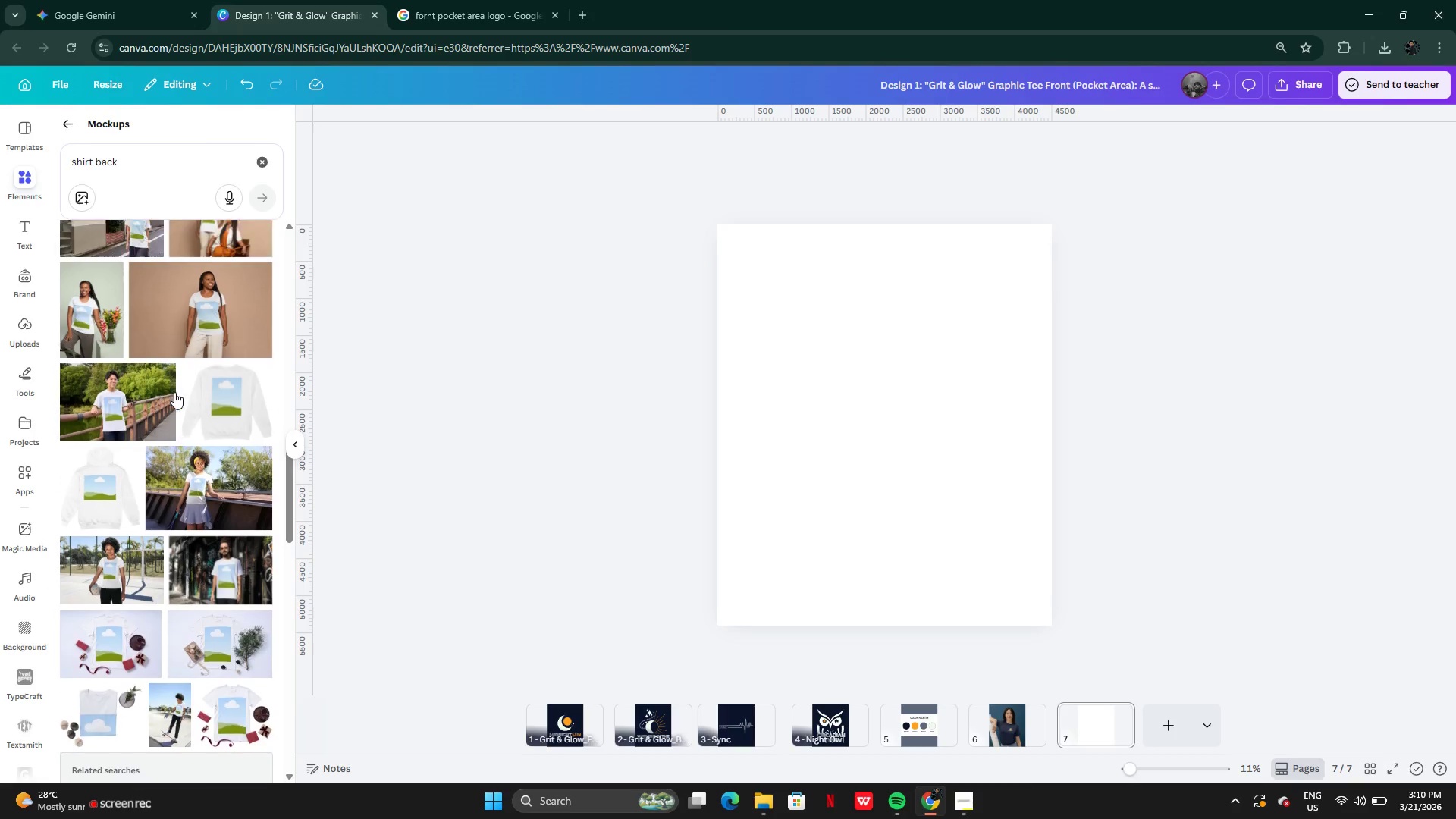 
wait(12.82)
 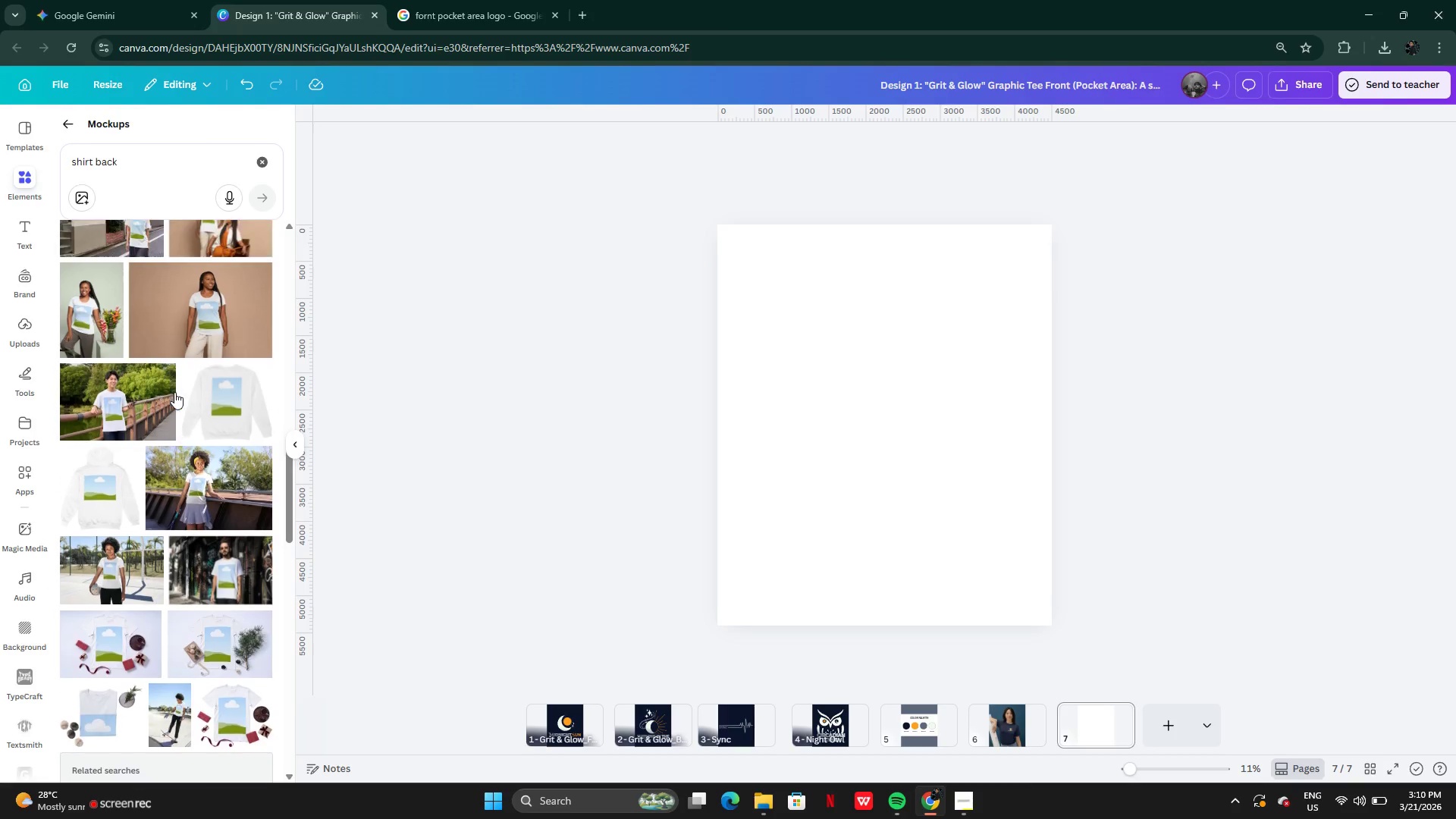 
mouse_move([184, 483])
 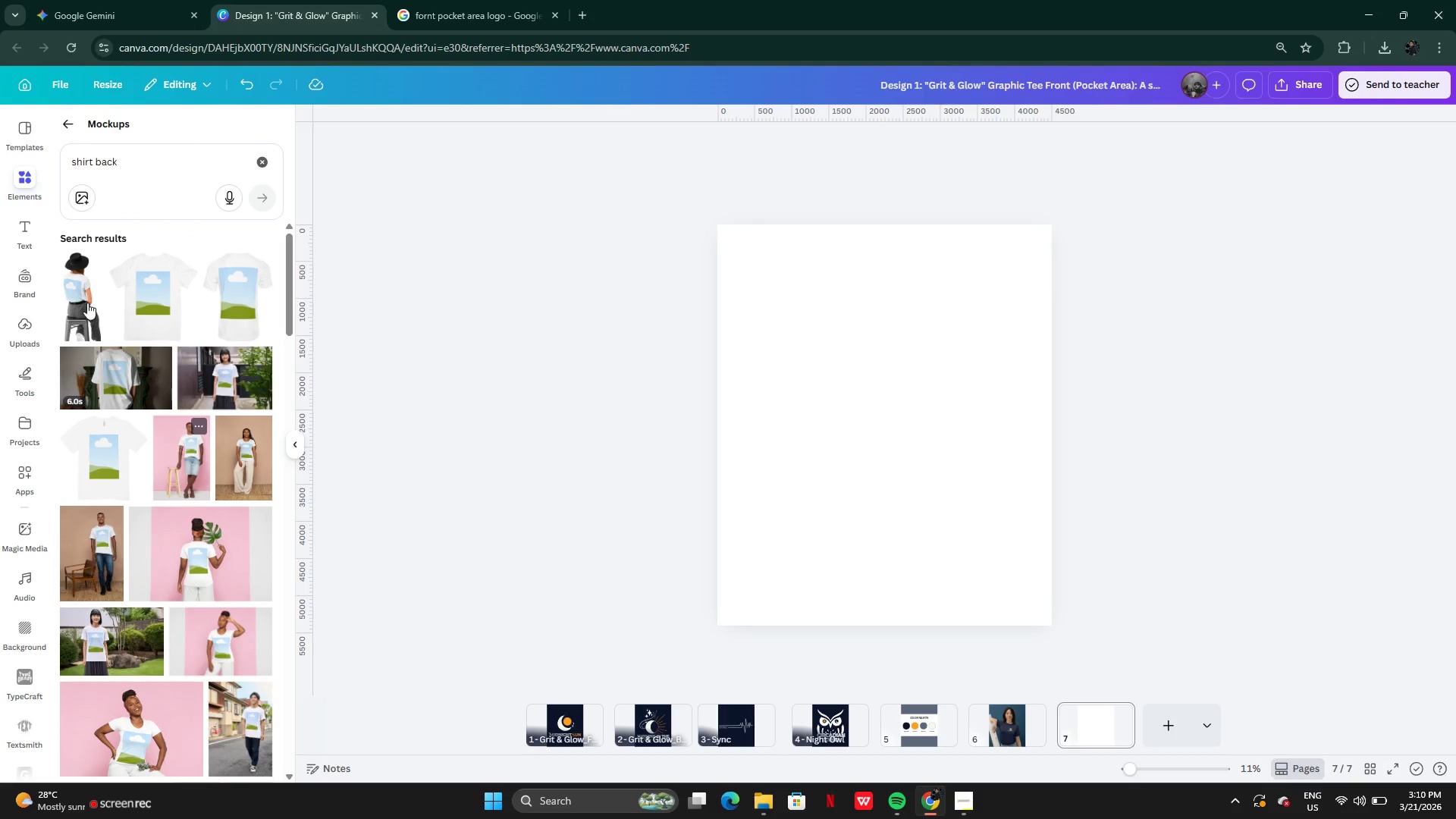 
left_click([87, 303])
 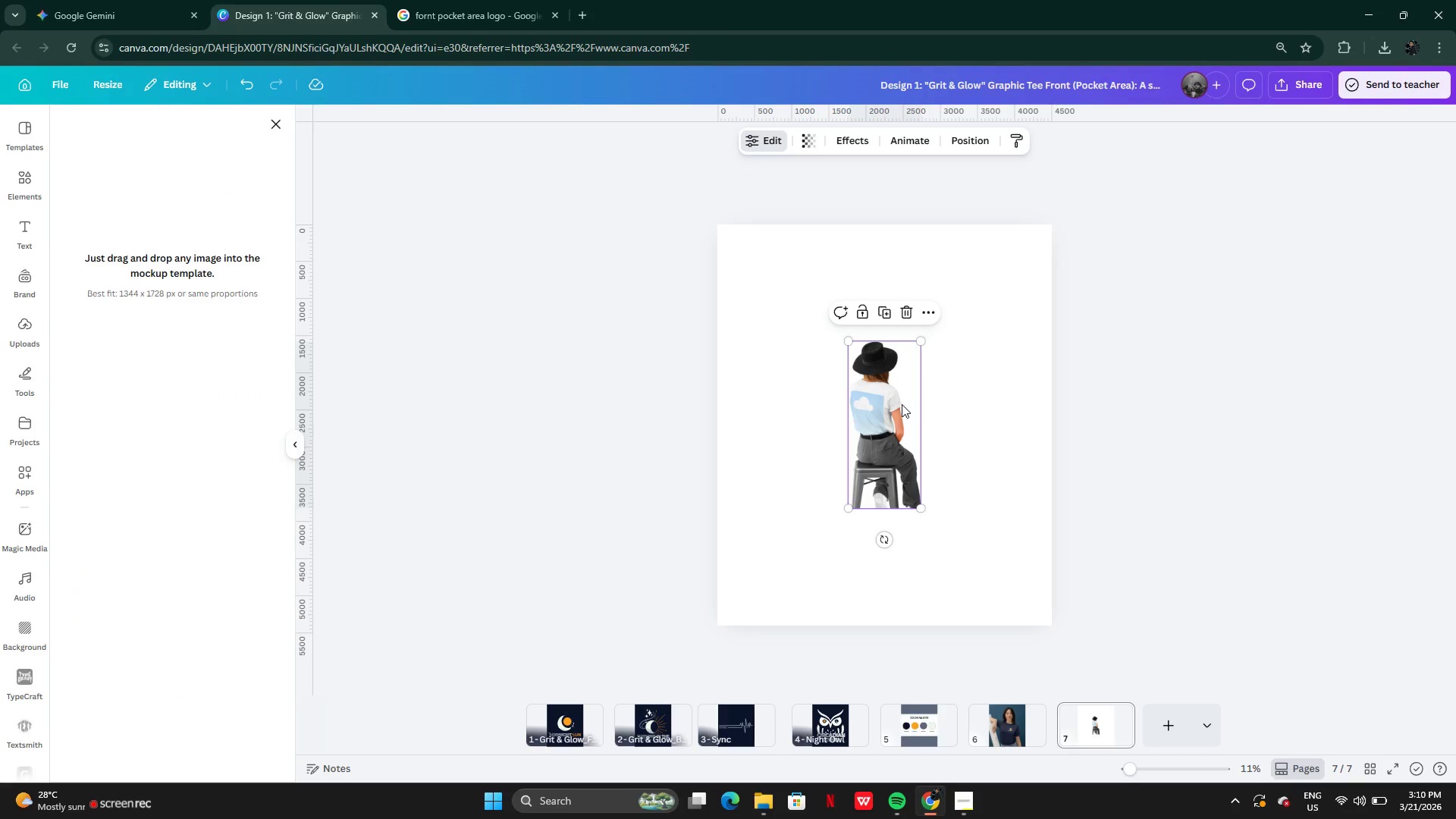 
left_click_drag(start_coordinate=[921, 340], to_coordinate=[1062, 238])
 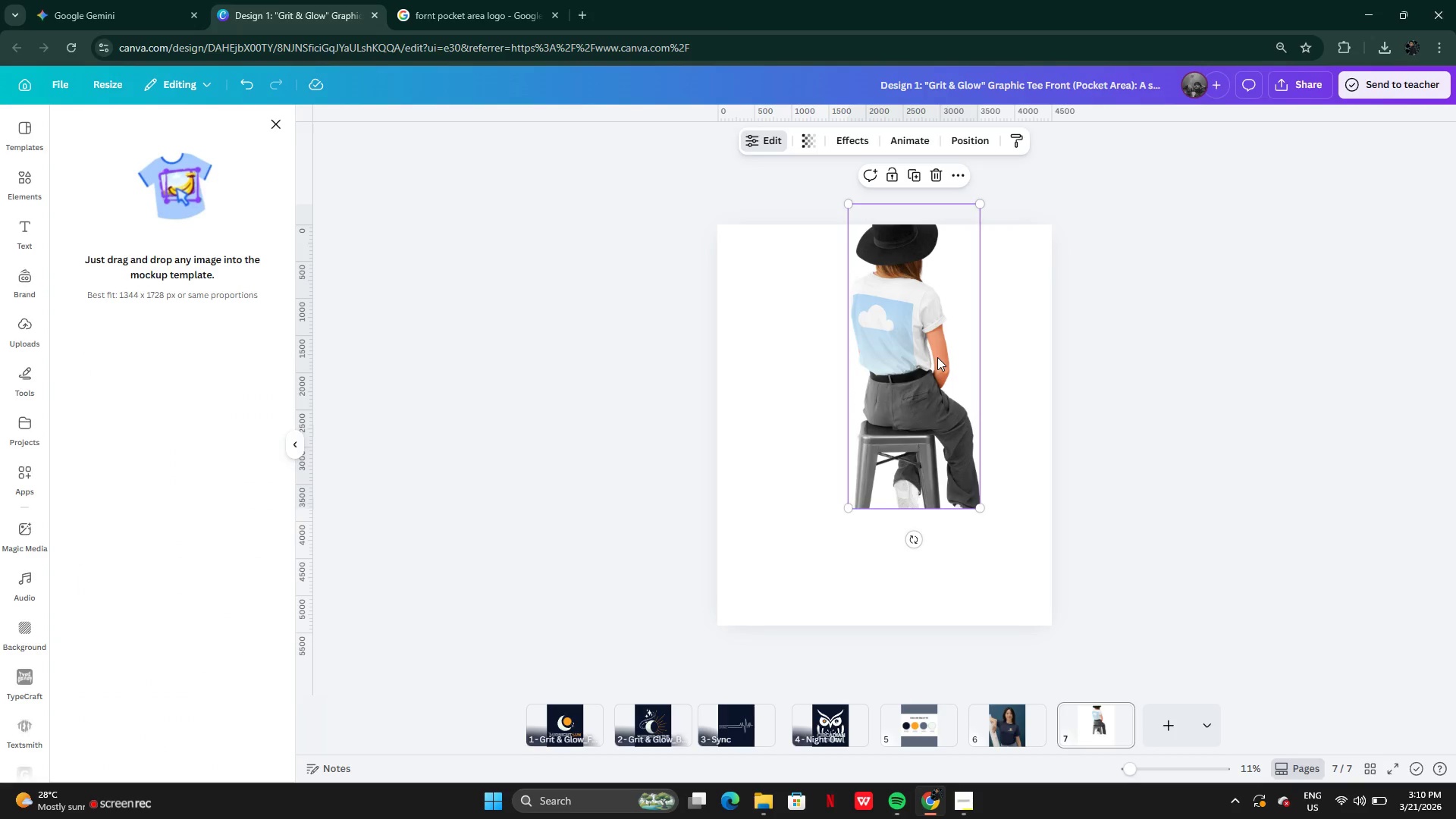 
left_click_drag(start_coordinate=[937, 357], to_coordinate=[902, 491])
 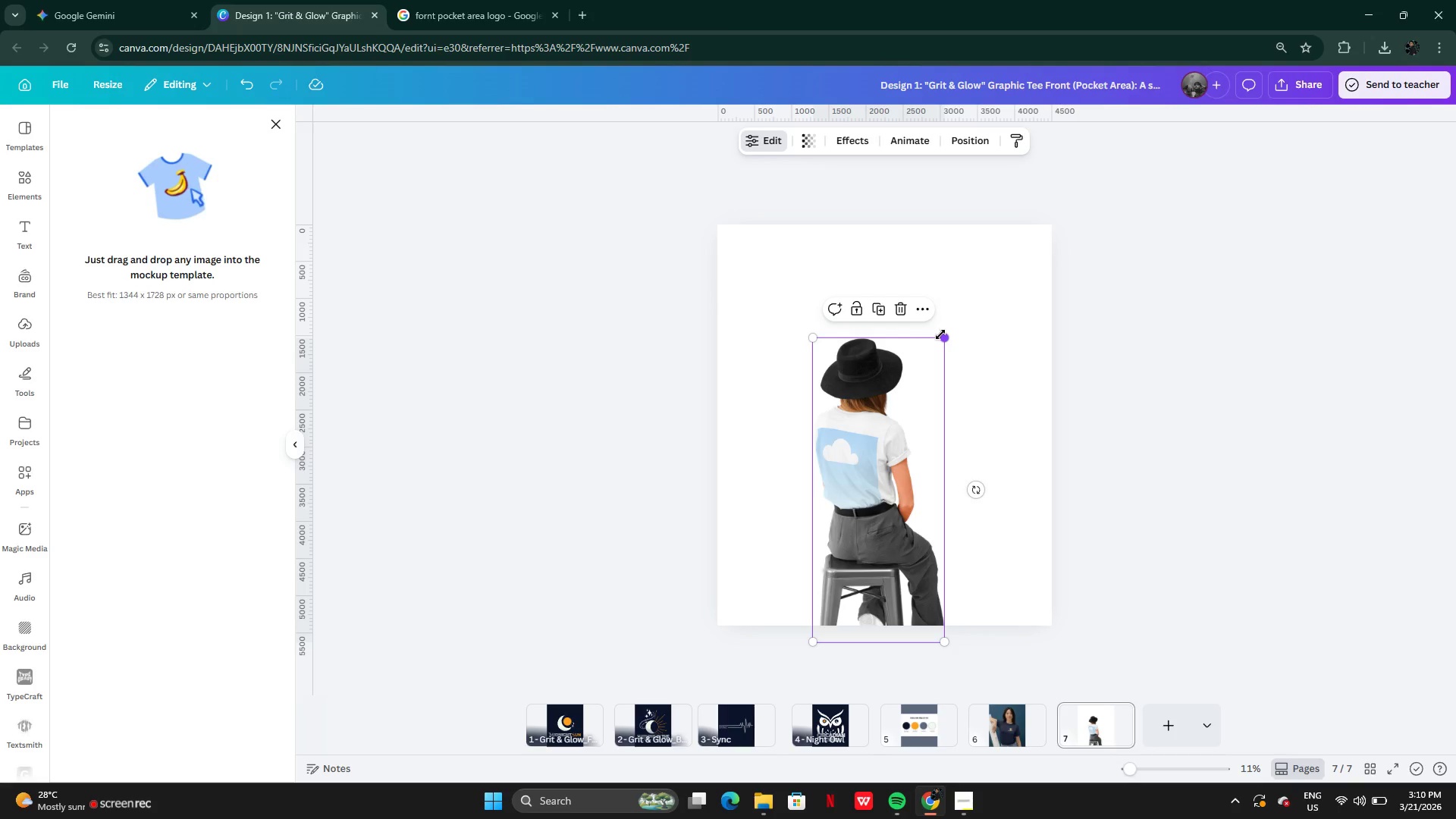 
left_click_drag(start_coordinate=[942, 336], to_coordinate=[984, 262])
 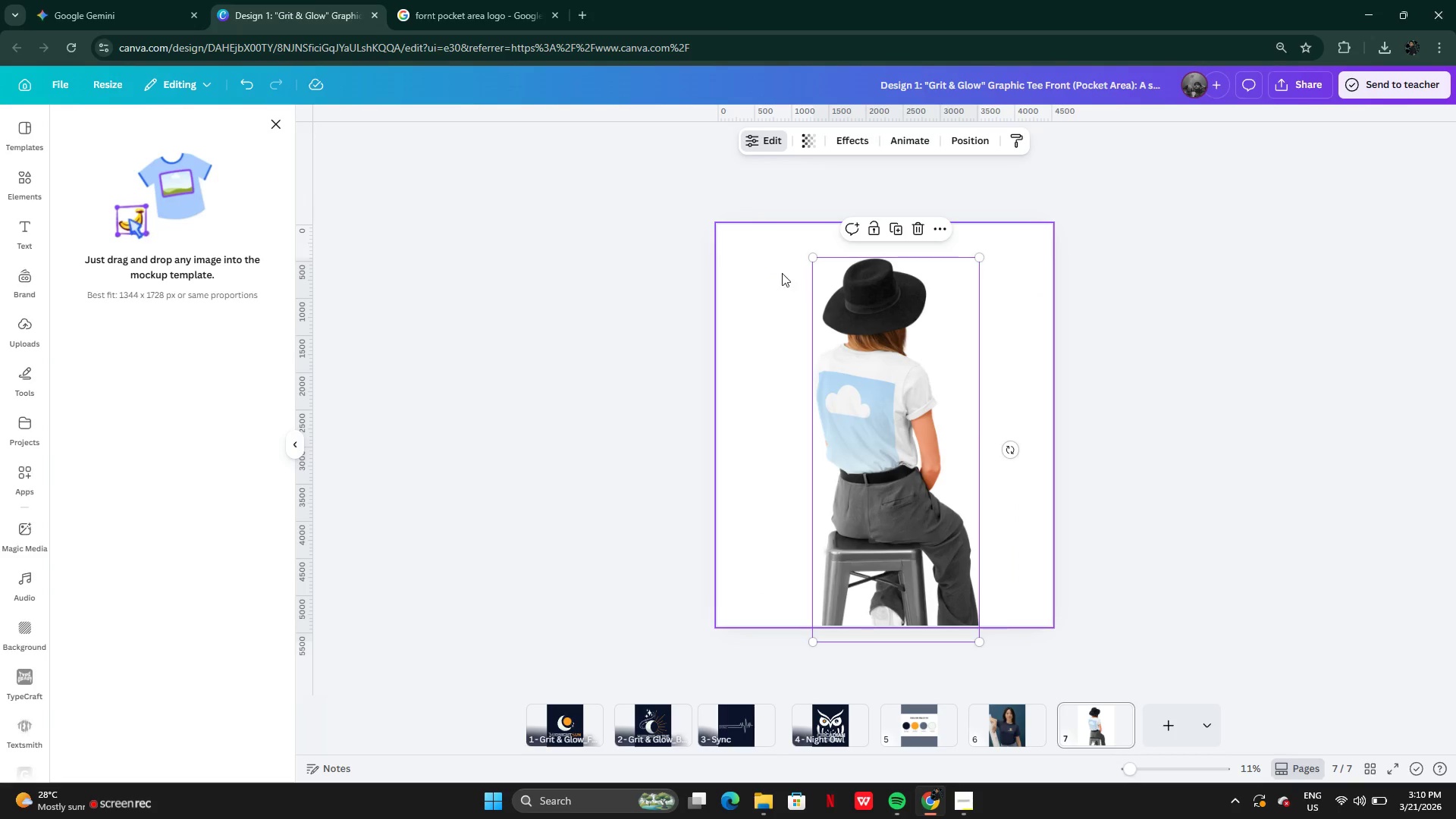 
left_click([777, 269])
 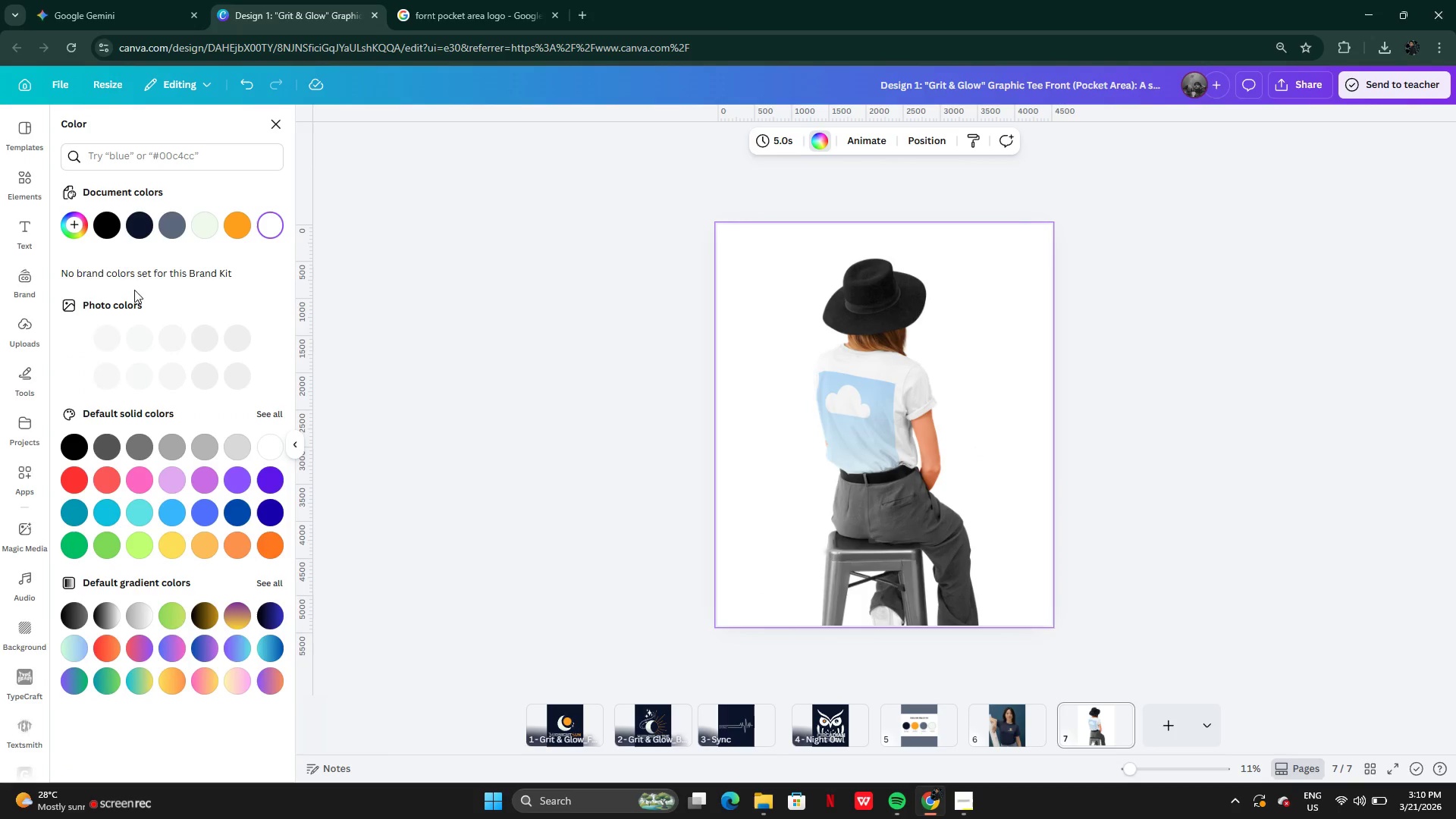 
left_click([139, 224])
 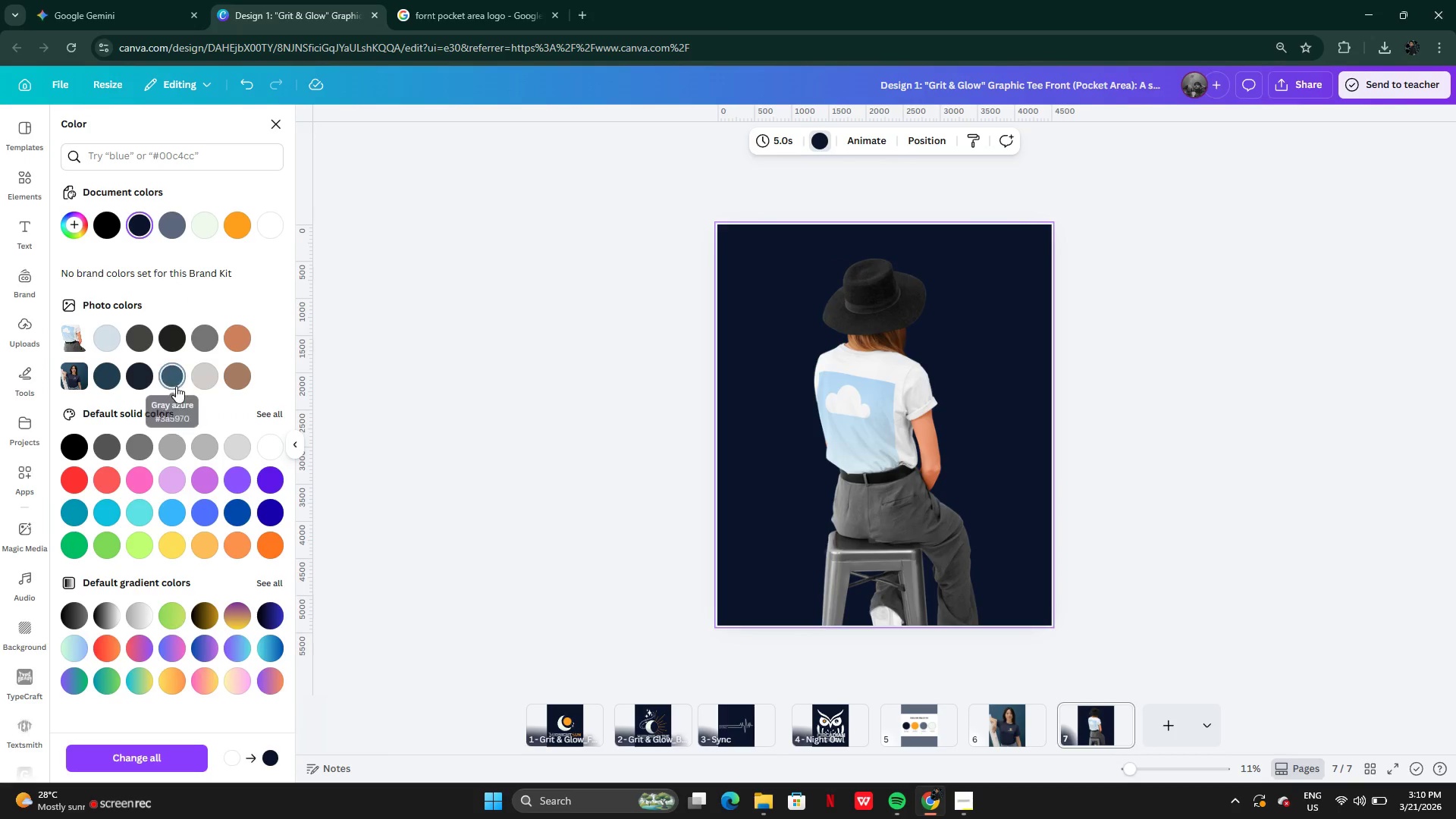 
left_click([109, 375])
 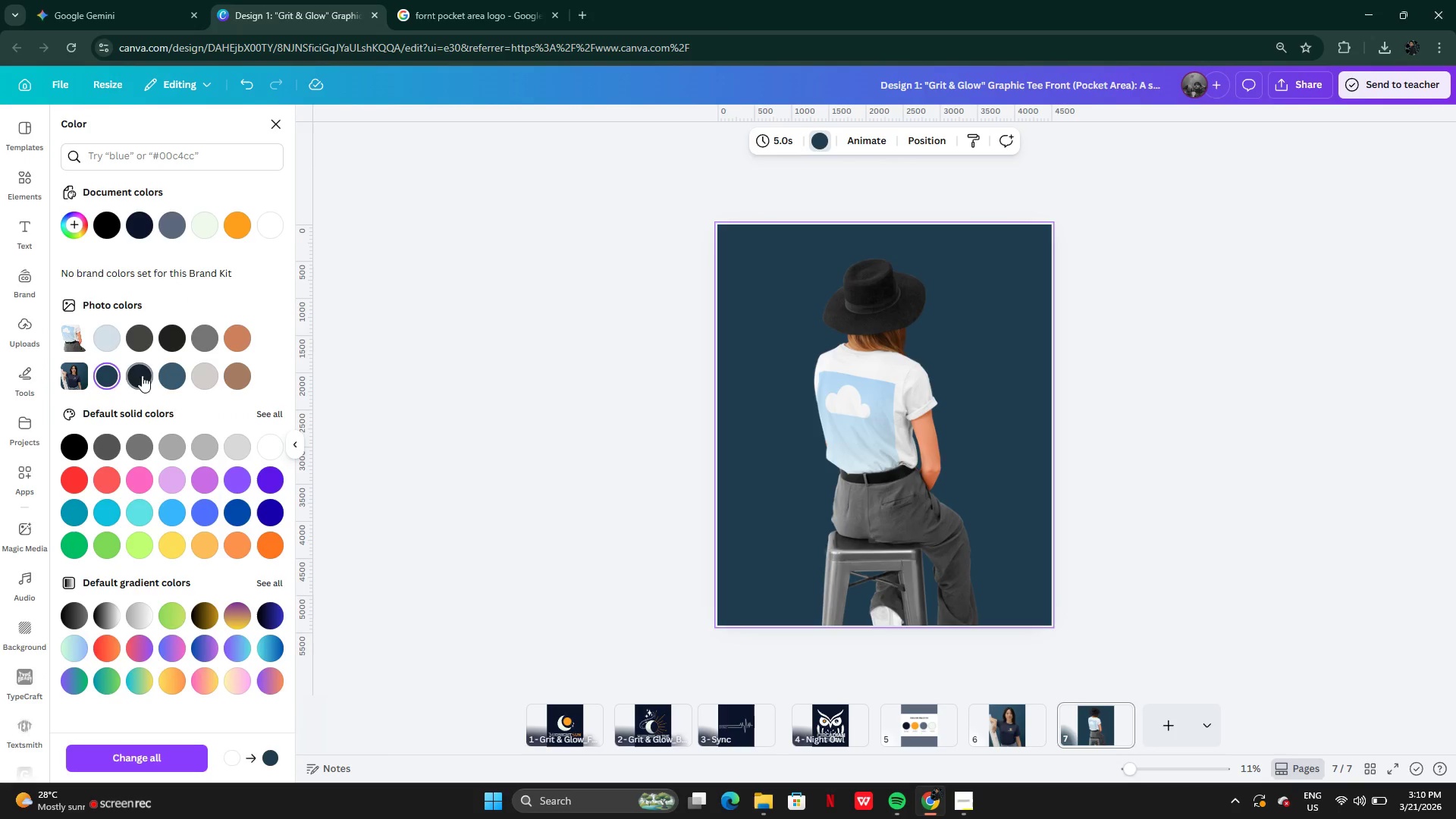 
left_click([171, 378])
 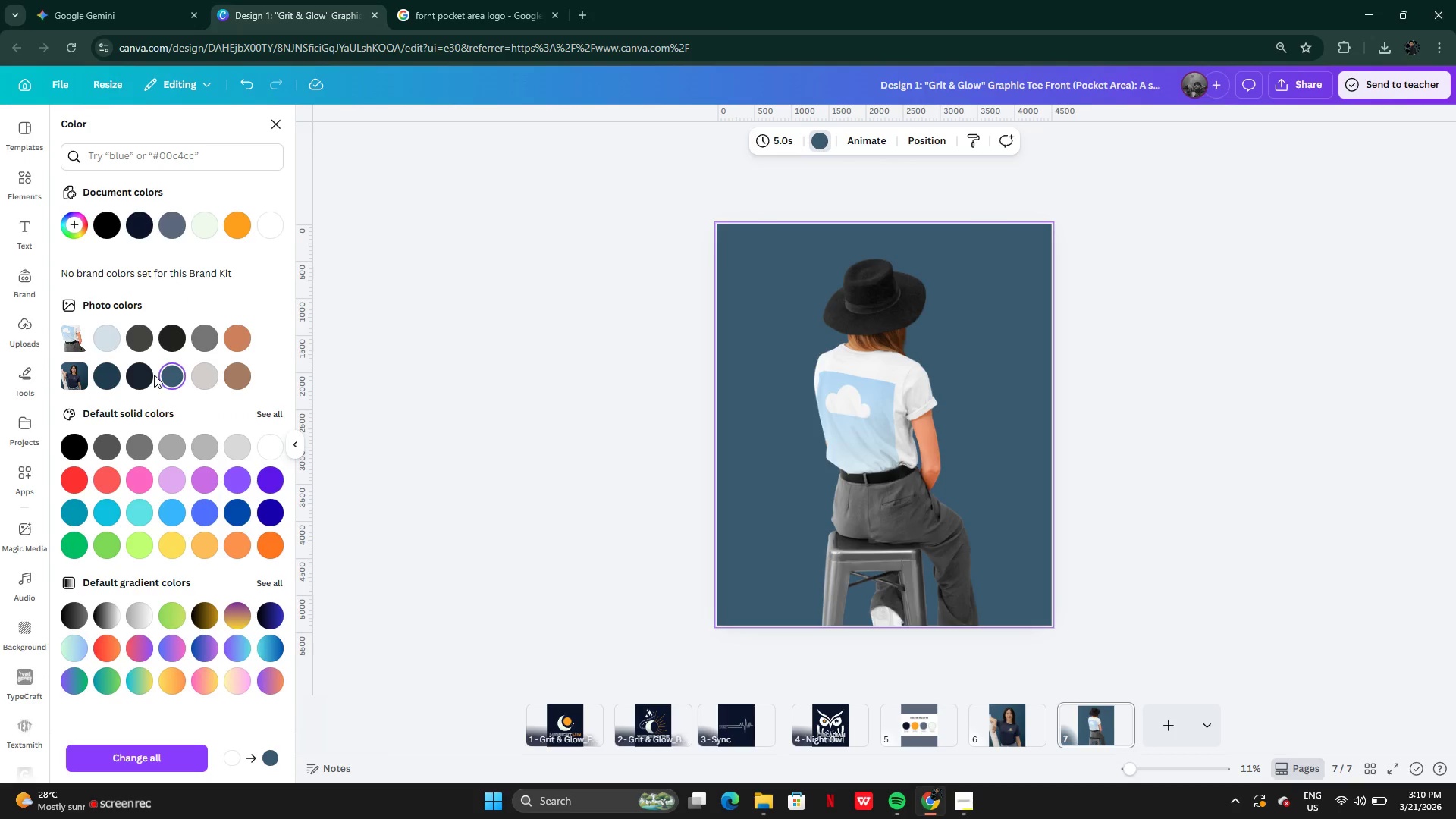 
left_click([154, 375])
 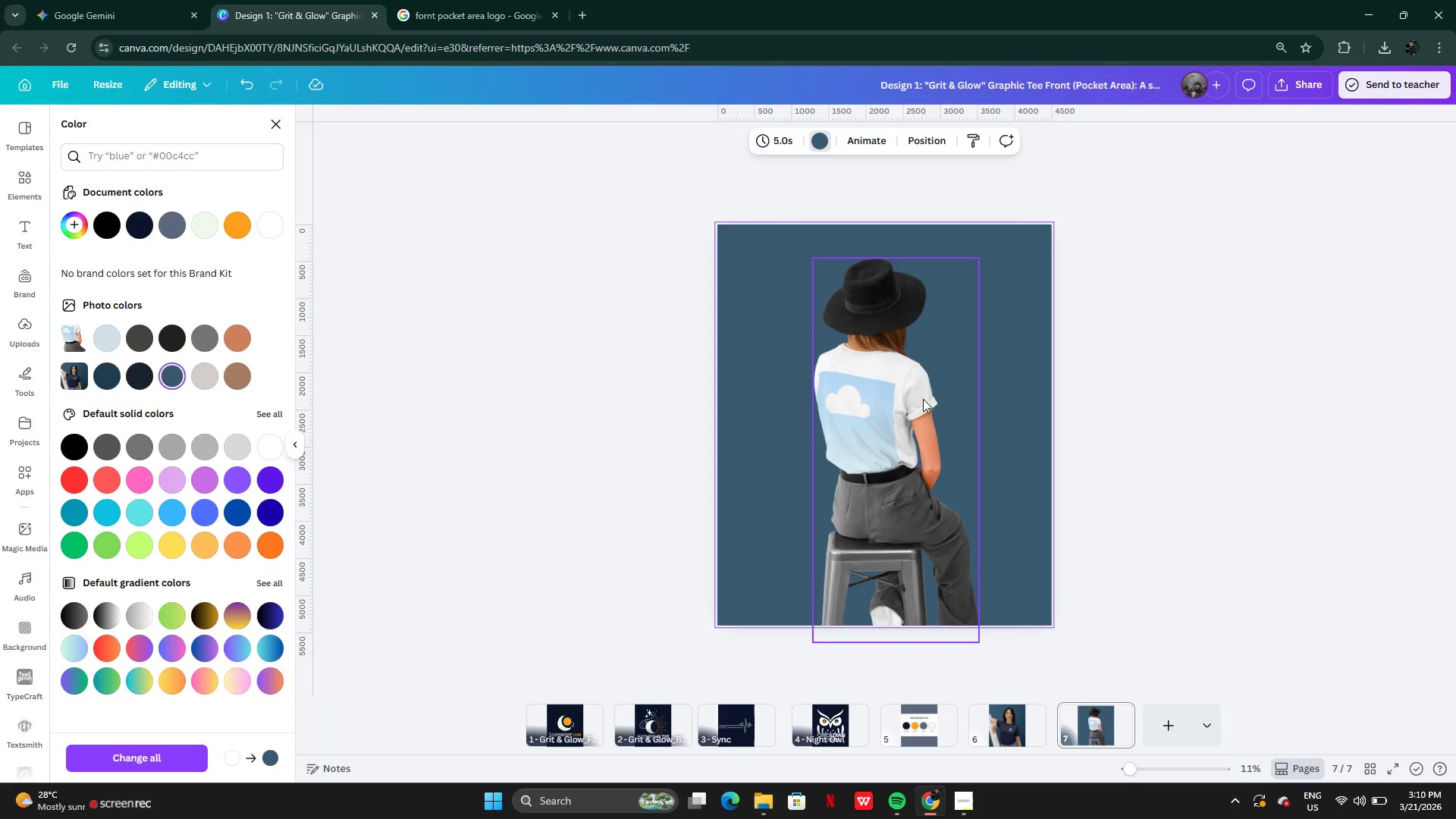 
left_click([921, 401])
 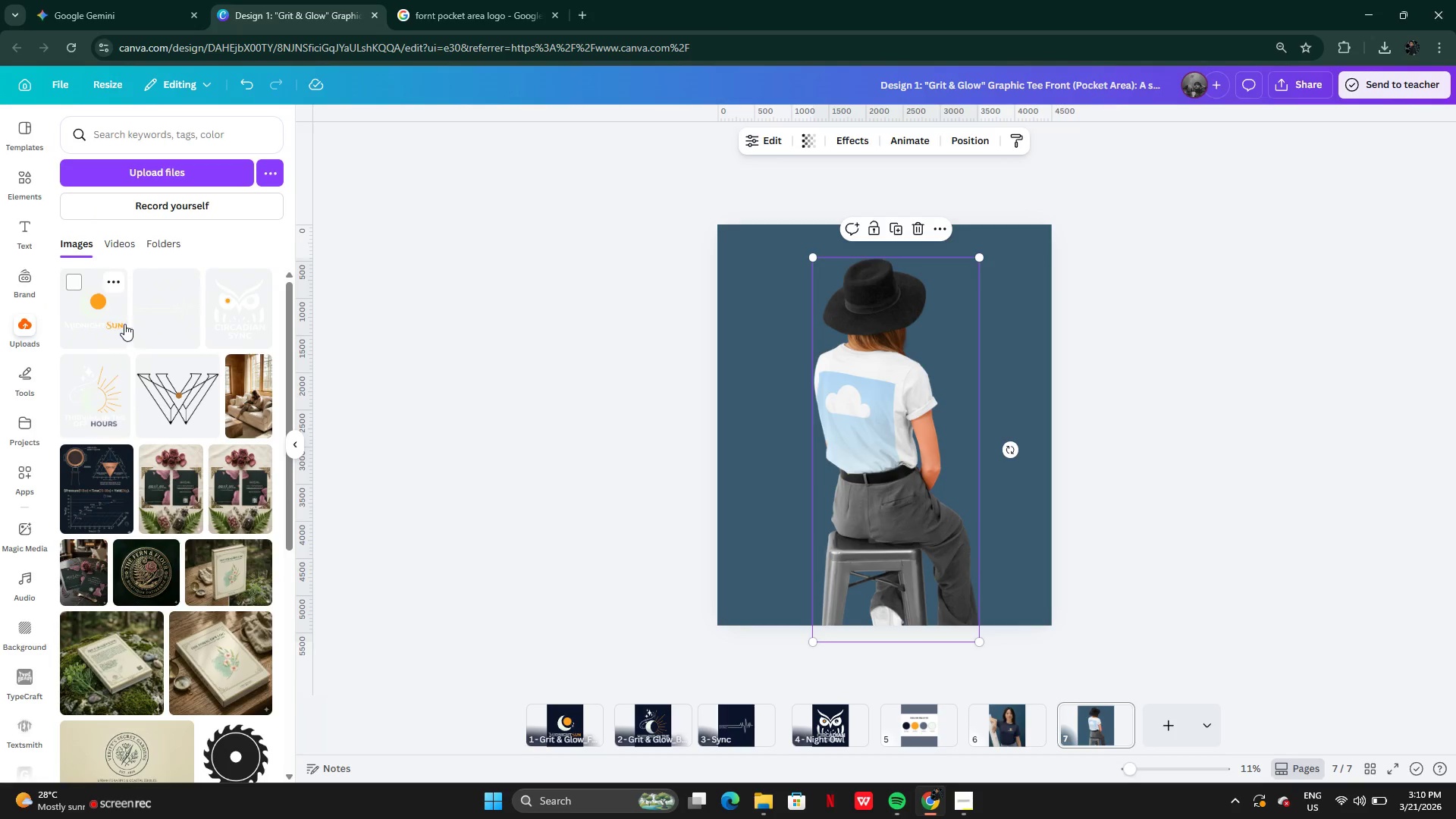 
left_click_drag(start_coordinate=[104, 411], to_coordinate=[851, 419])
 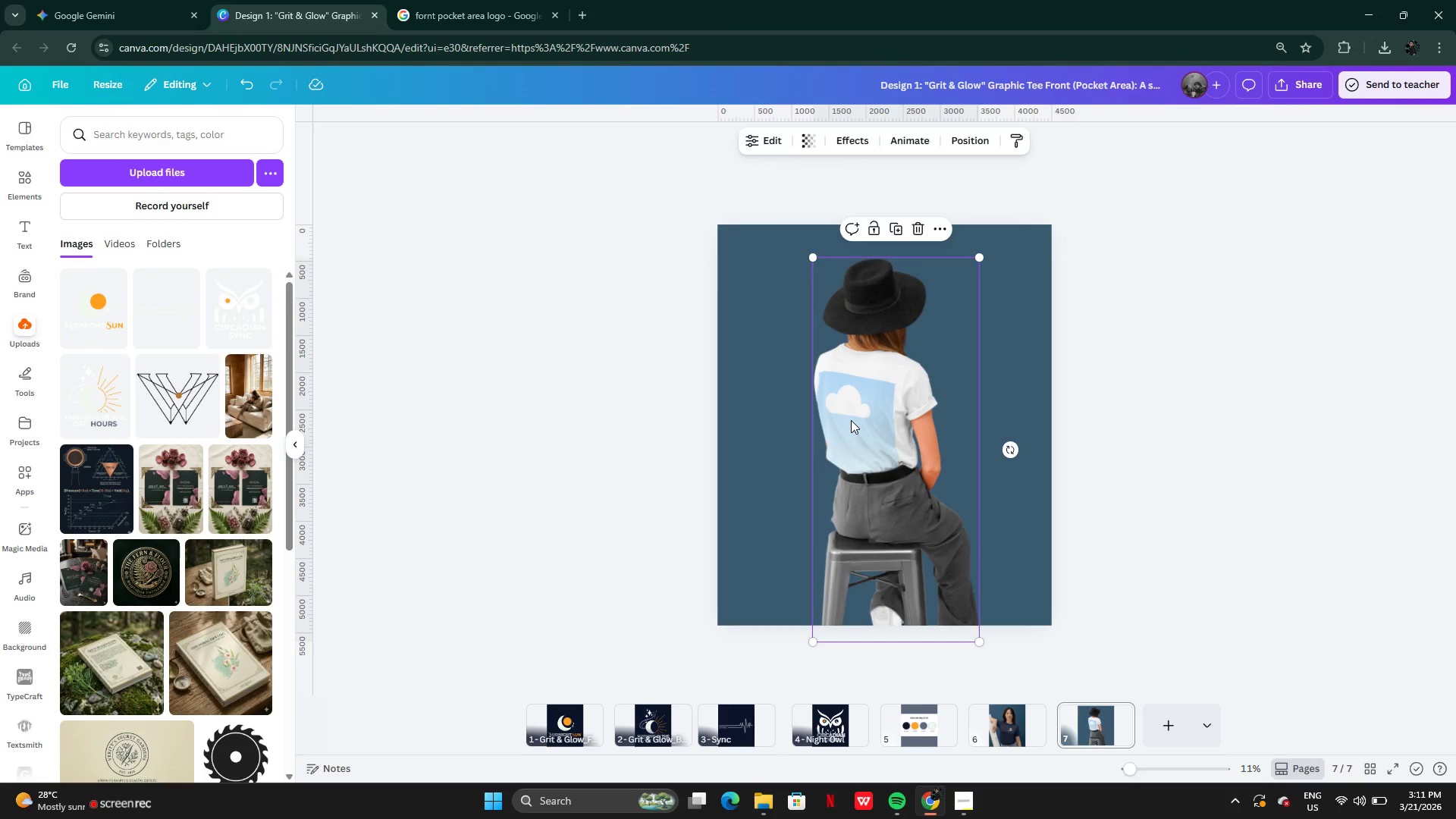 
wait(5.56)
 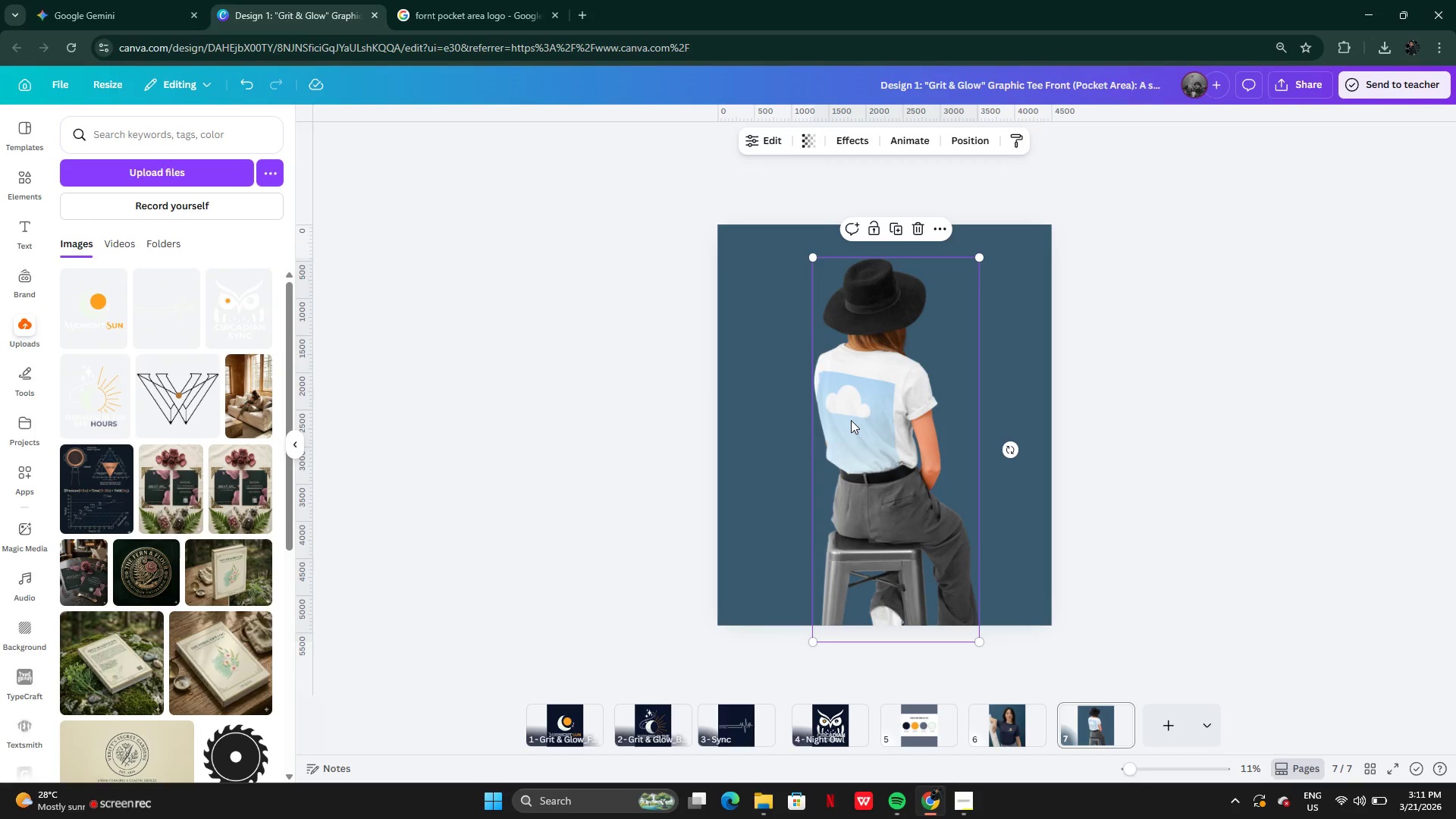 
mouse_move([128, 399])
 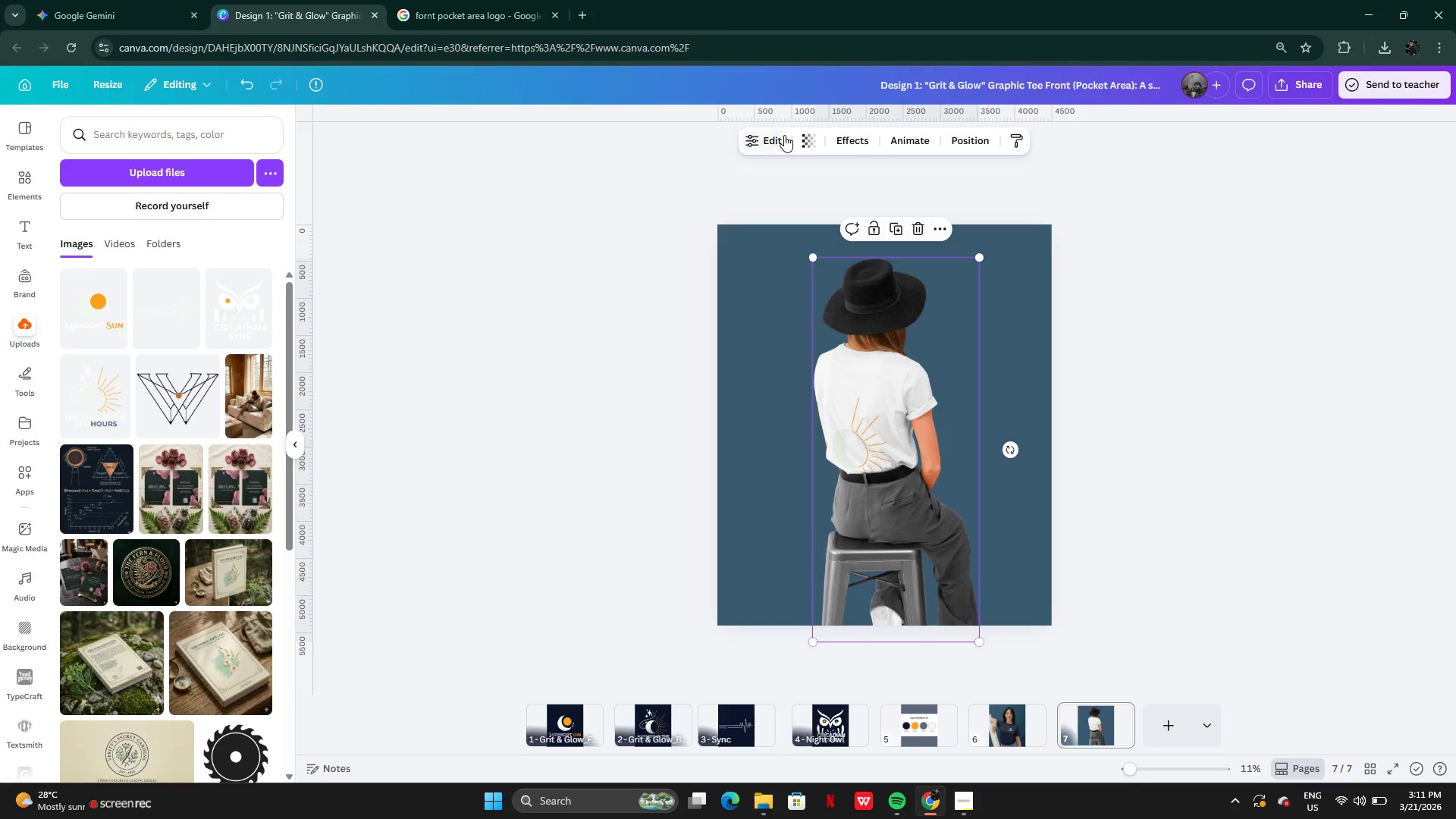 
left_click([765, 141])
 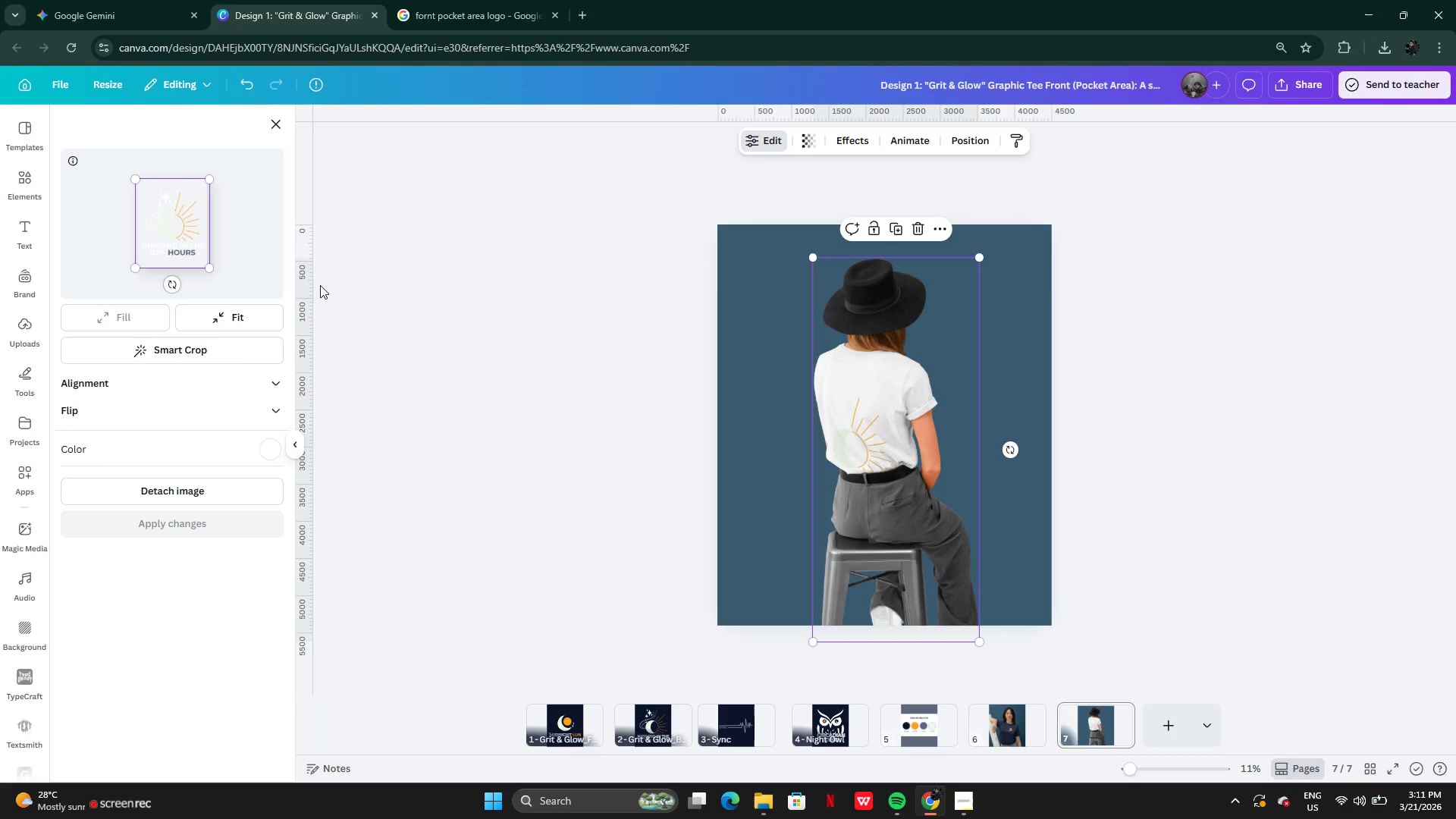 
wait(20.91)
 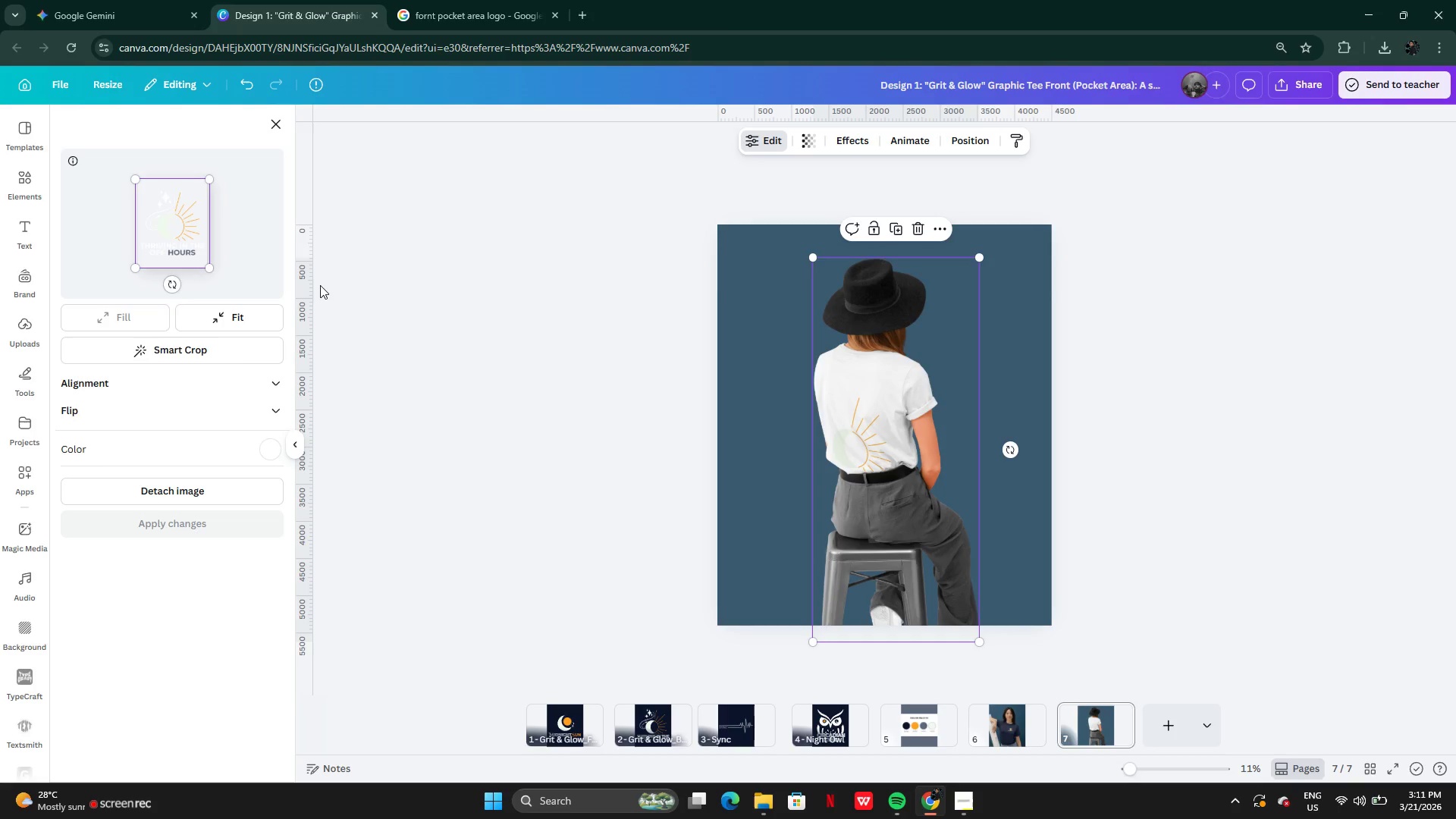 
left_click([271, 451])
 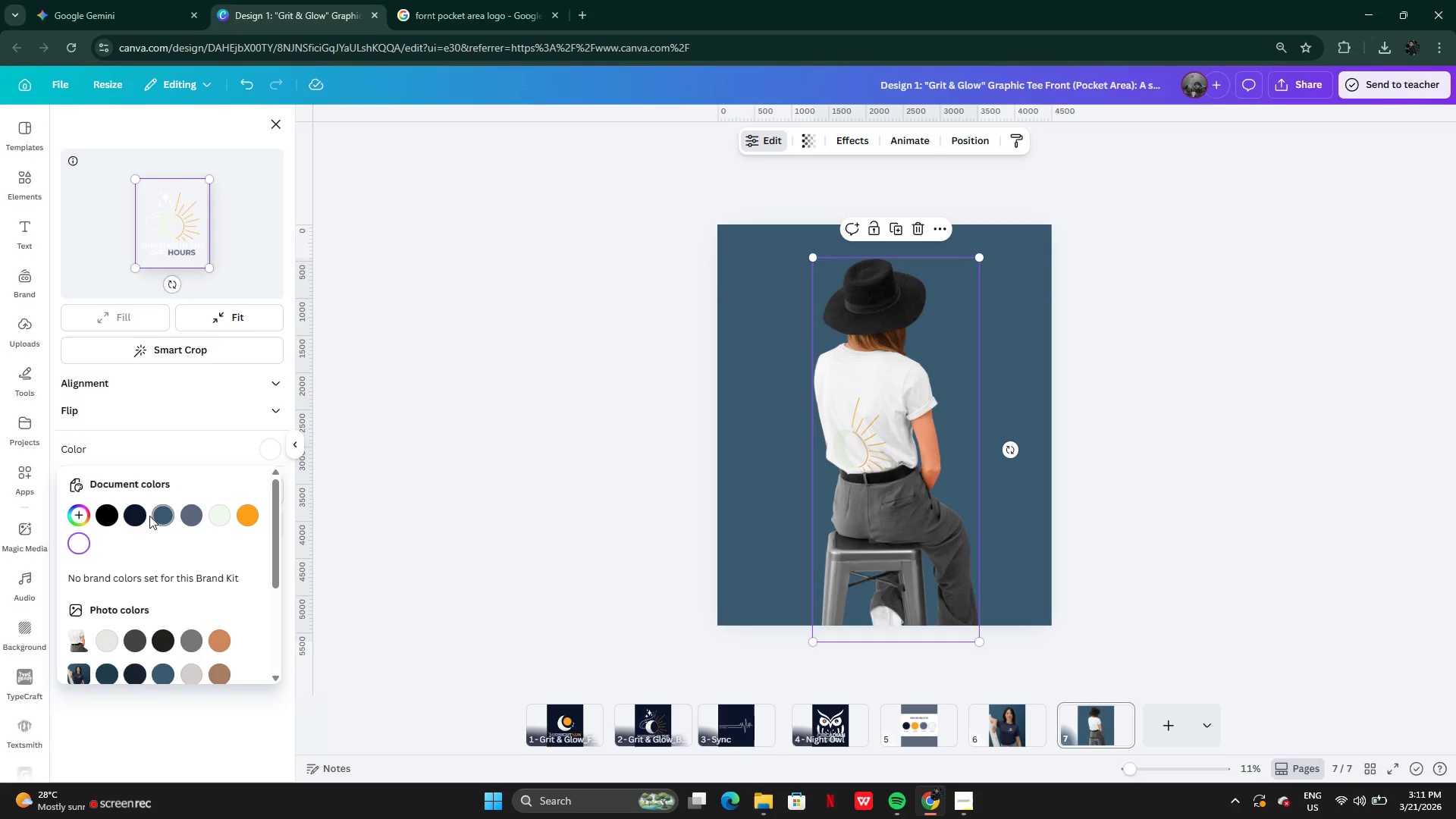 
left_click([132, 516])
 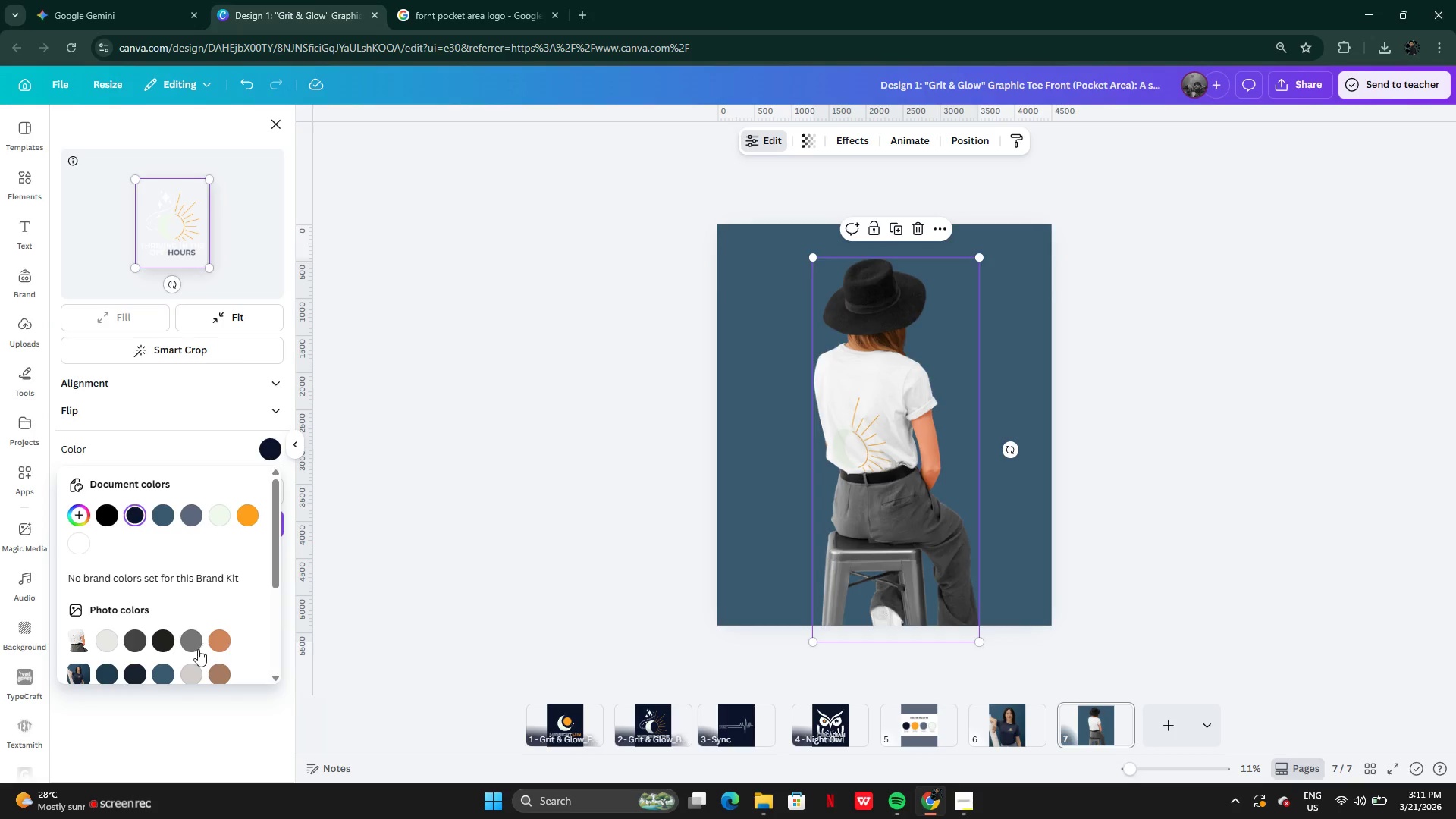 
wait(6.88)
 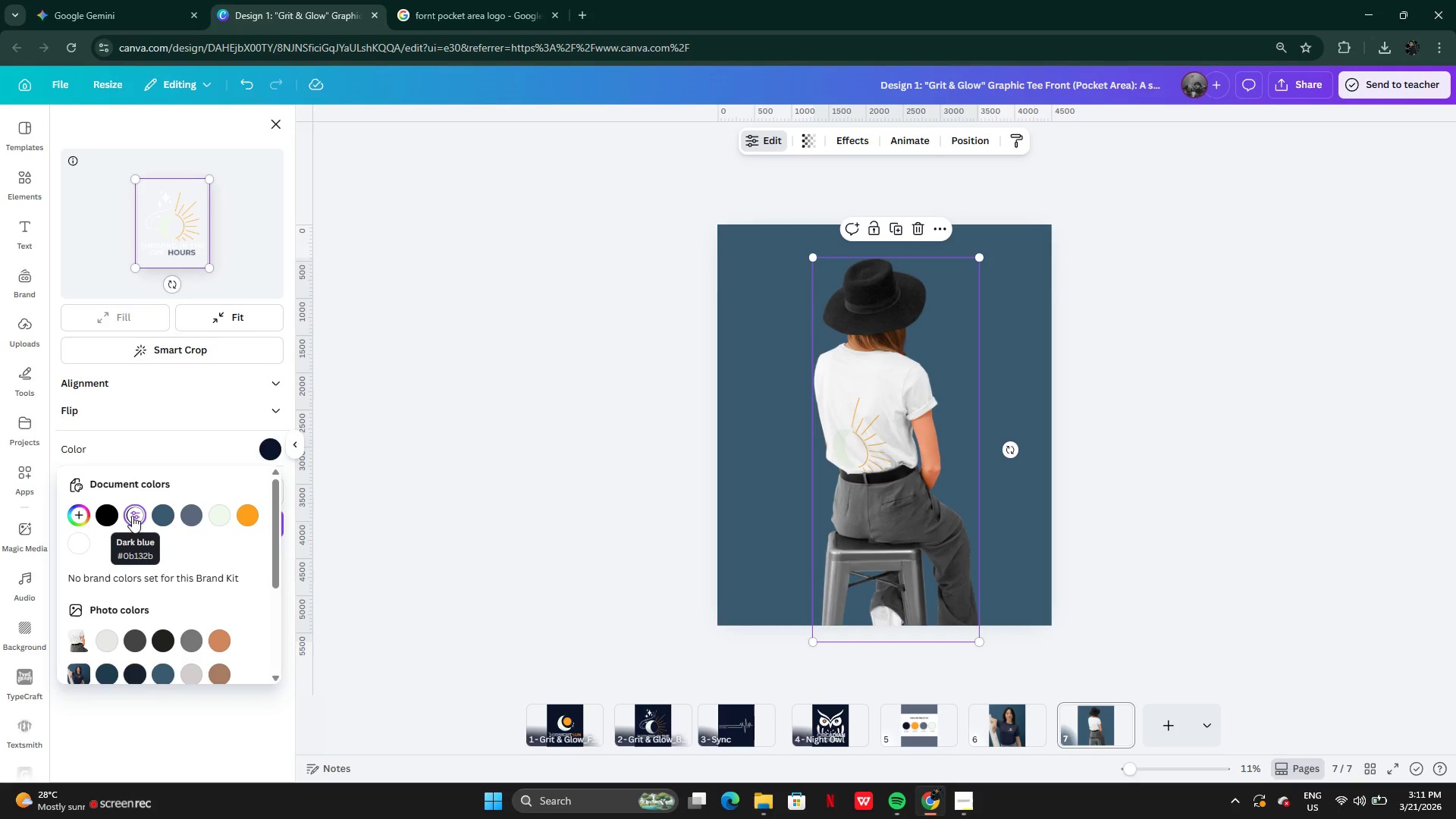 
left_click([233, 416])
 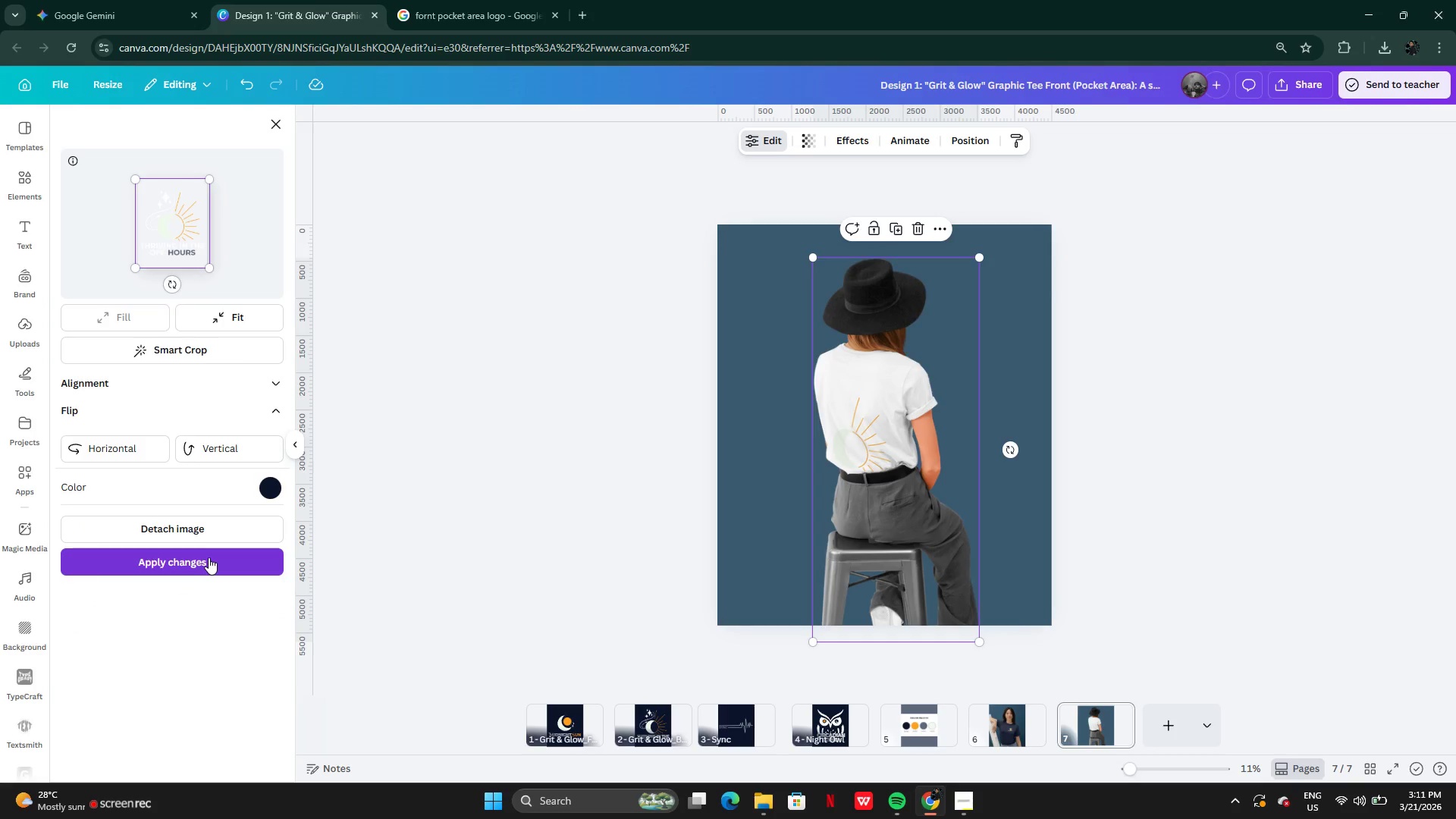 
left_click([209, 558])
 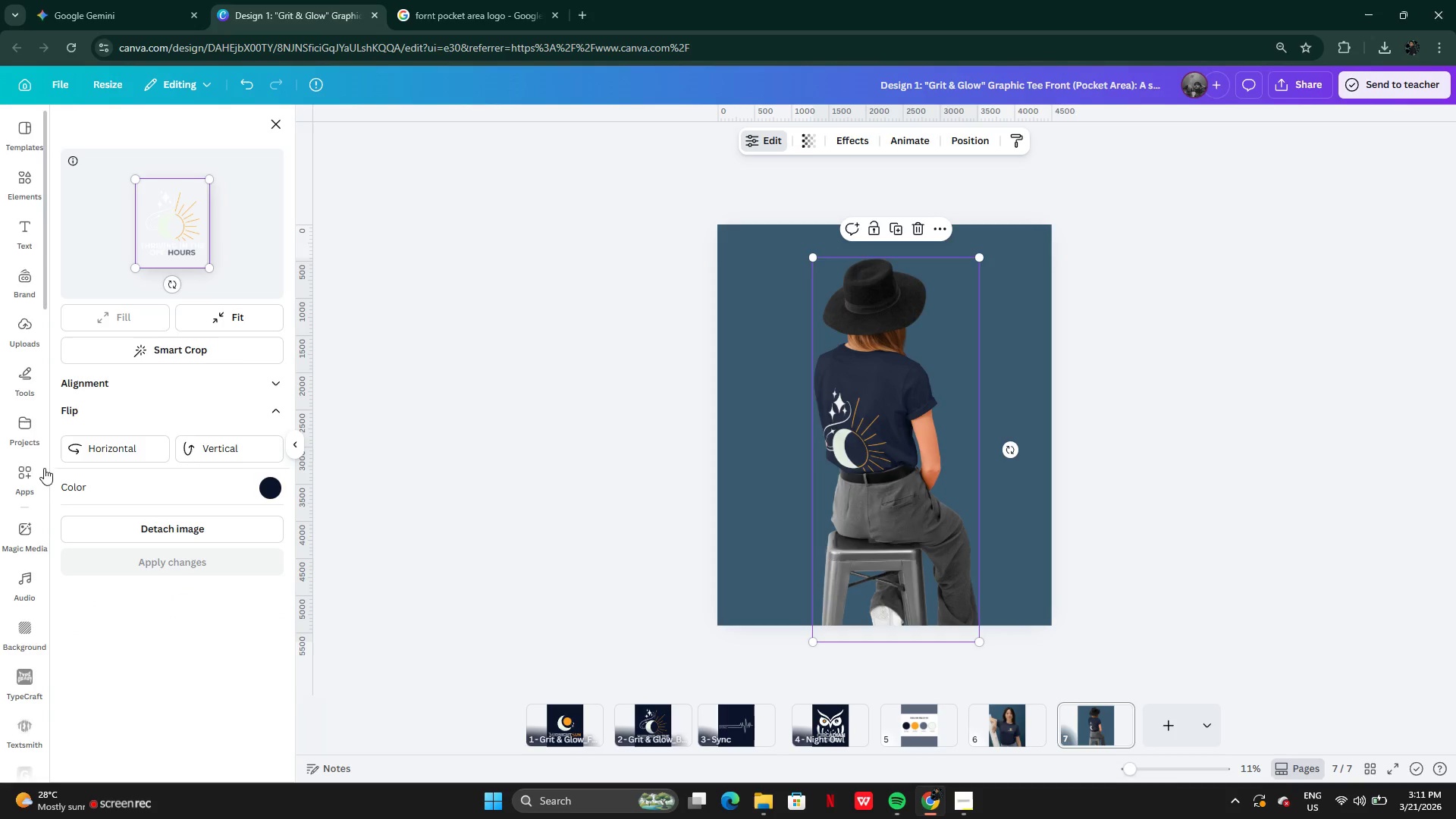 
wait(5.02)
 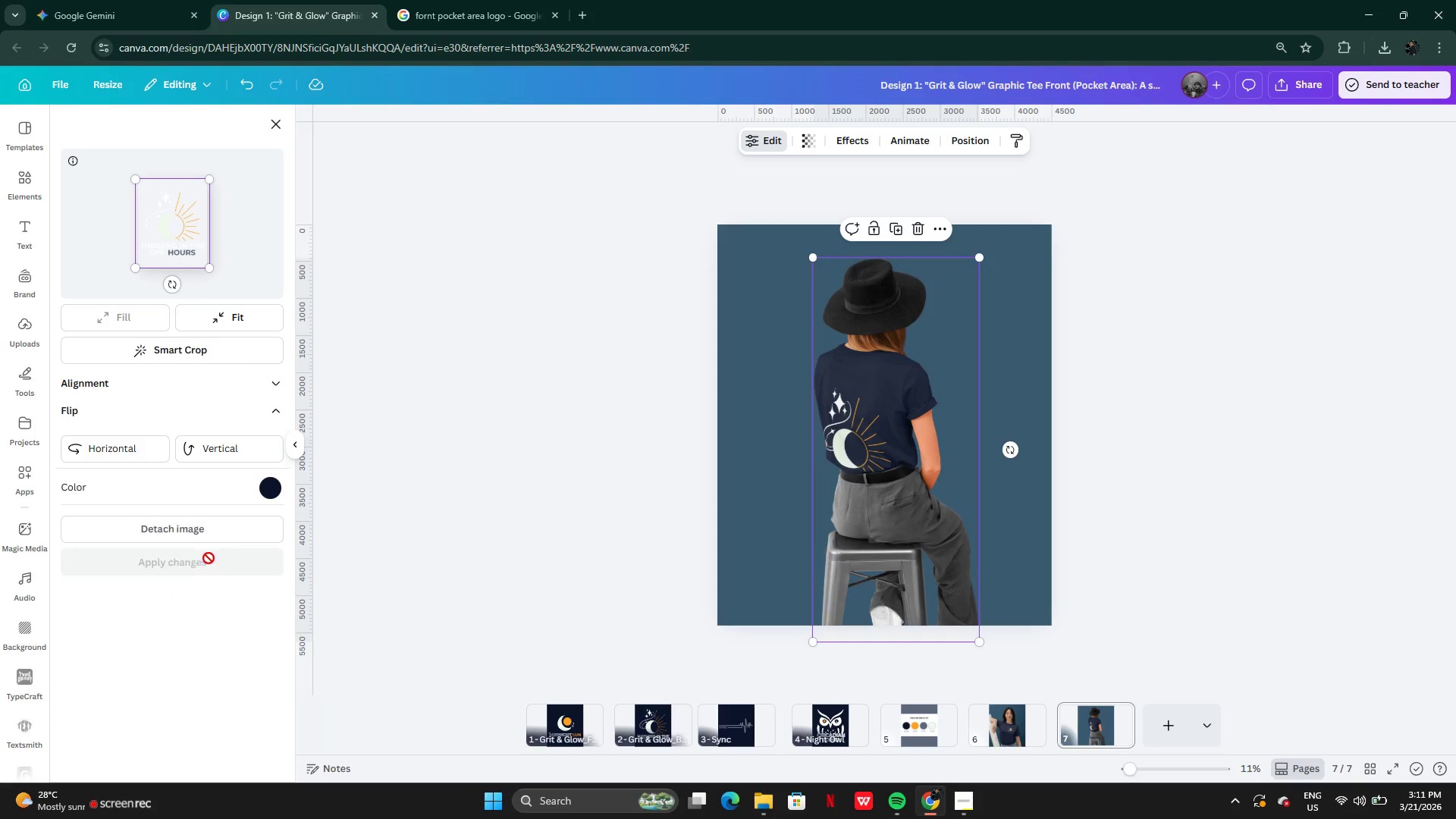 
left_click([174, 237])
 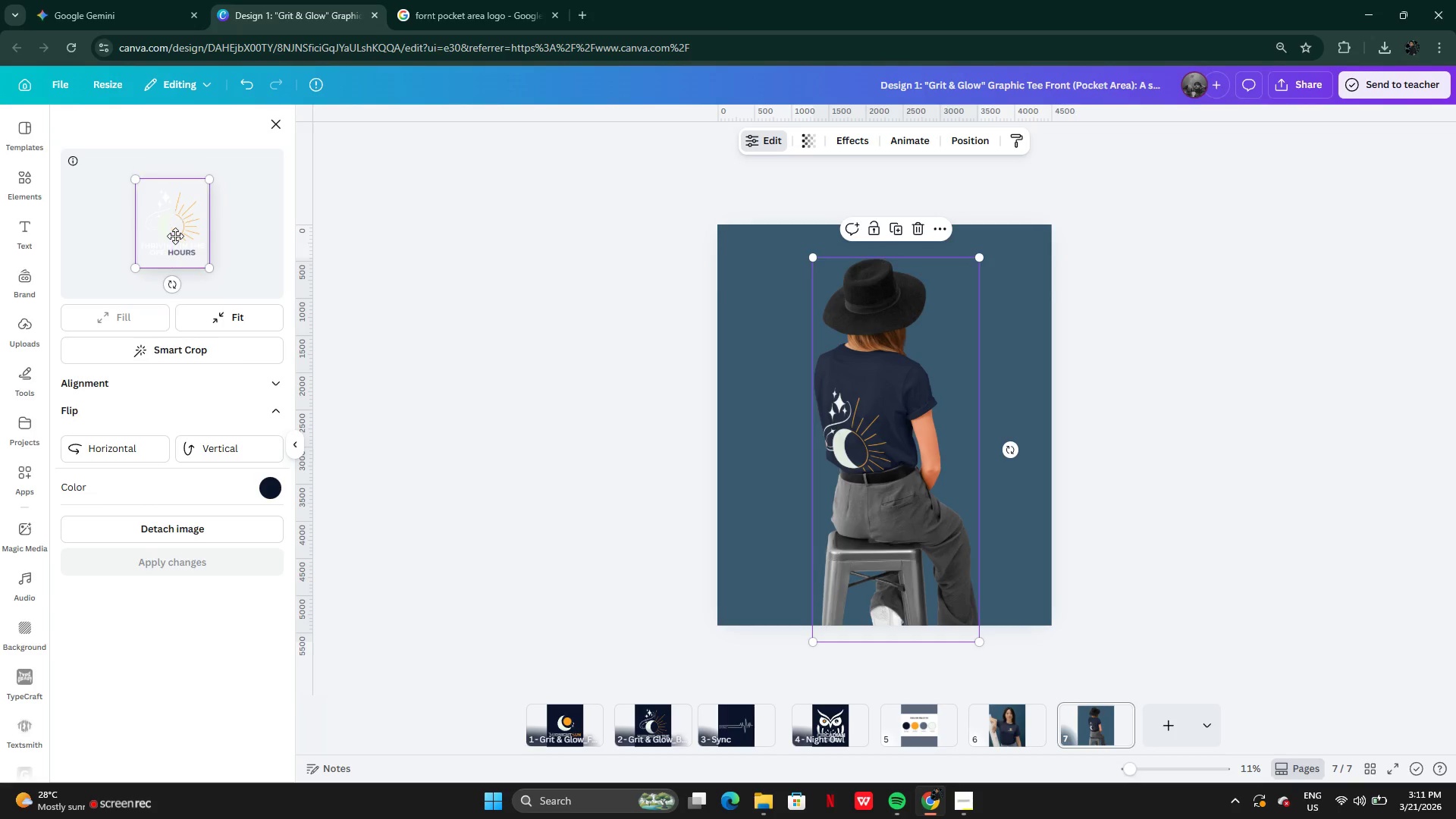 
left_click_drag(start_coordinate=[205, 267], to_coordinate=[190, 253])
 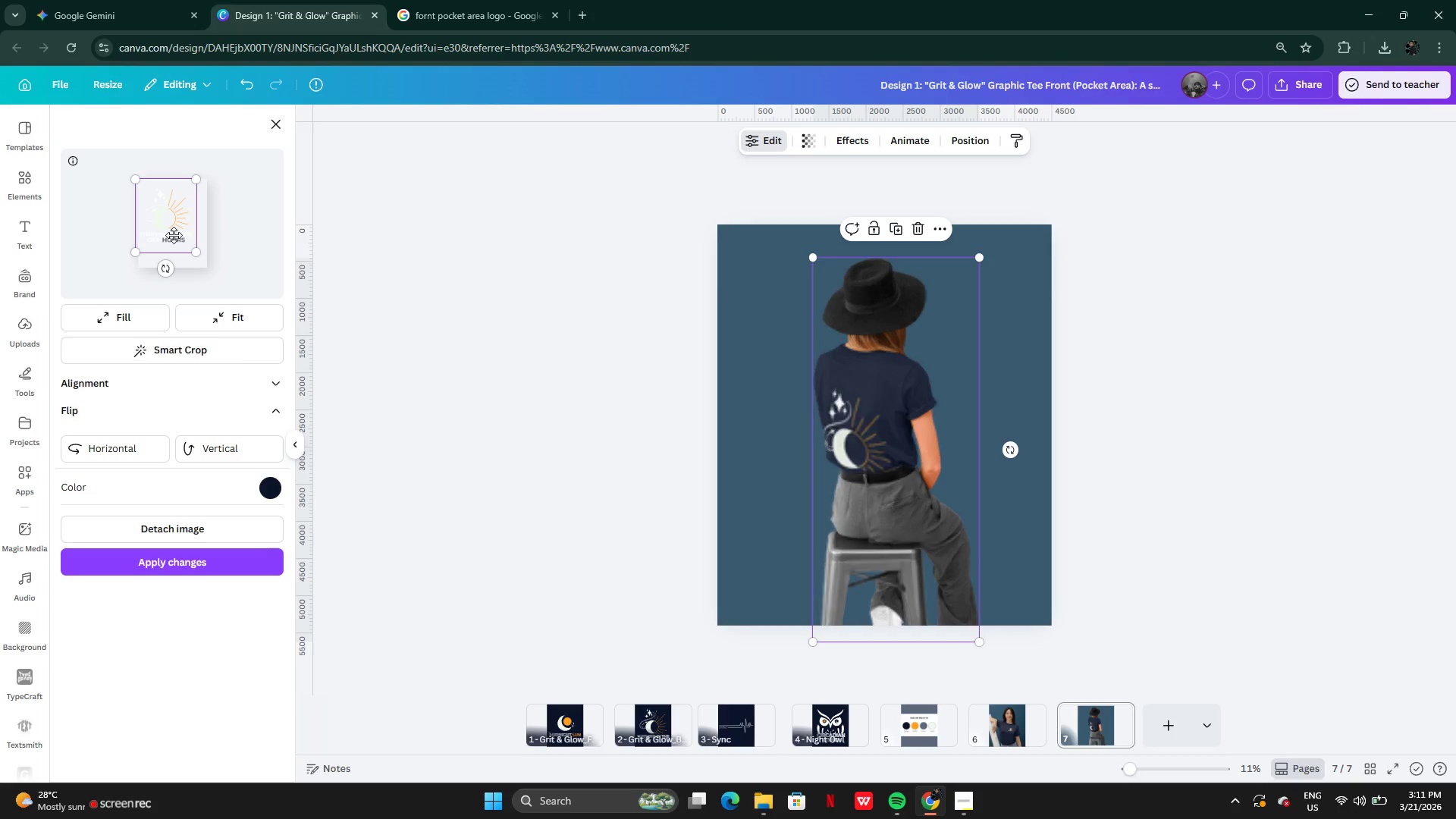 
left_click_drag(start_coordinate=[174, 235], to_coordinate=[181, 234])
 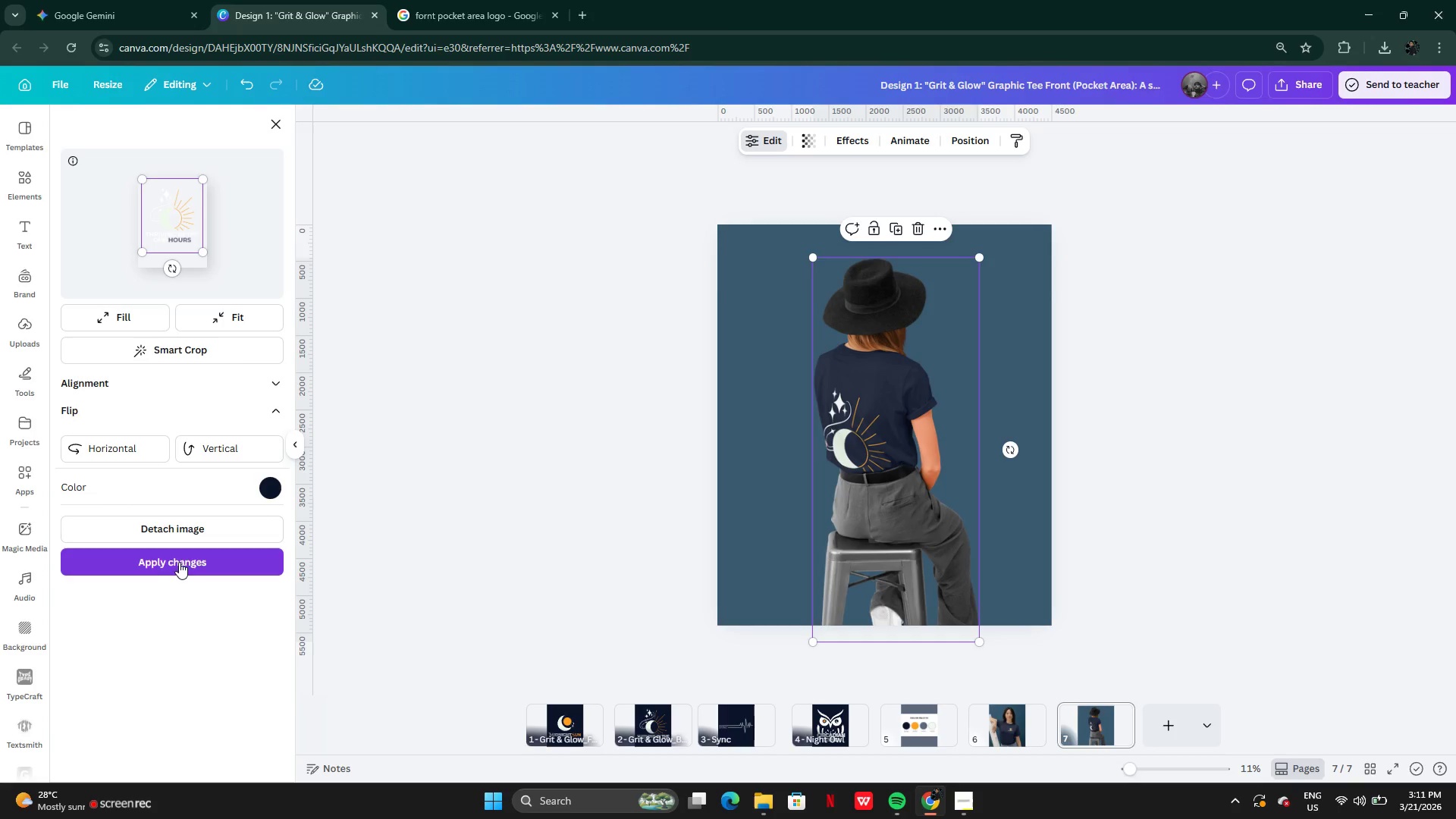 
left_click([180, 563])
 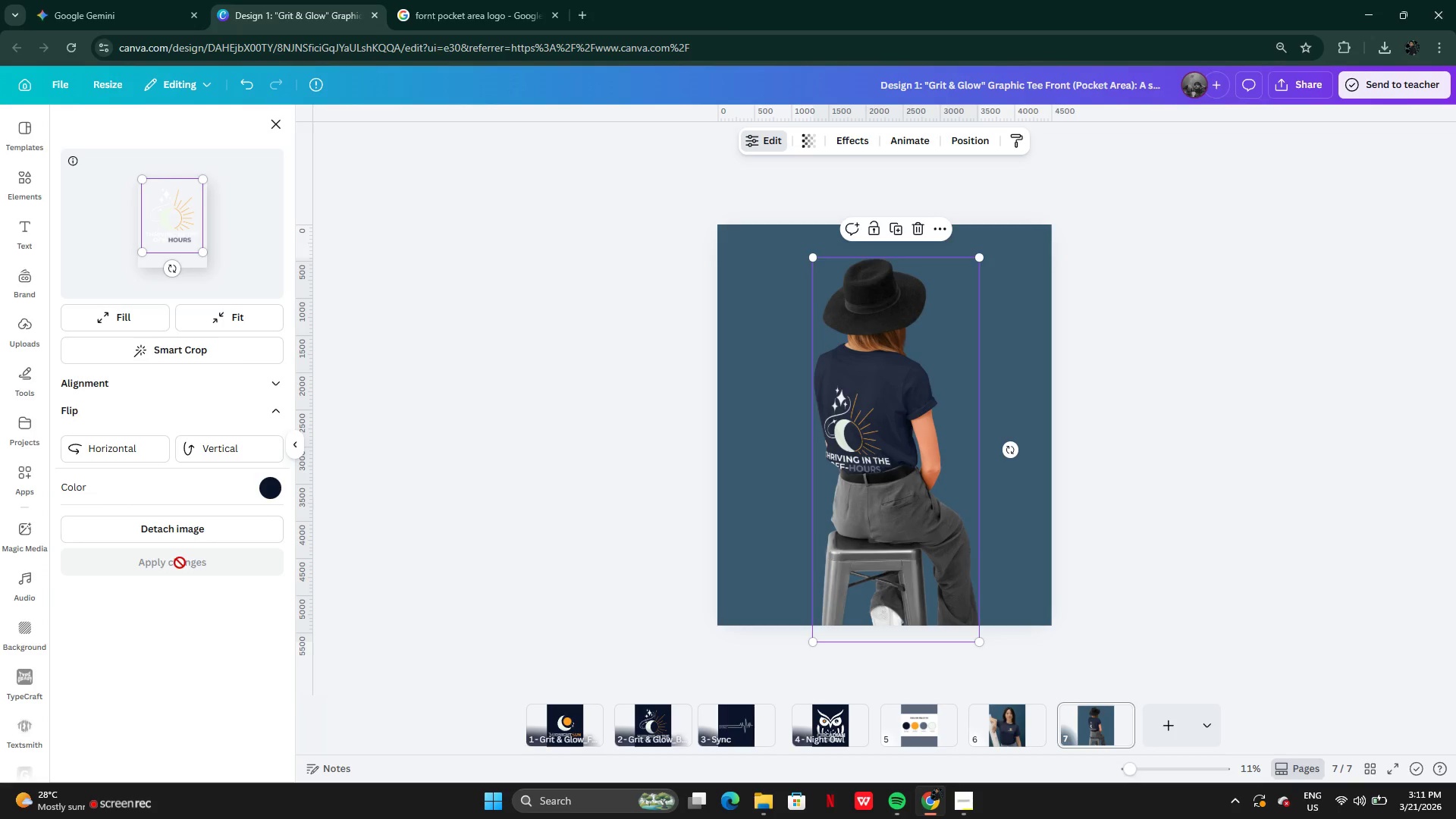 
left_click([974, 482])
 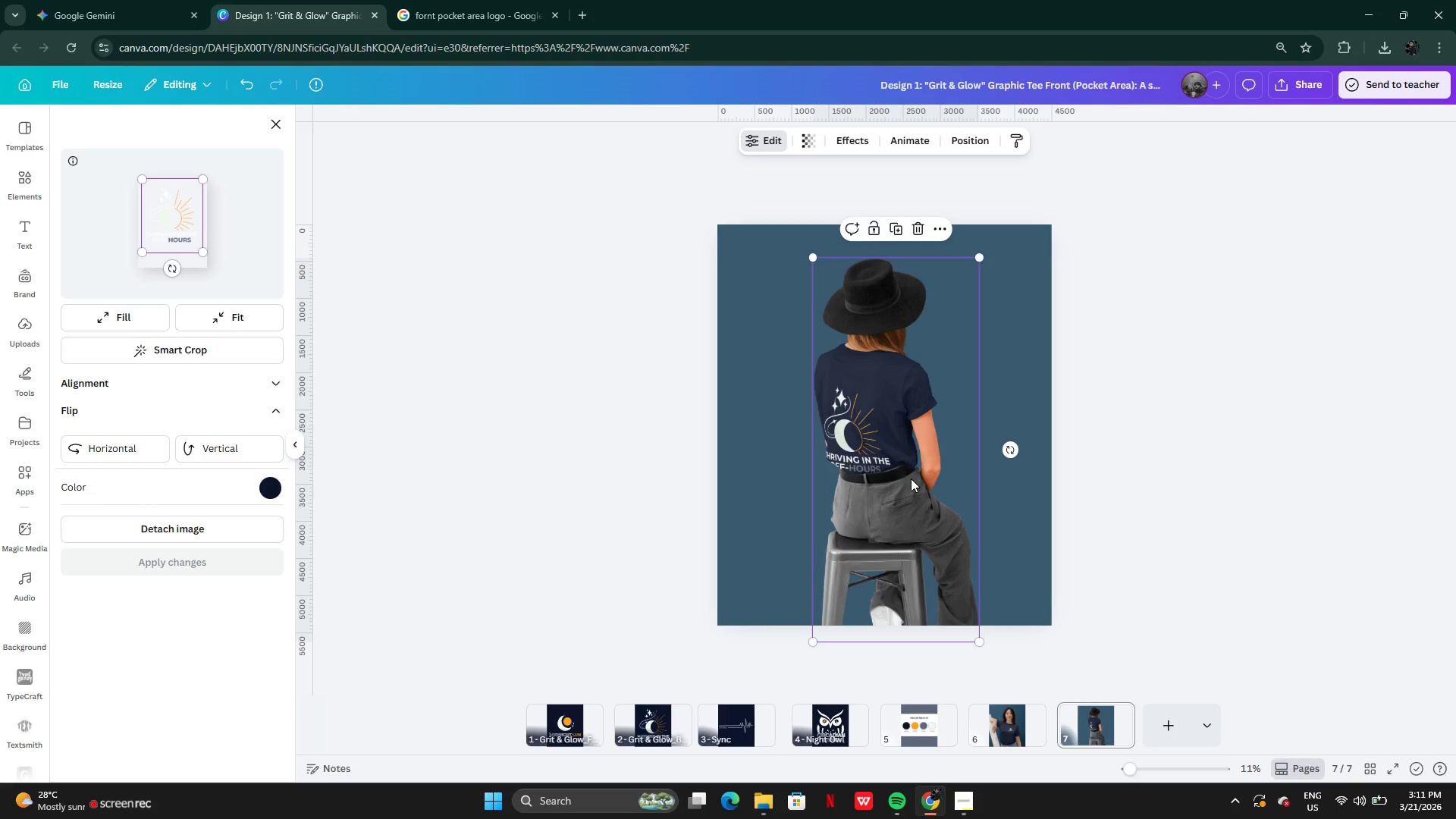 
left_click_drag(start_coordinate=[911, 479], to_coordinate=[847, 473])
 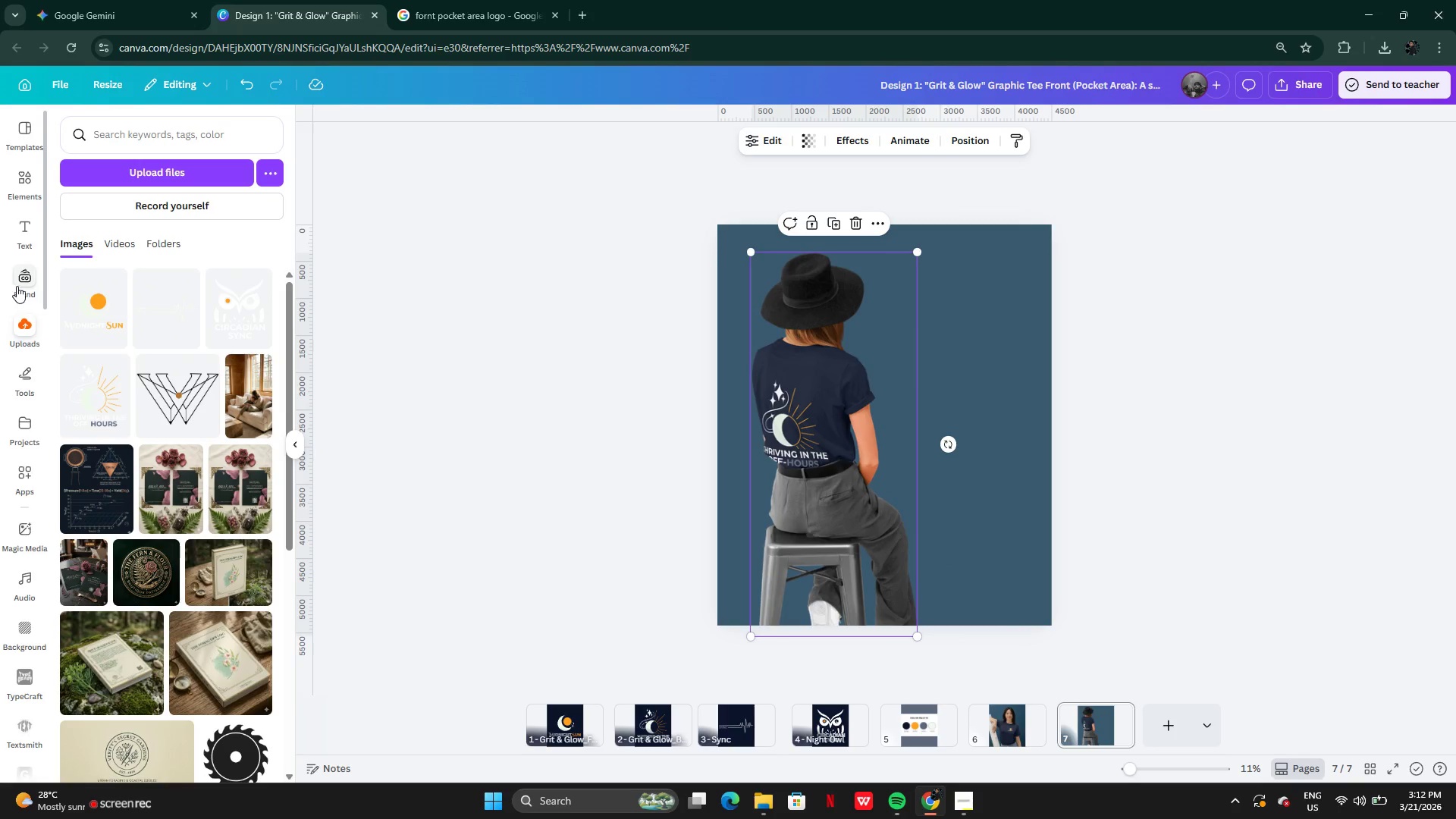 
wait(7.56)
 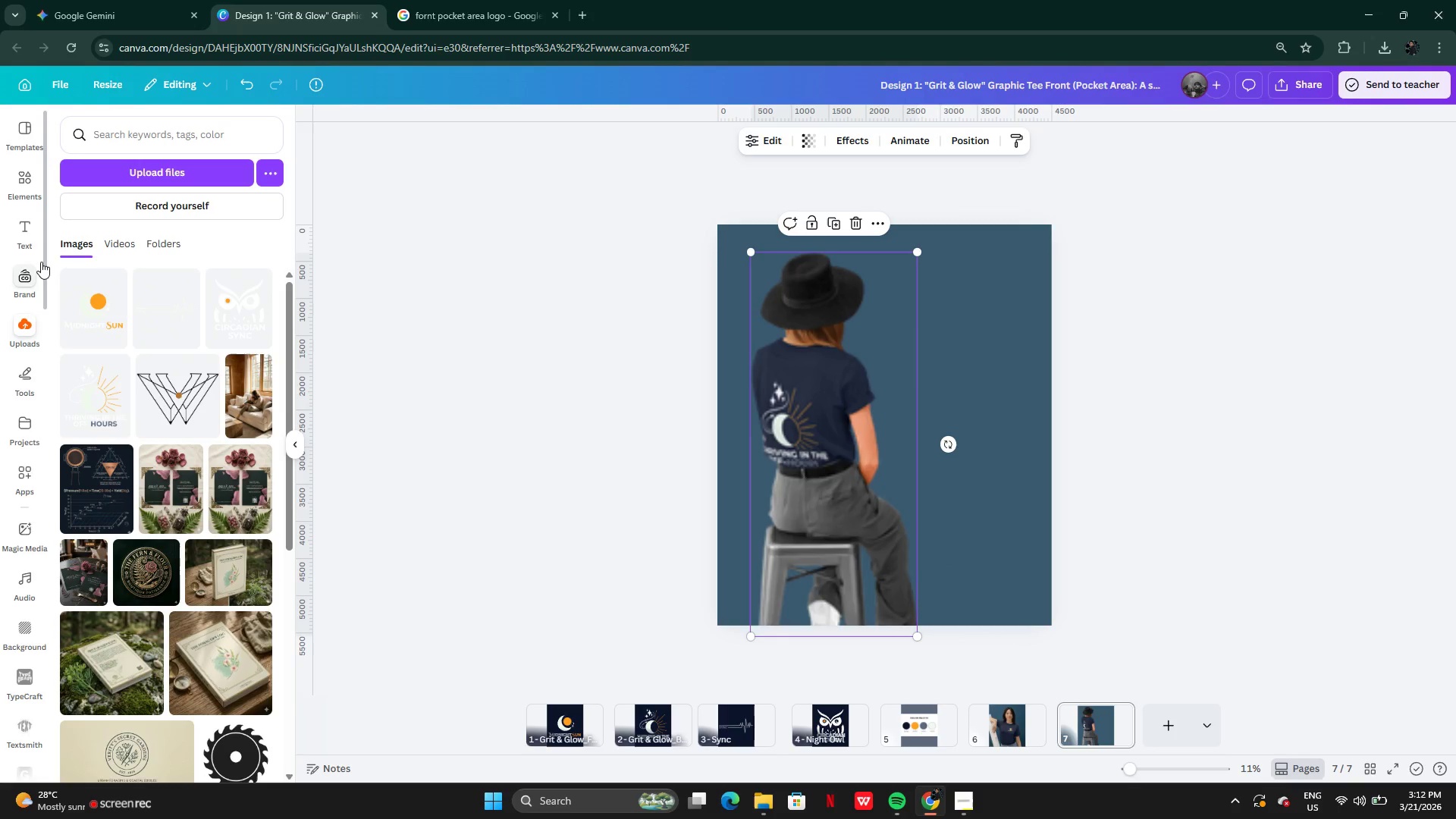 
left_click([26, 175])
 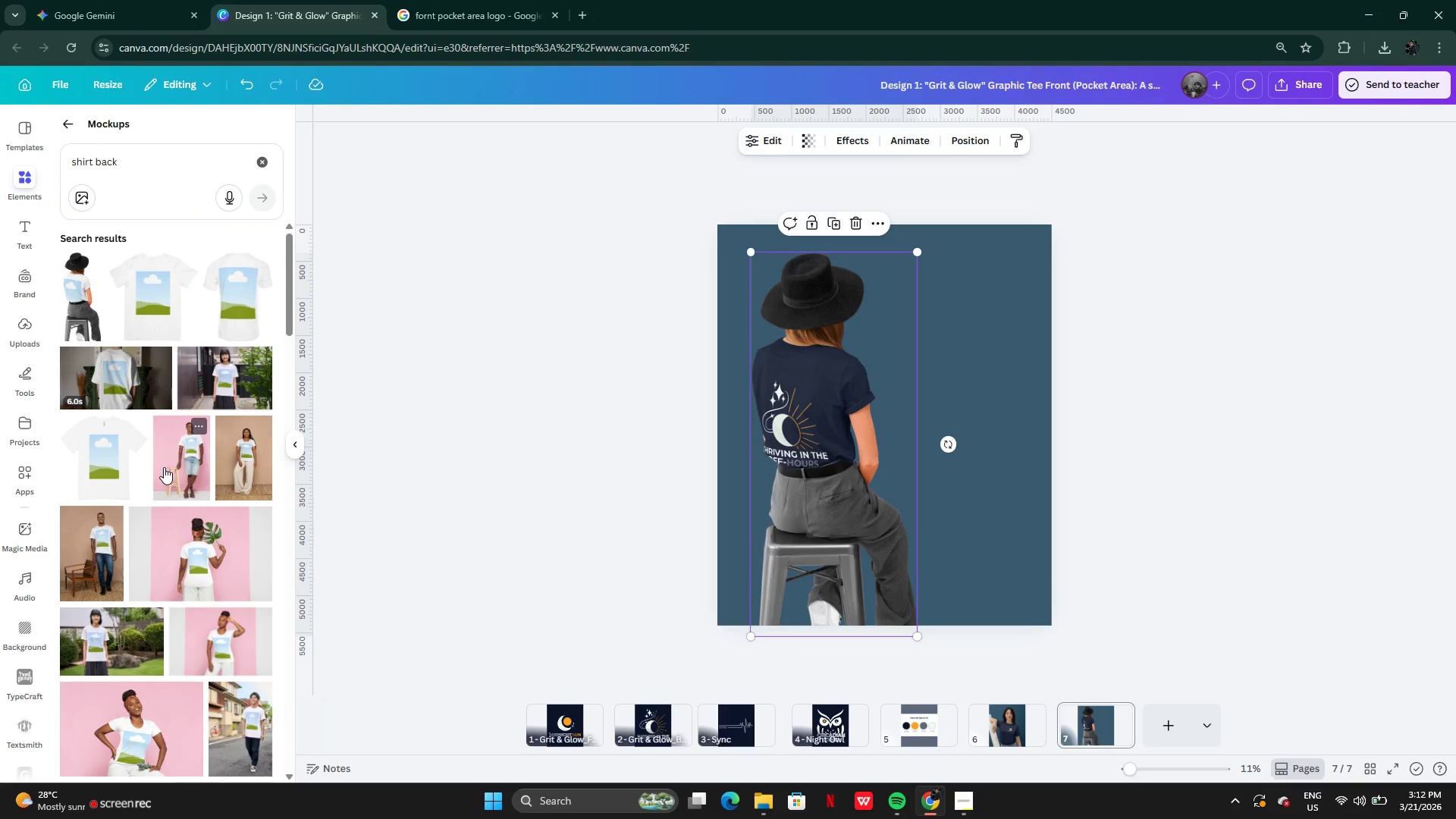 
wait(6.83)
 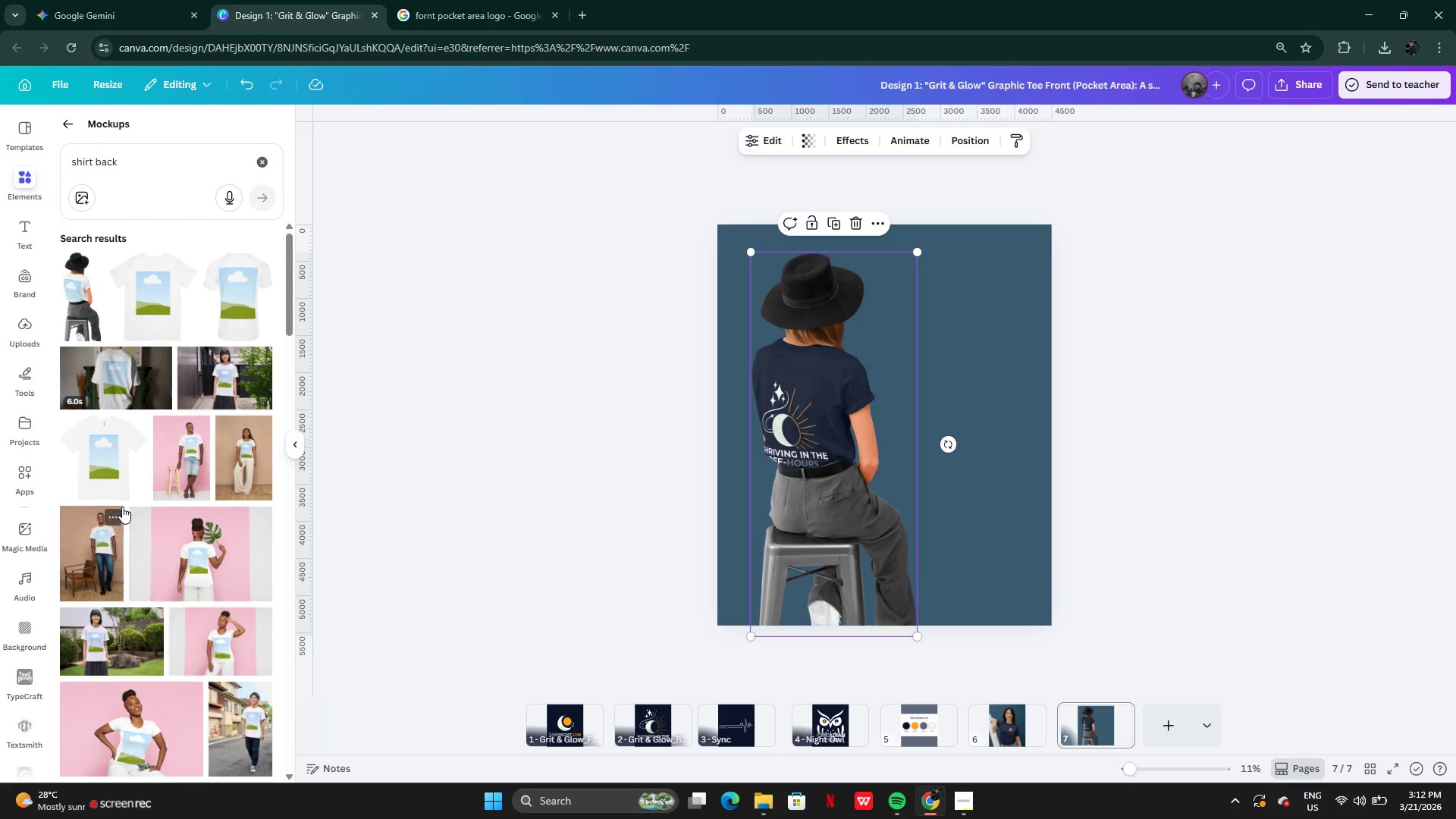 
left_click([235, 306])
 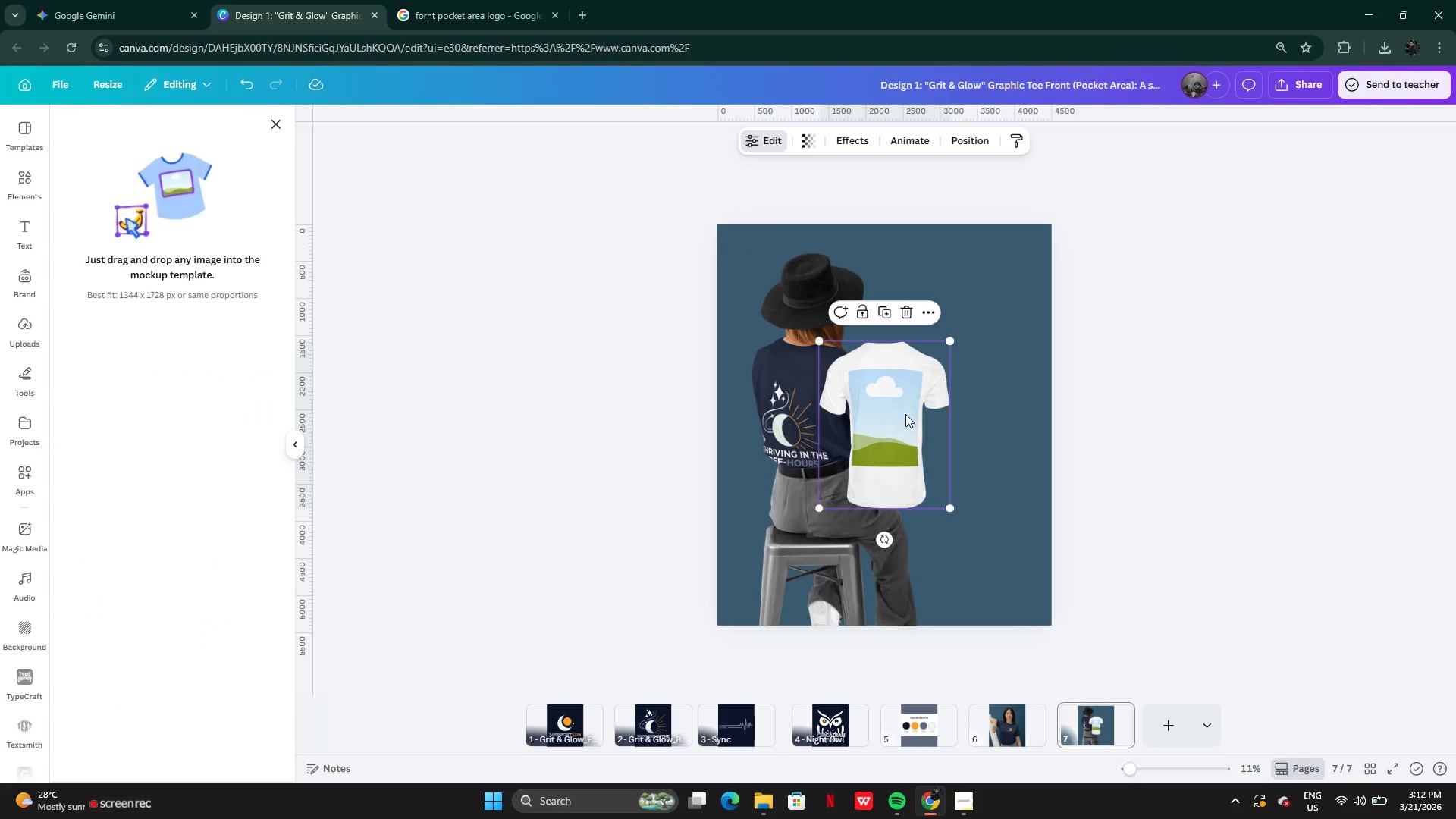 
left_click_drag(start_coordinate=[905, 414], to_coordinate=[966, 404])
 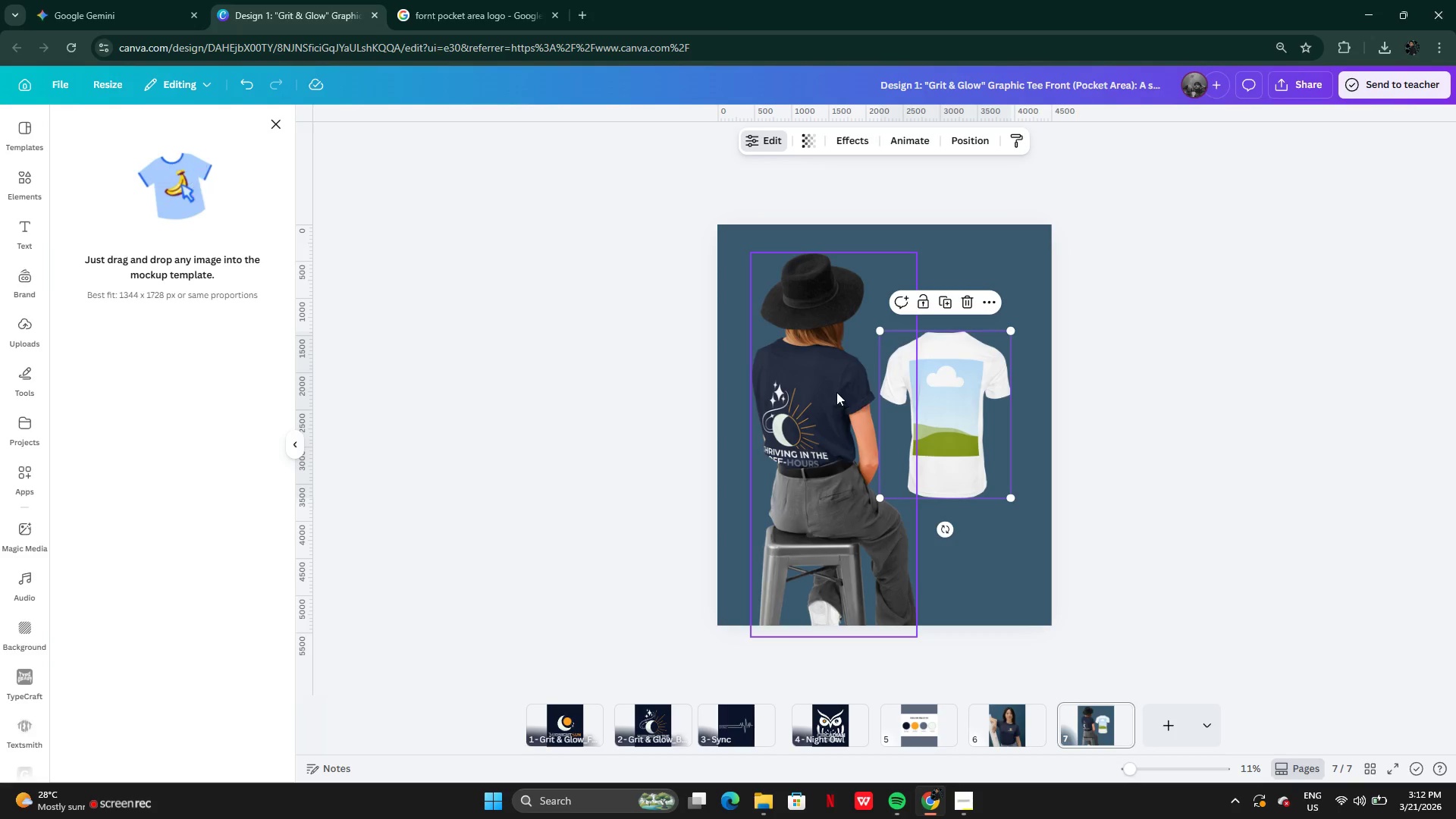 
left_click([833, 391])
 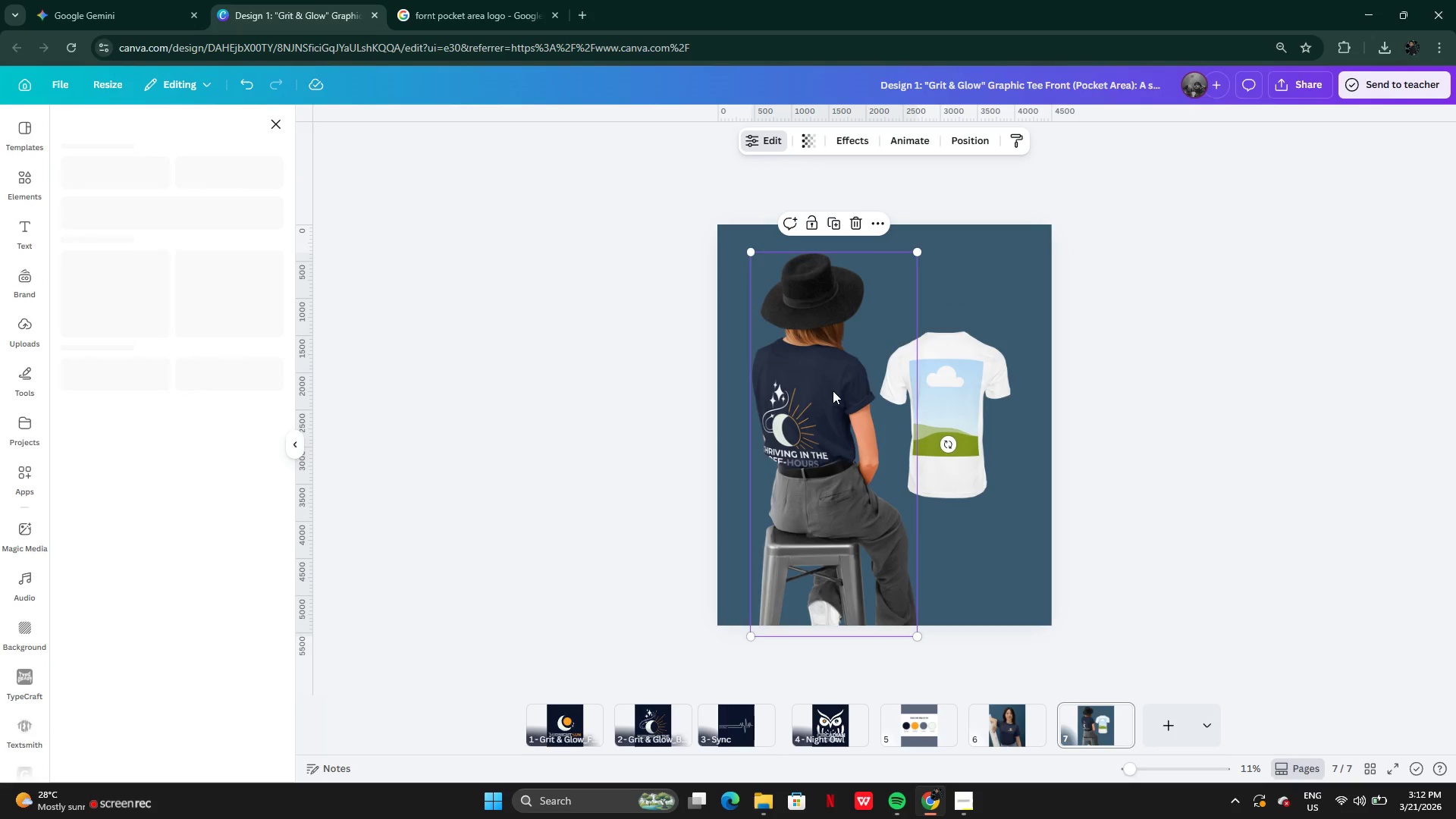 
left_click_drag(start_coordinate=[833, 391], to_coordinate=[812, 391])
 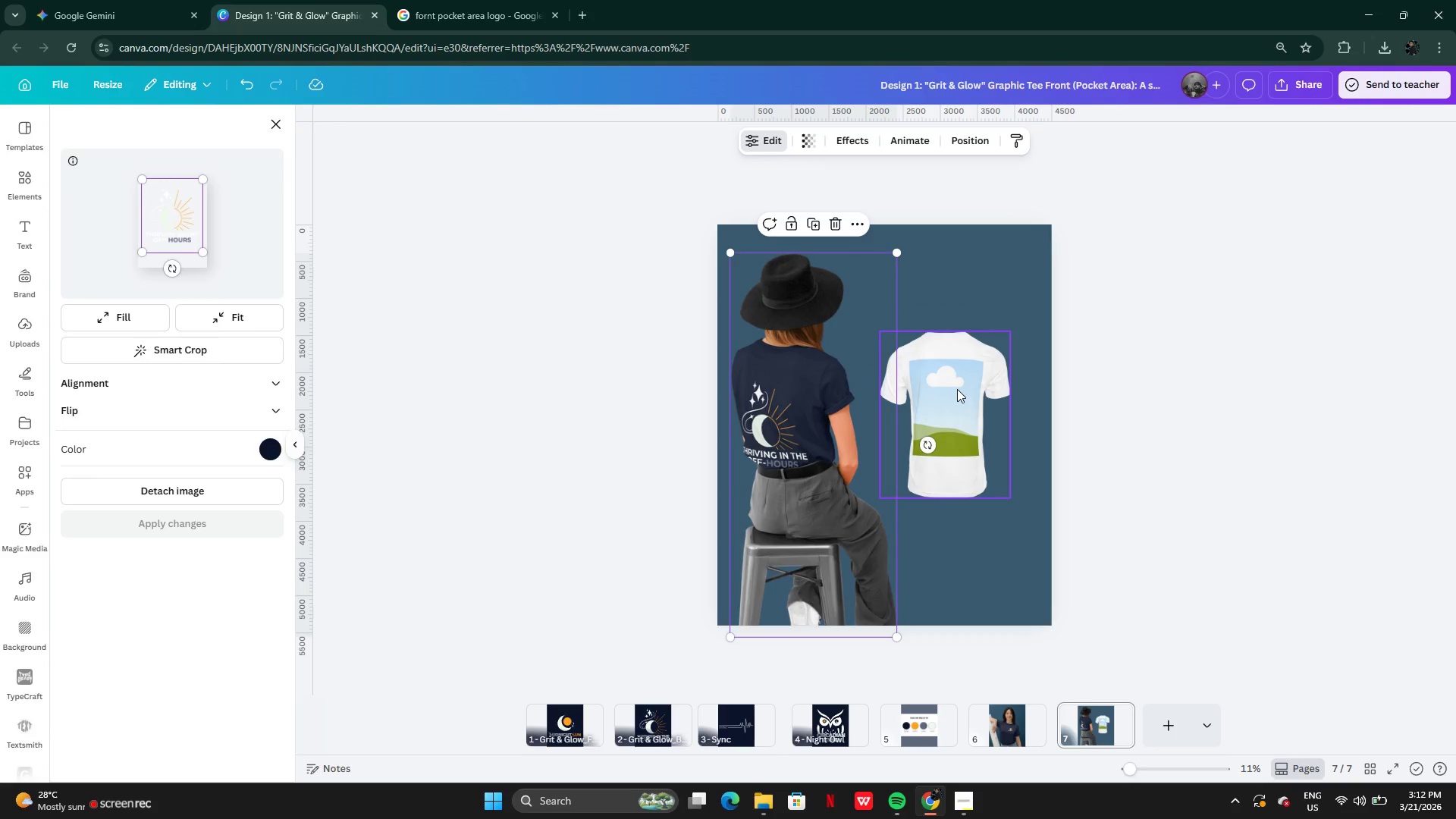 
left_click([957, 389])
 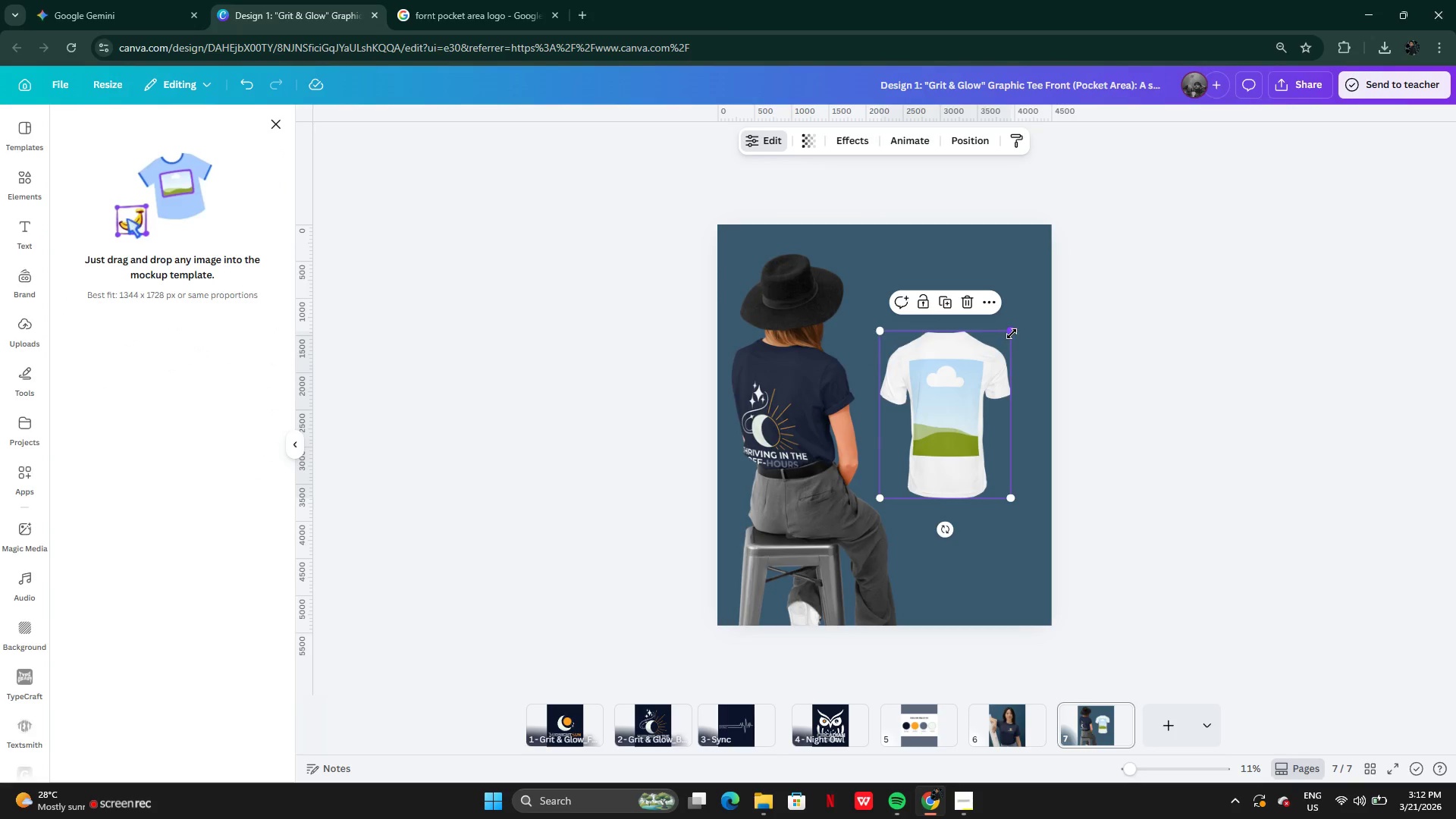 
left_click_drag(start_coordinate=[1012, 334], to_coordinate=[1078, 271])
 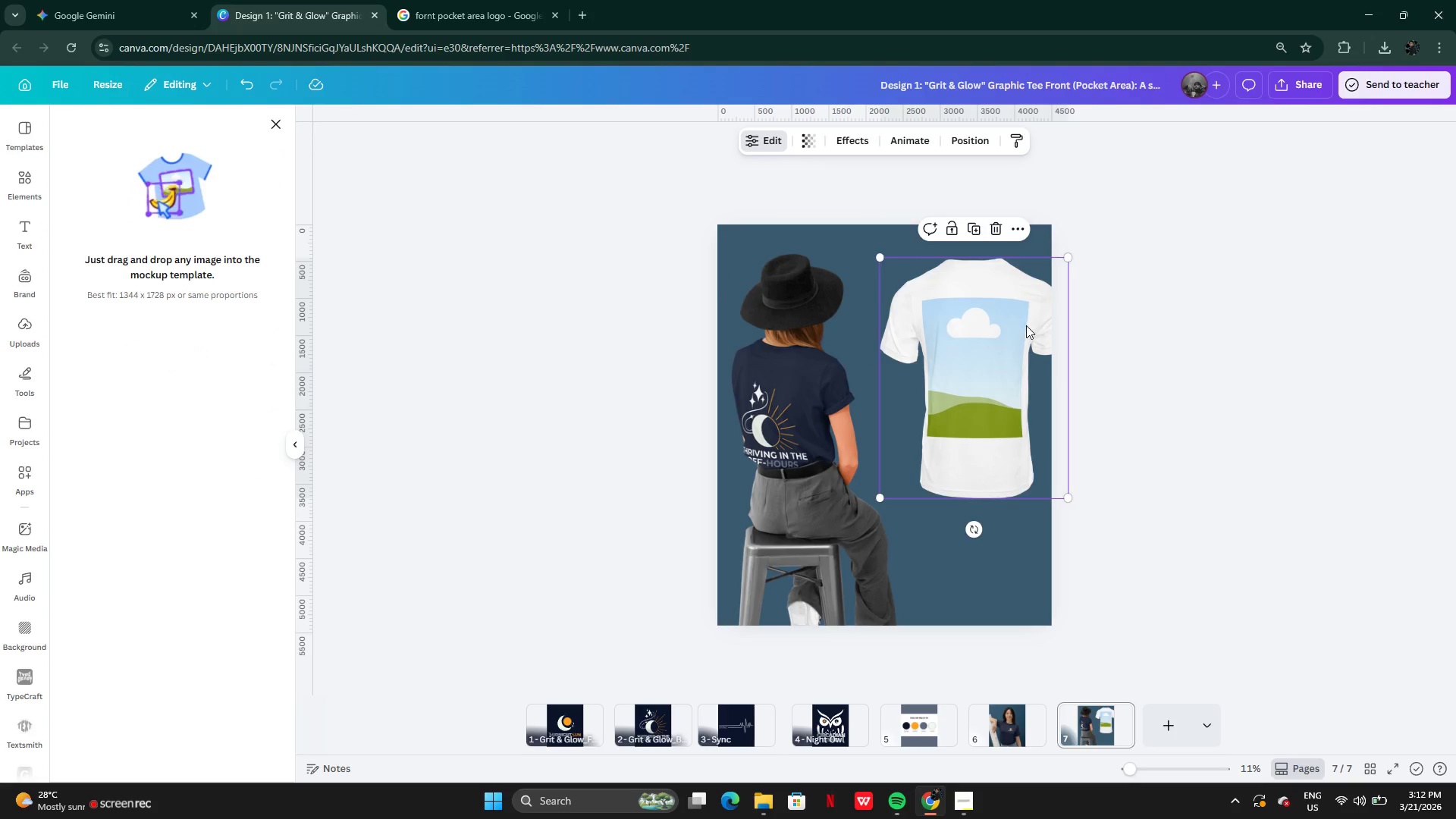 
left_click_drag(start_coordinate=[1027, 325], to_coordinate=[999, 366])
 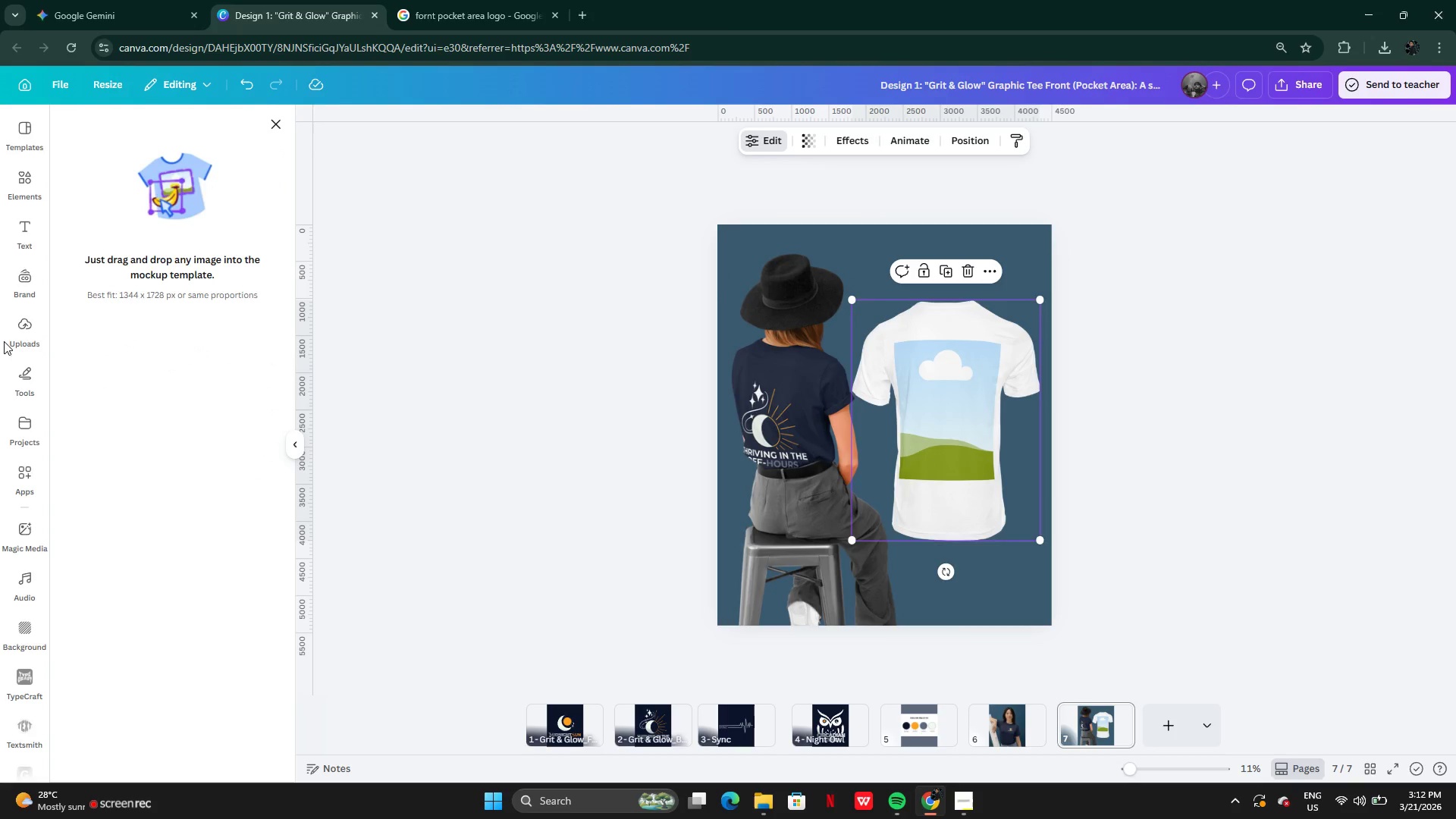 
left_click([23, 338])
 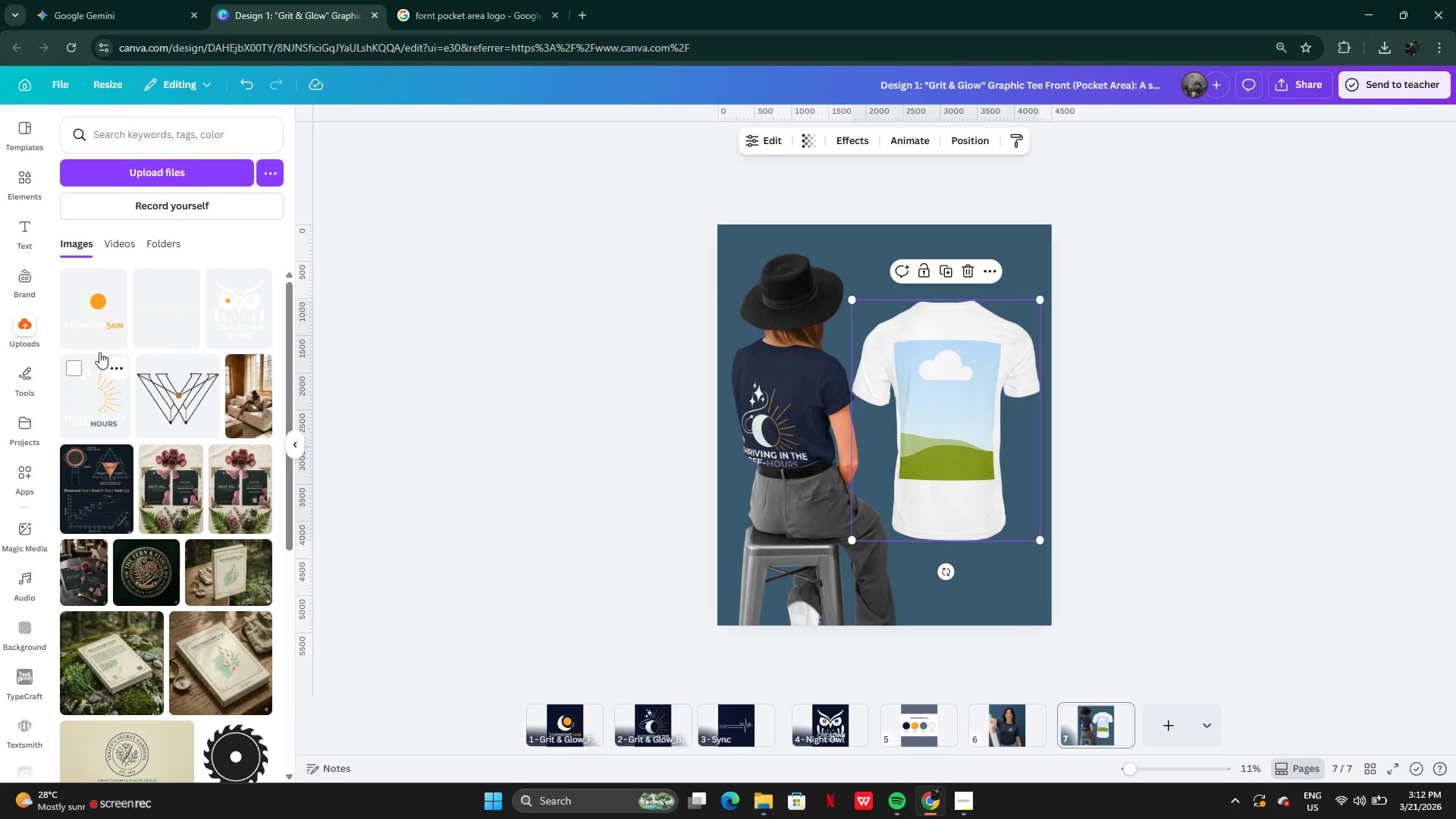 
left_click_drag(start_coordinate=[93, 328], to_coordinate=[955, 418])
 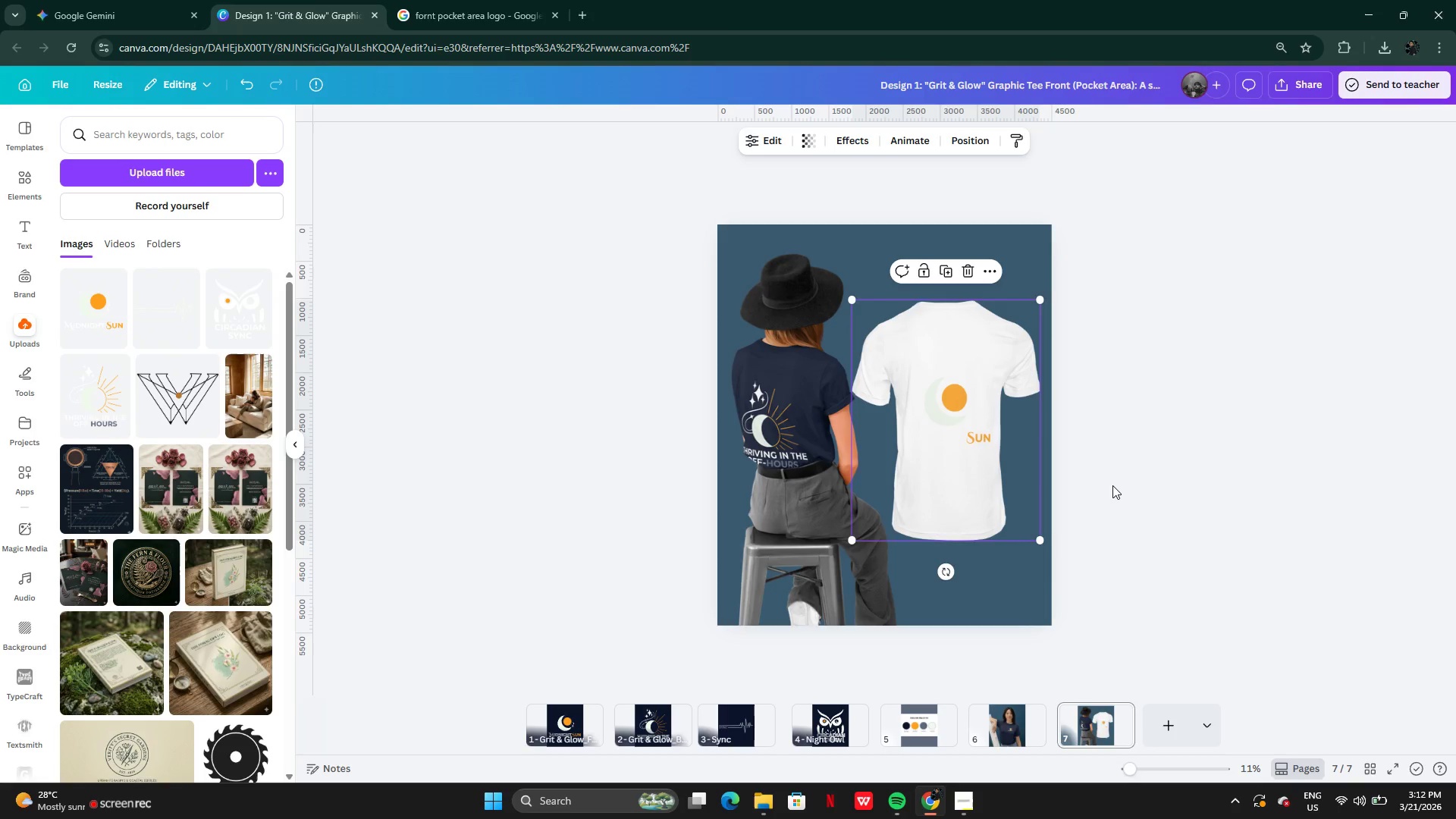 
wait(12.62)
 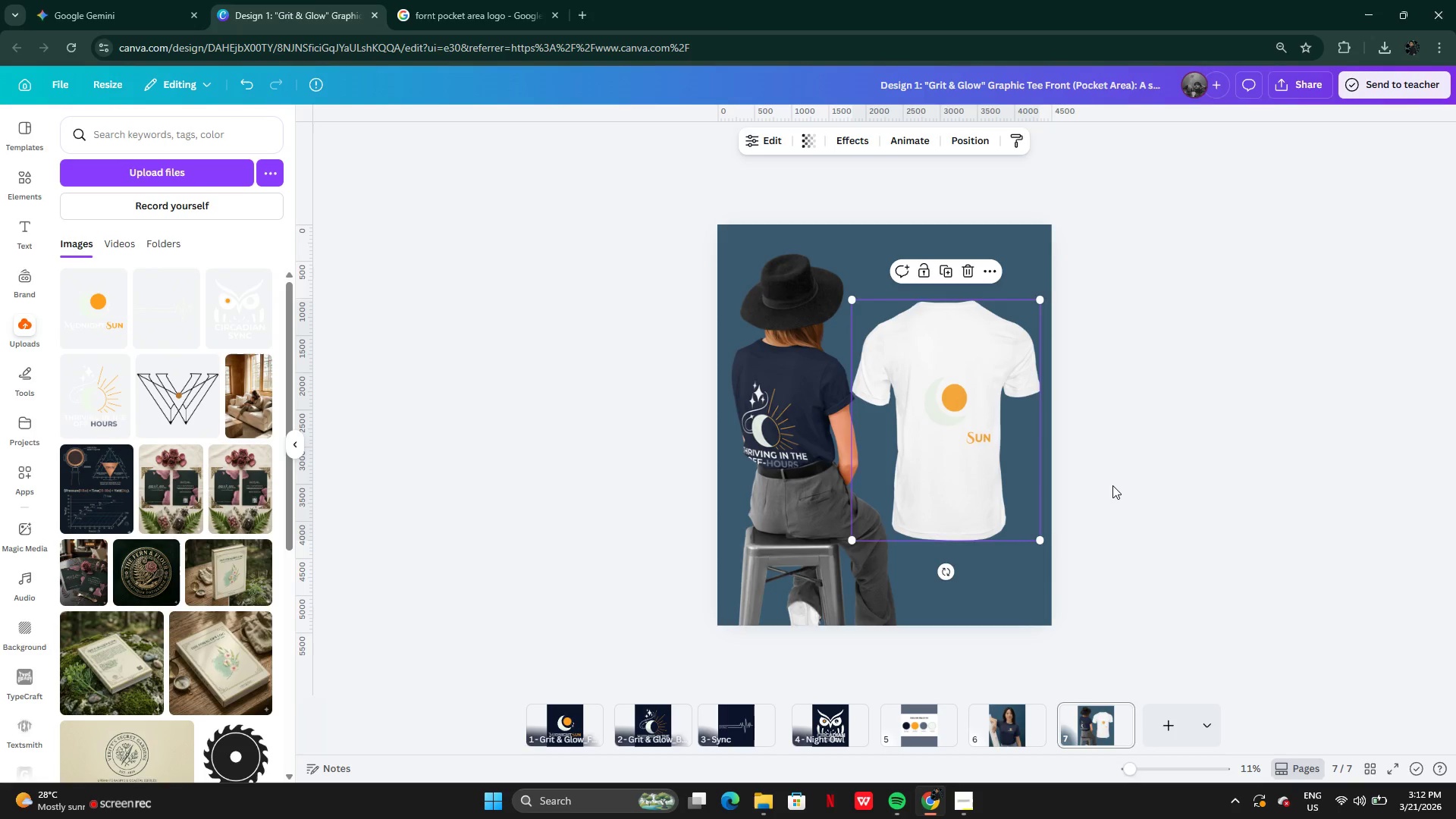 
scroll: coordinate [1092, 482], scroll_direction: down, amount: 2.0
 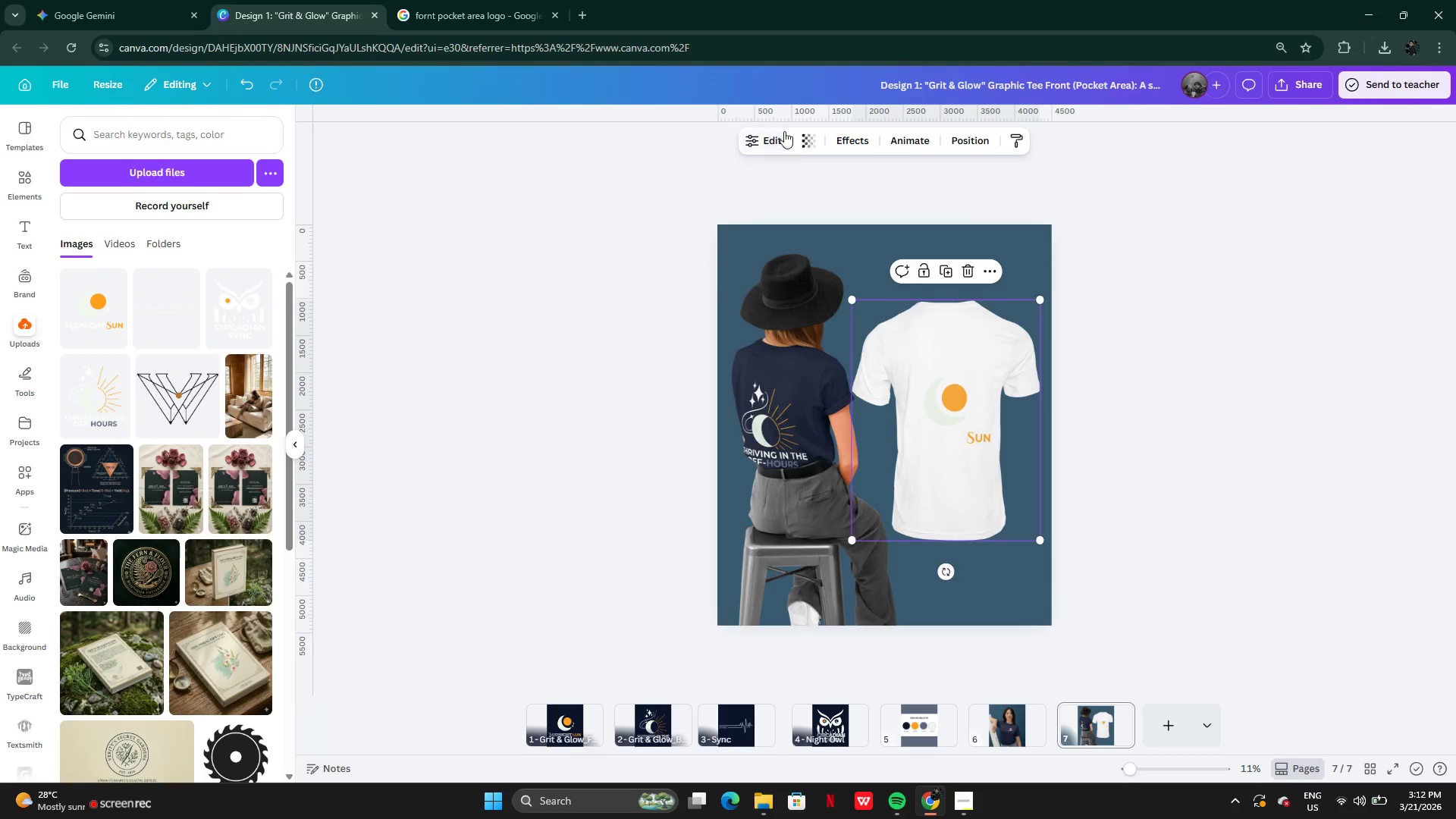 
left_click([774, 133])
 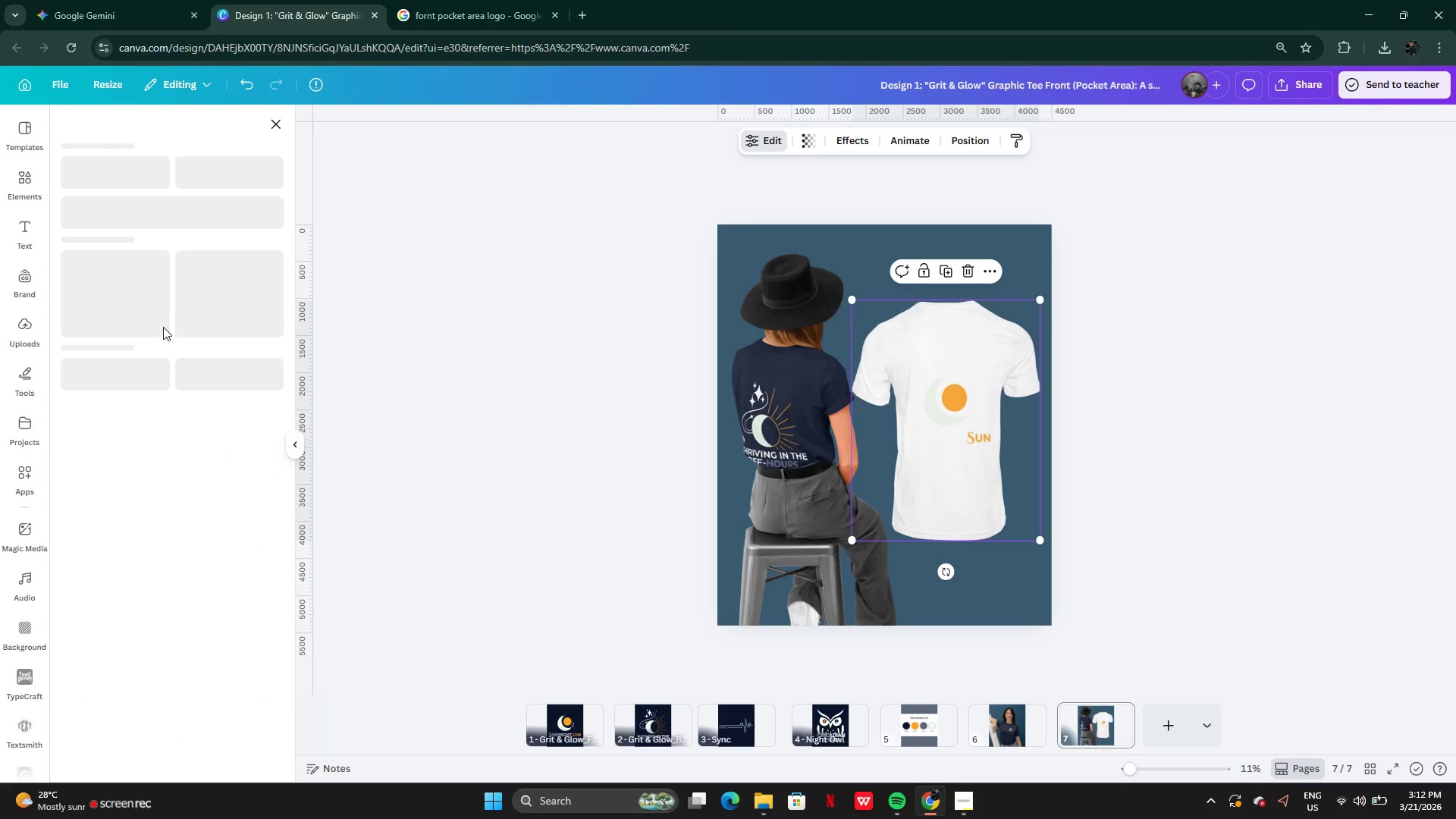 
wait(9.11)
 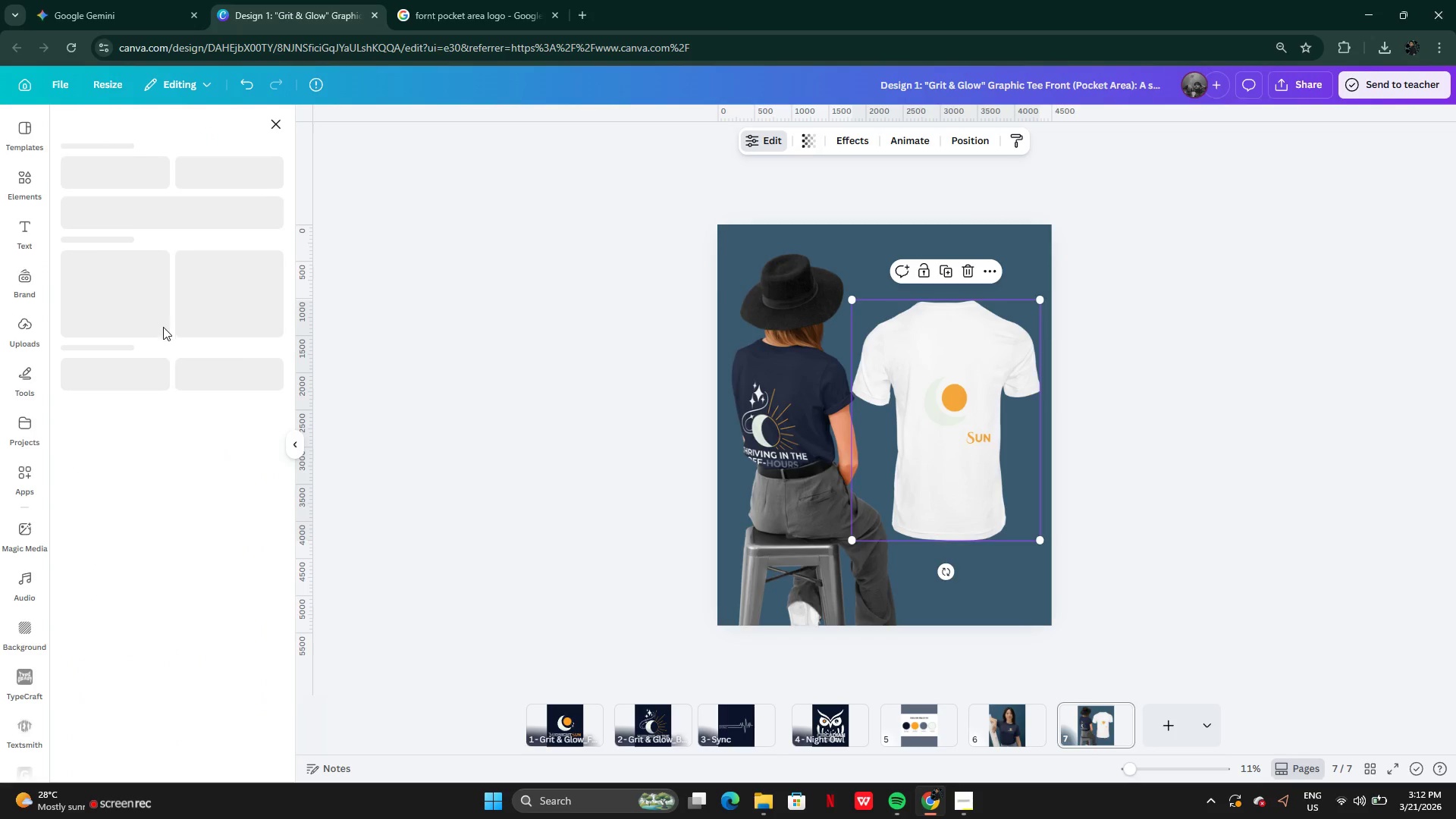 
left_click([134, 519])
 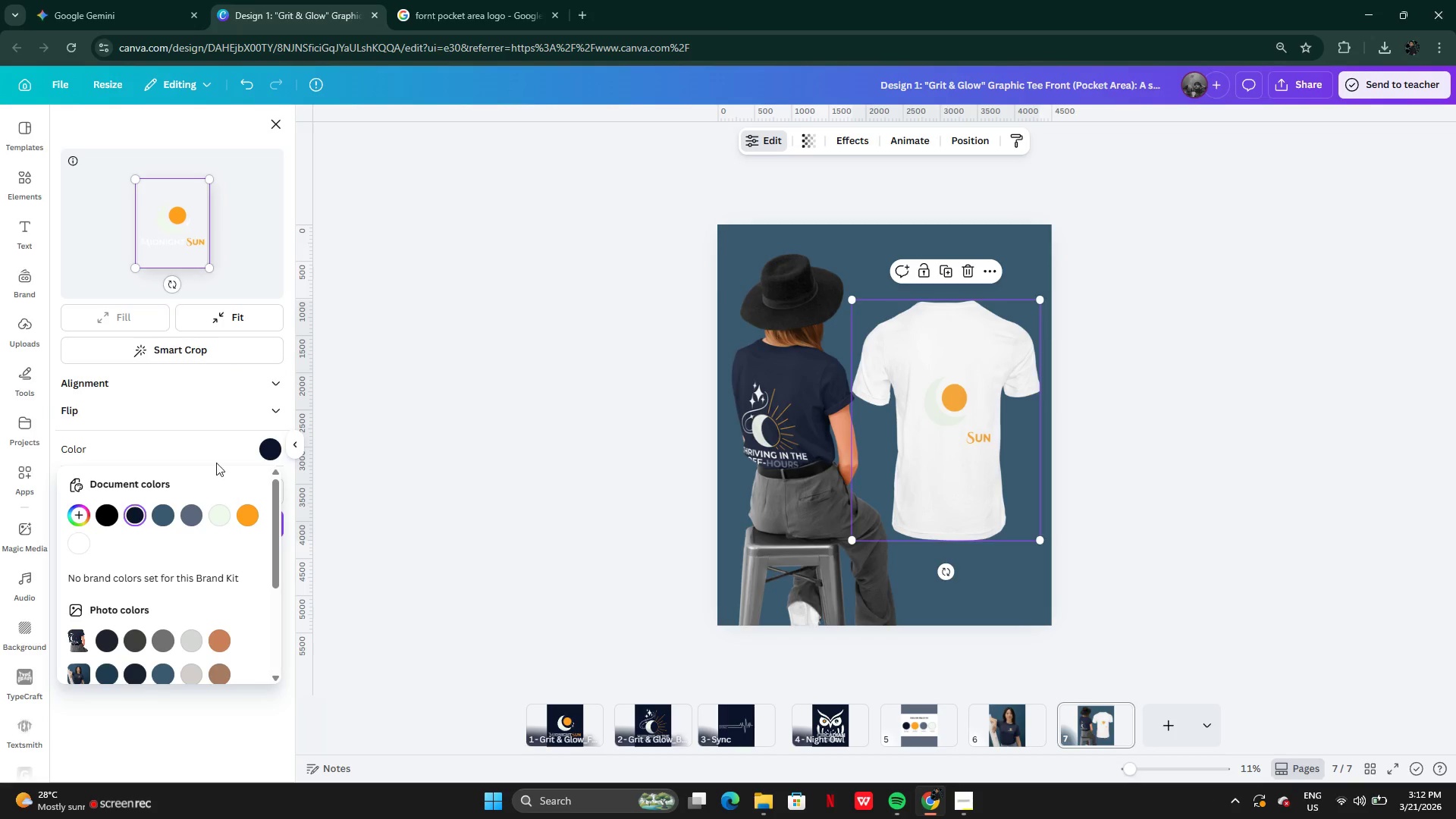 
left_click([202, 438])
 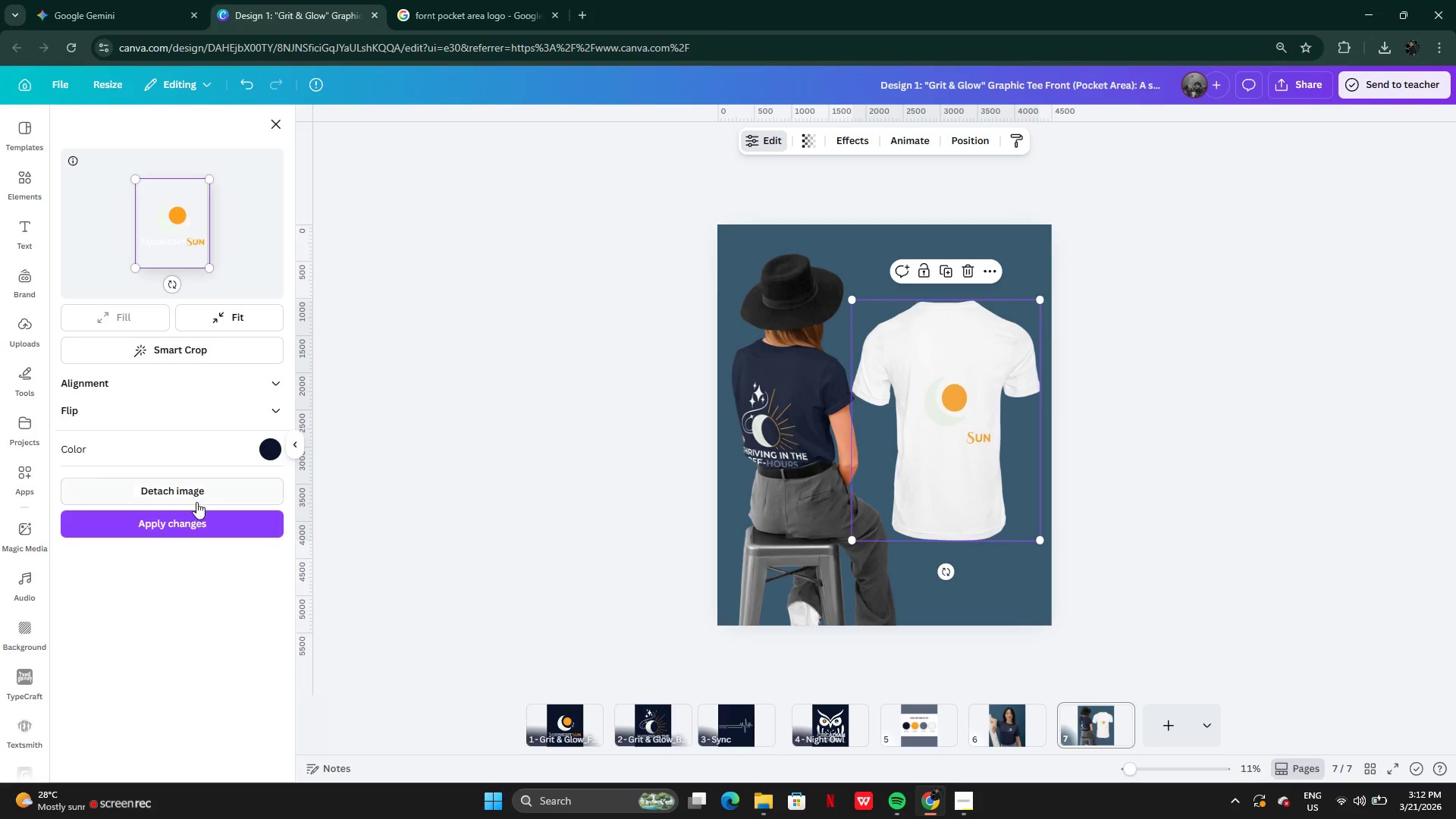 
left_click([196, 519])
 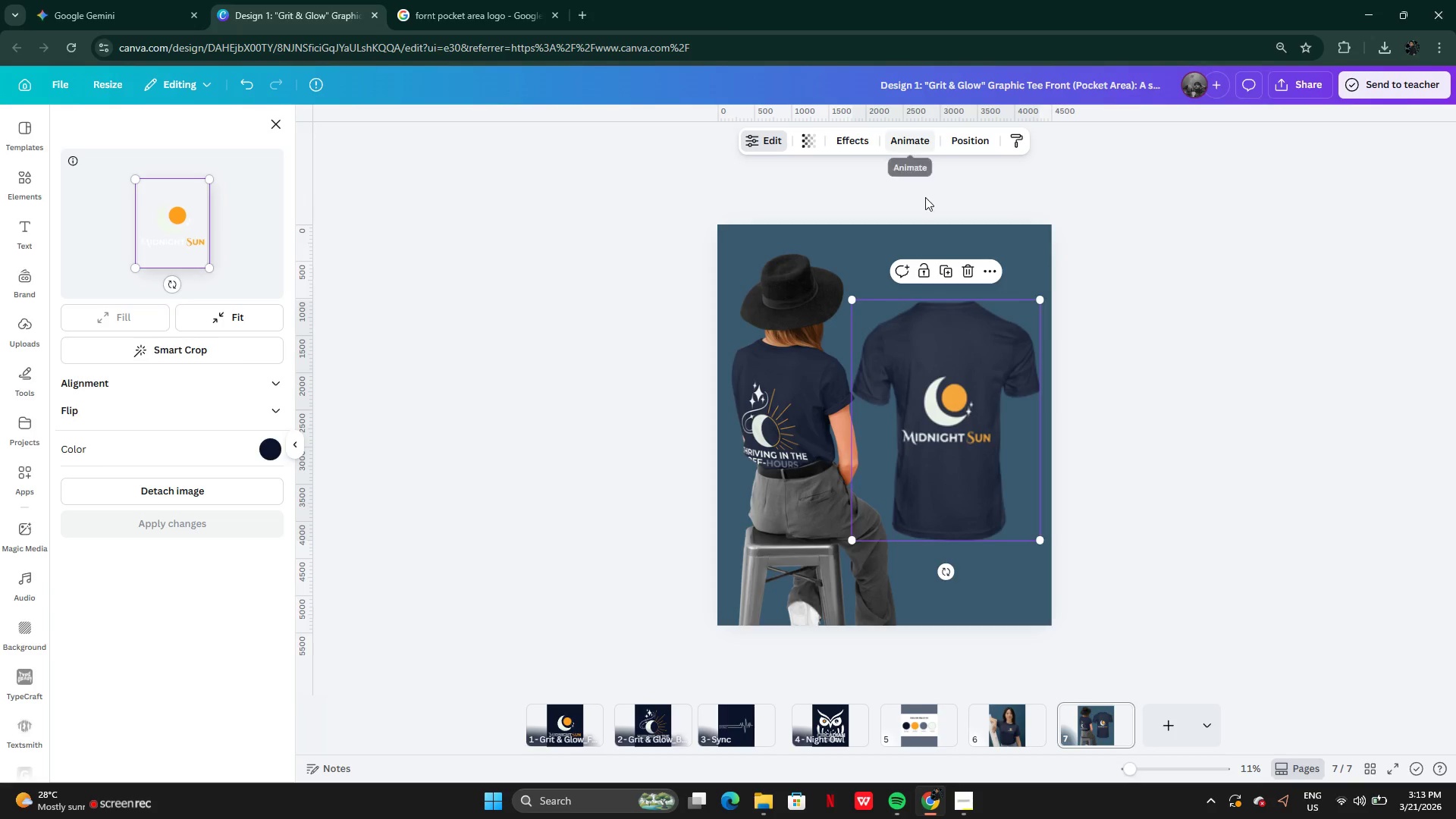 
wait(7.84)
 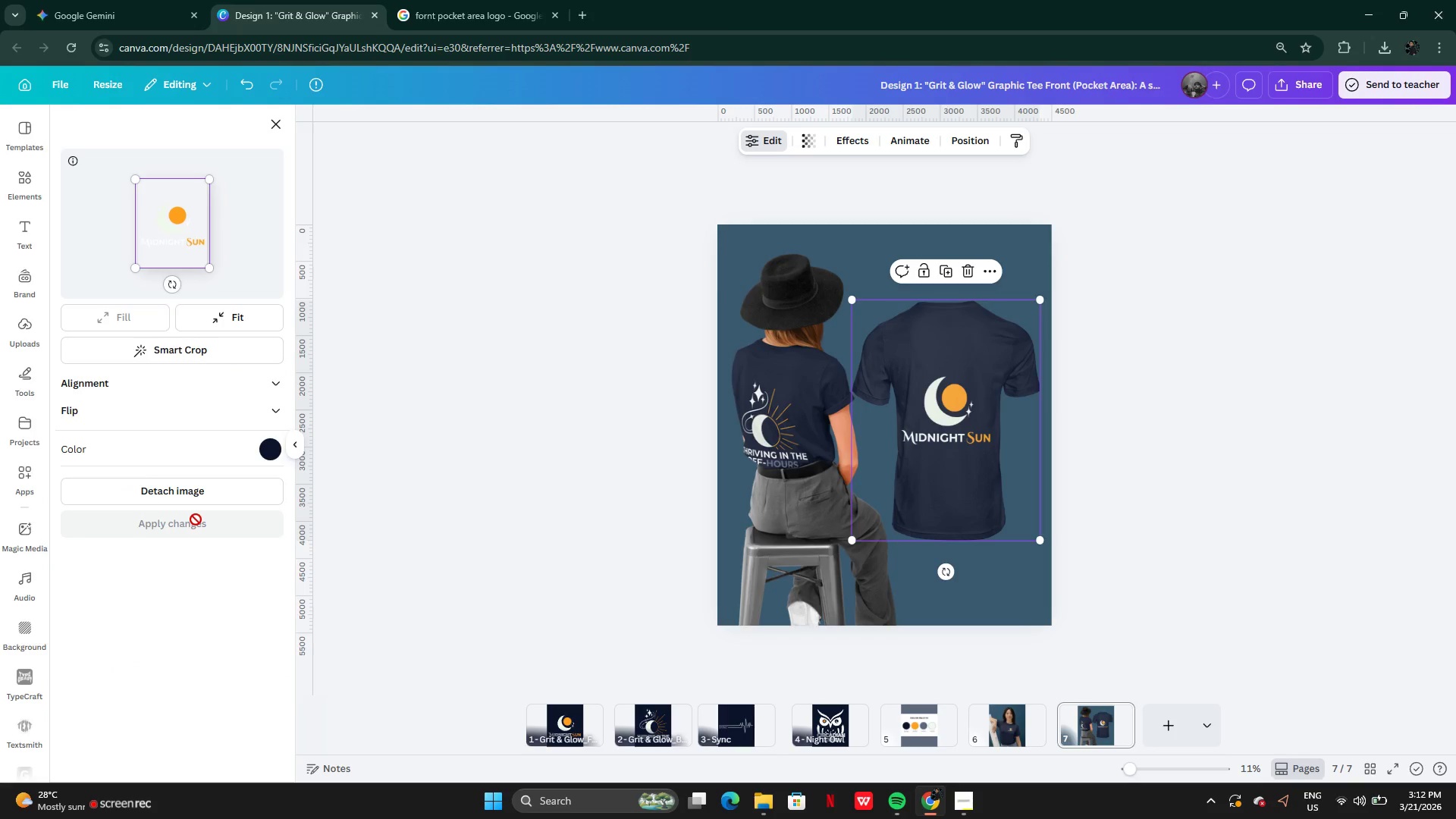 
key(Control+Z)
 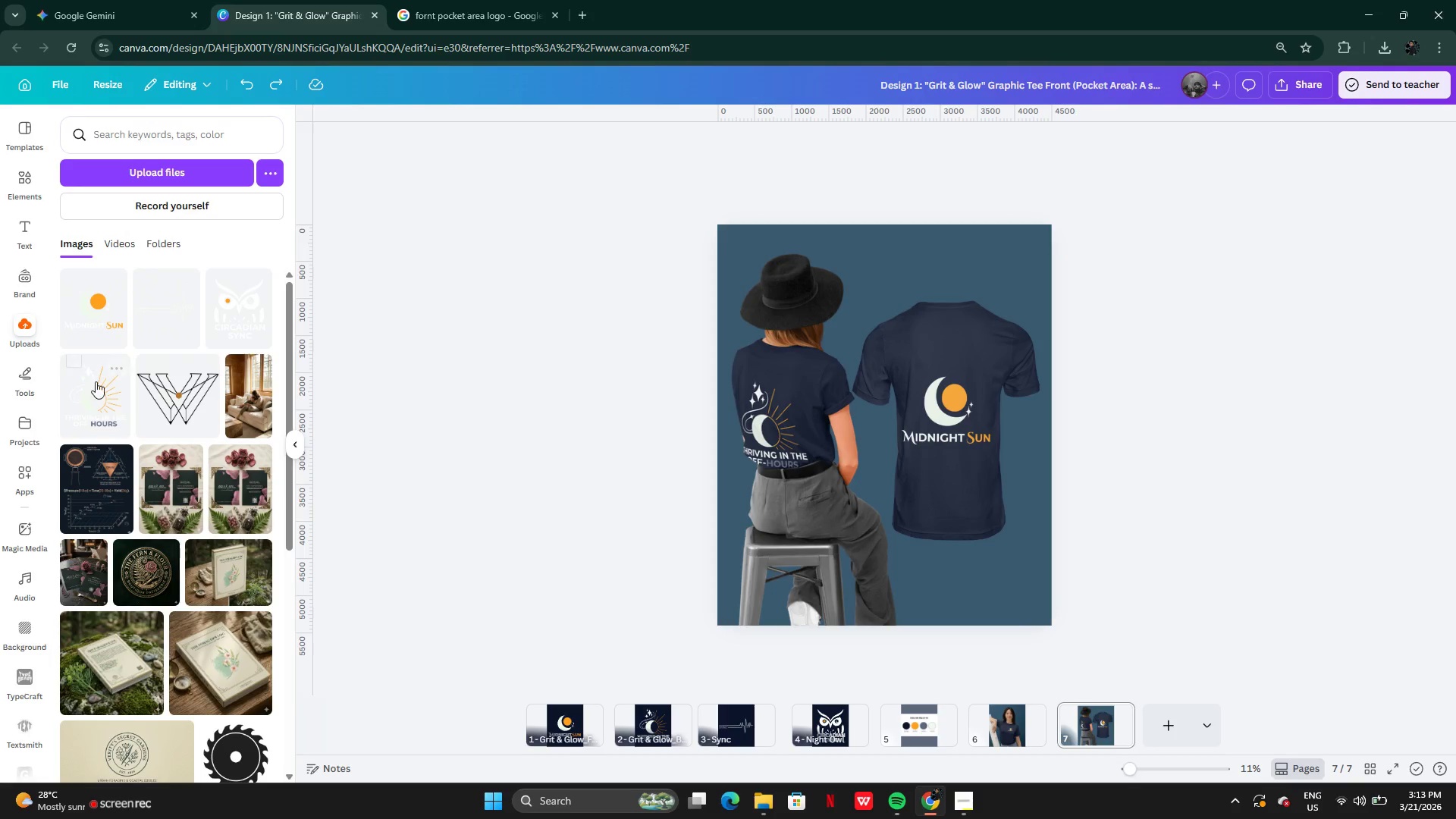 
left_click_drag(start_coordinate=[94, 391], to_coordinate=[942, 410])
 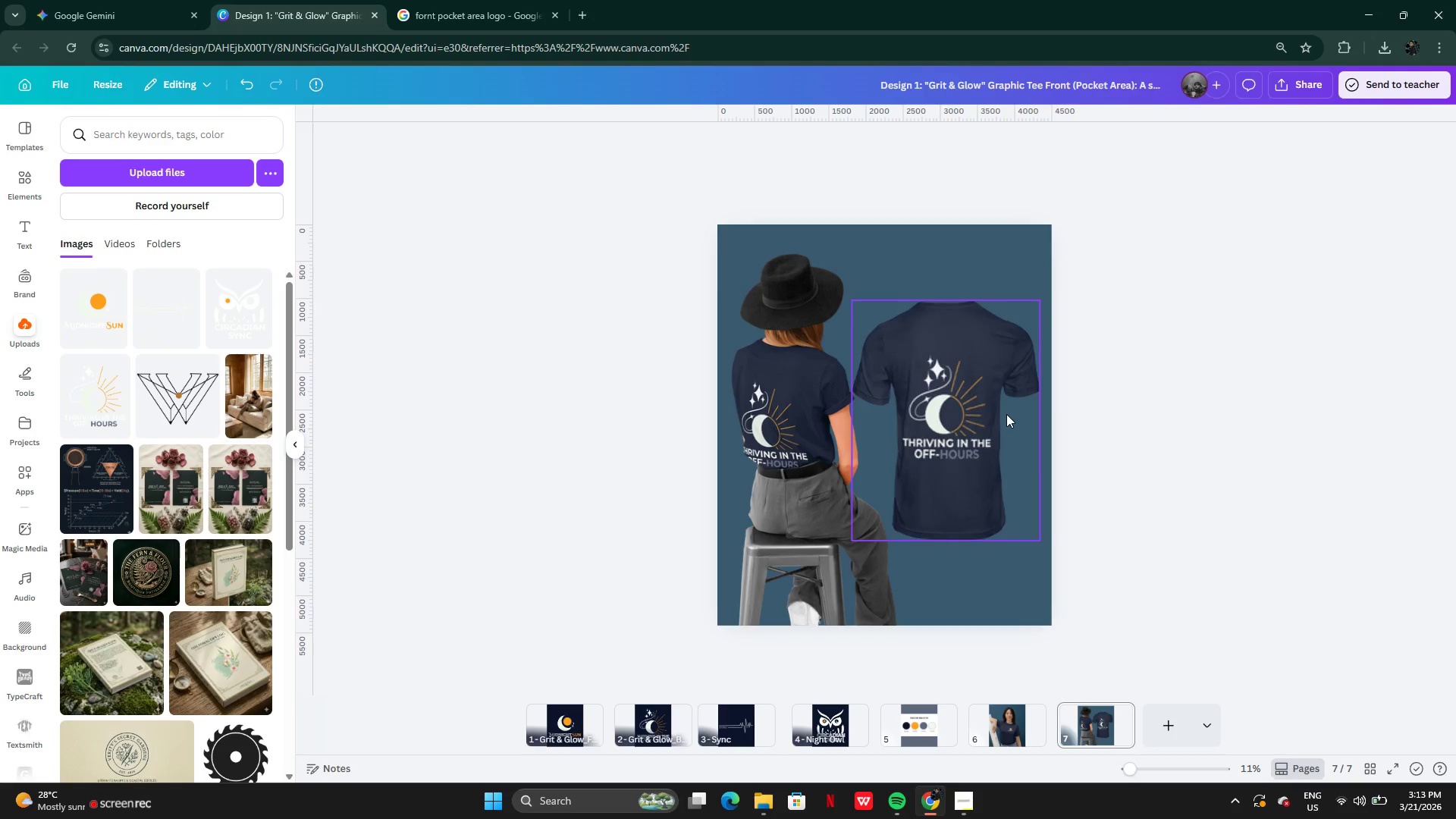 
wait(11.42)
 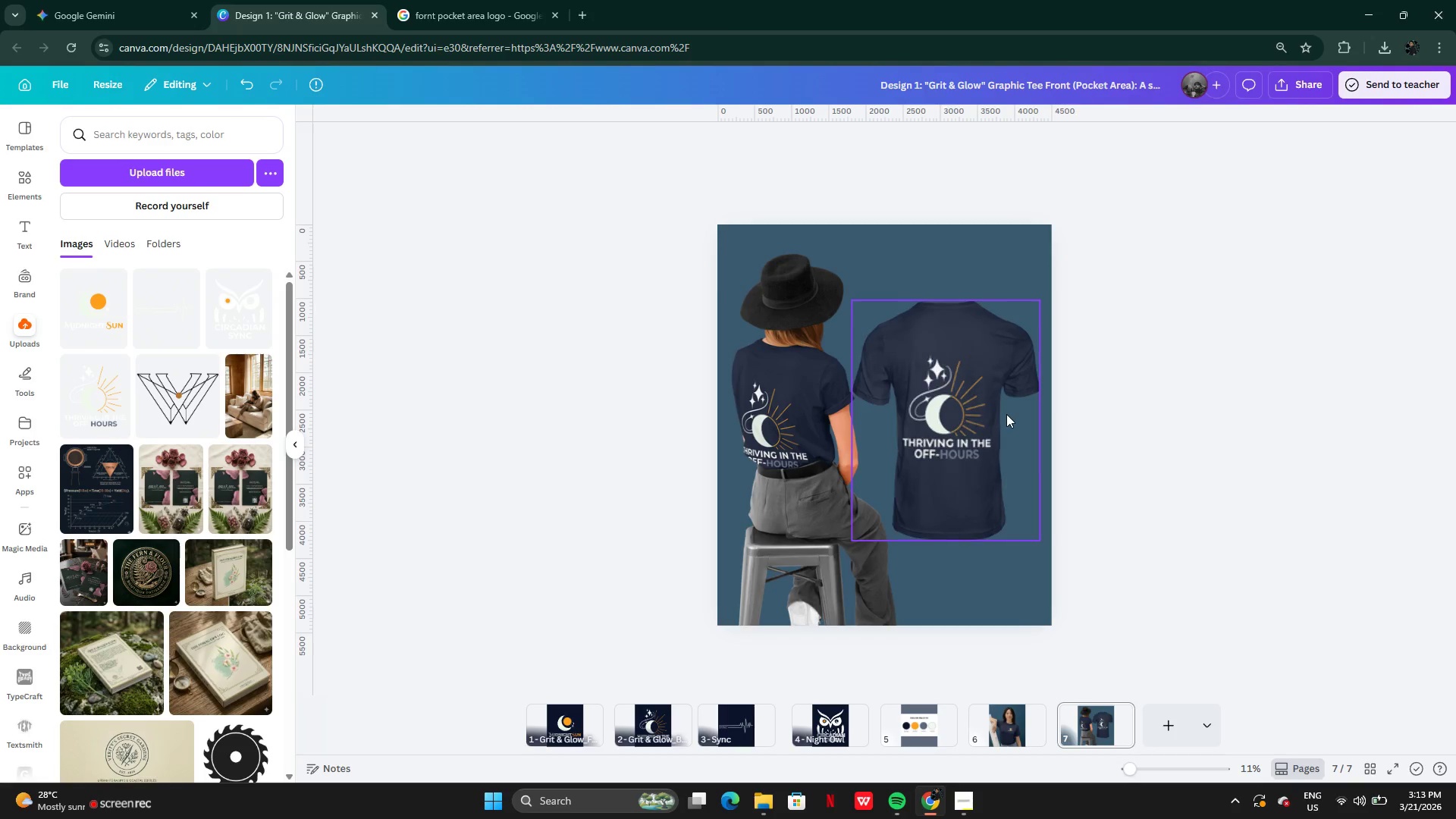 
left_click([993, 376])
 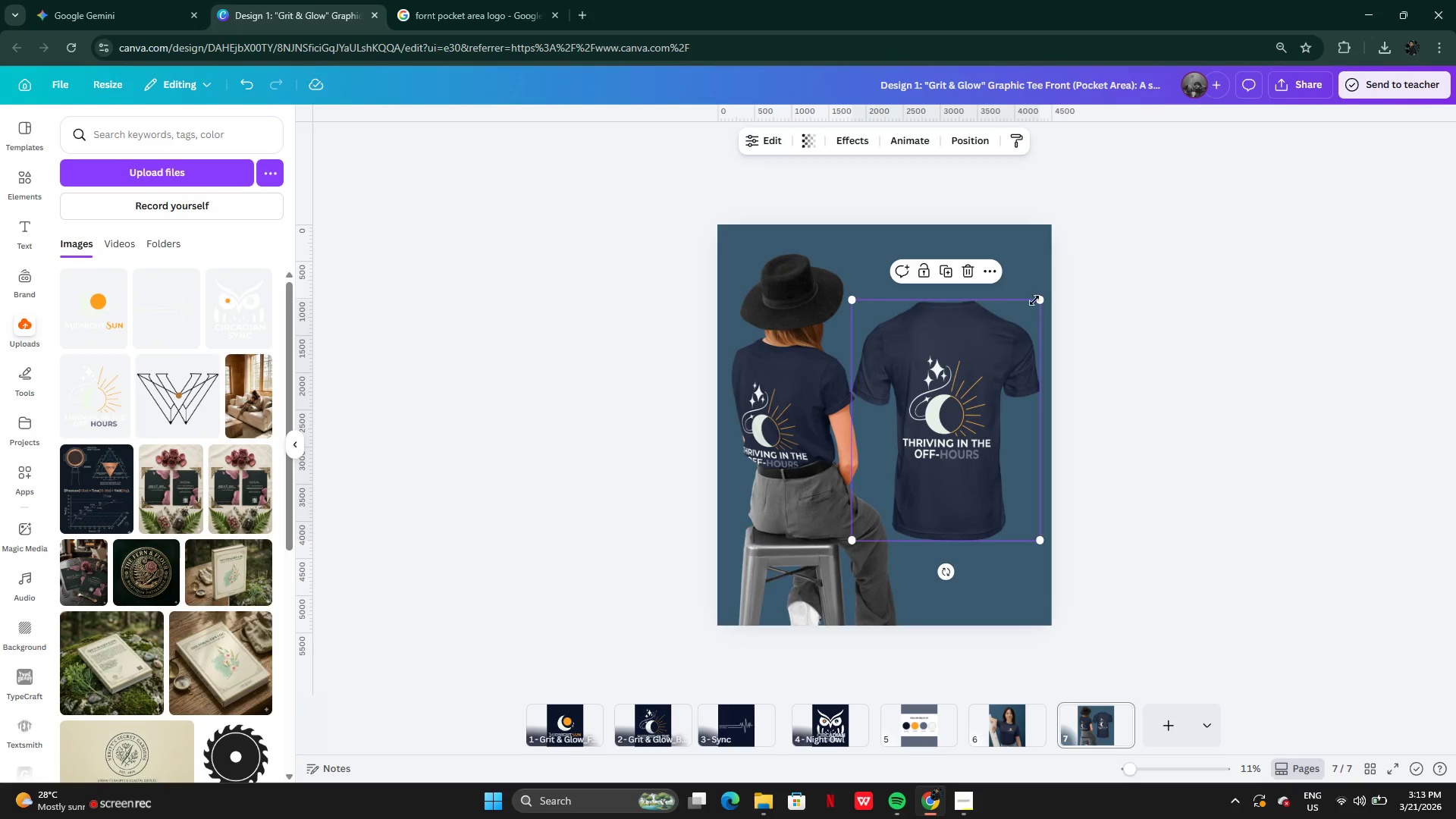 
left_click_drag(start_coordinate=[1038, 299], to_coordinate=[1049, 275])
 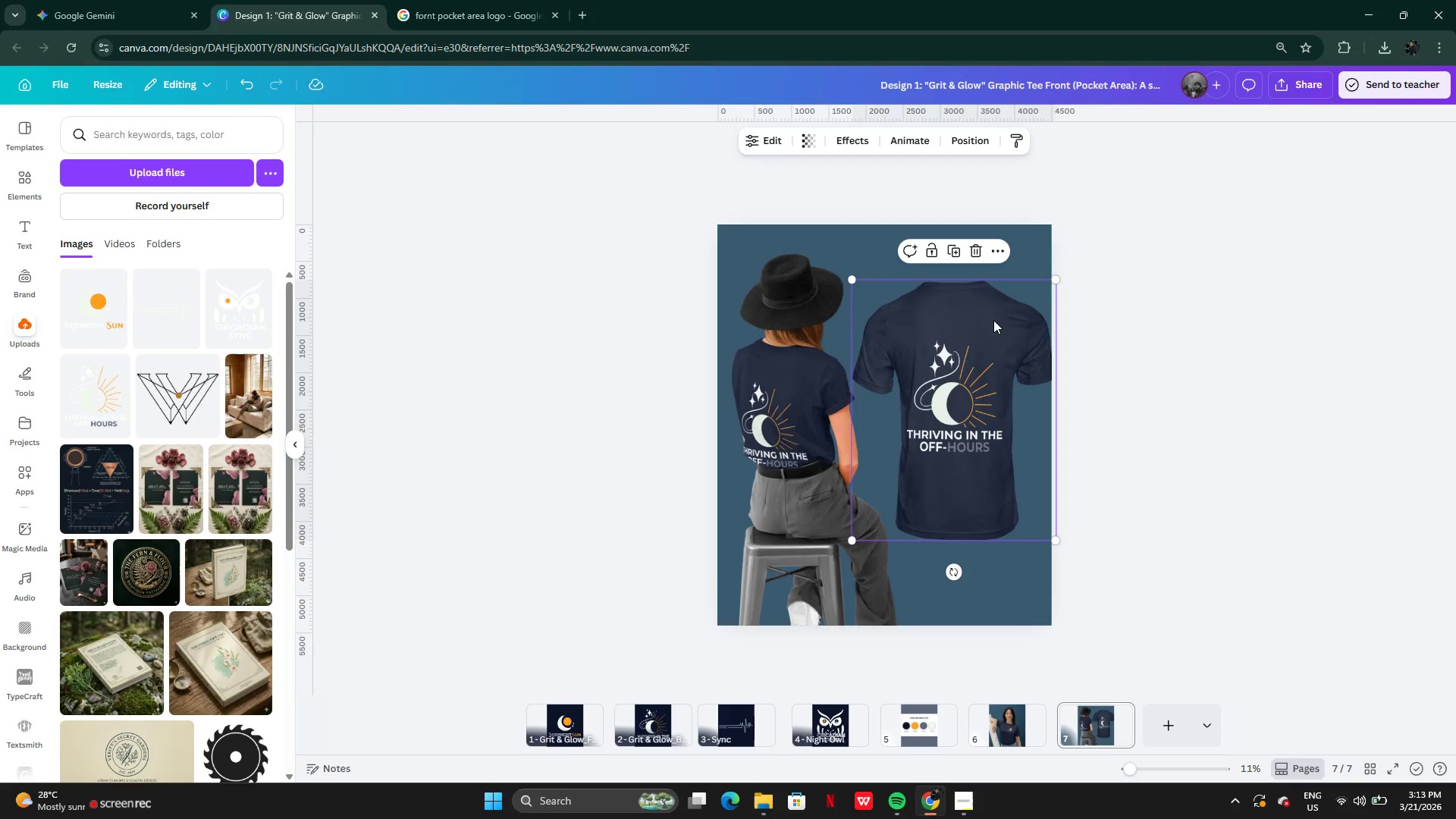 
left_click_drag(start_coordinate=[993, 320], to_coordinate=[984, 320])
 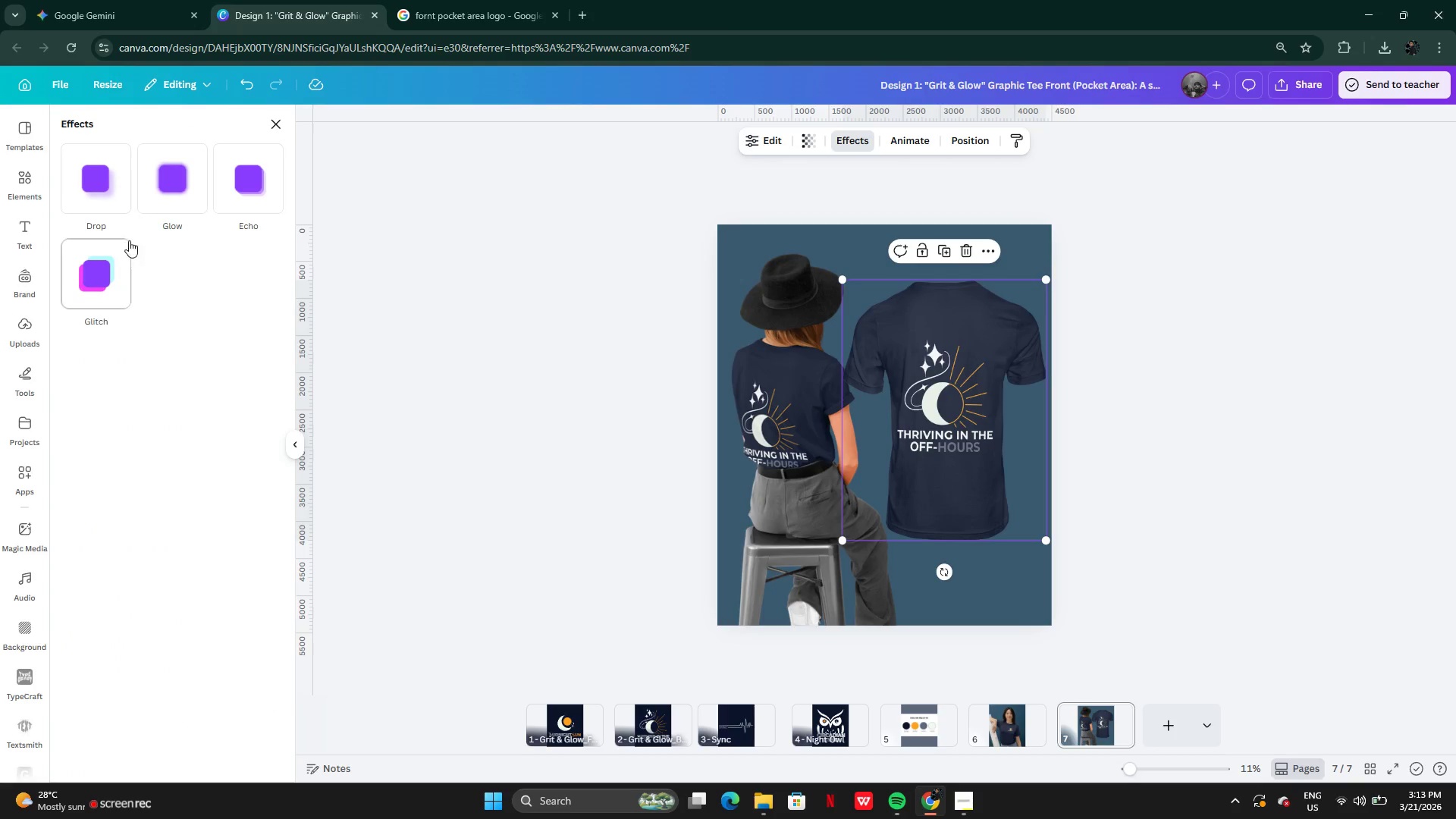 
left_click([104, 199])
 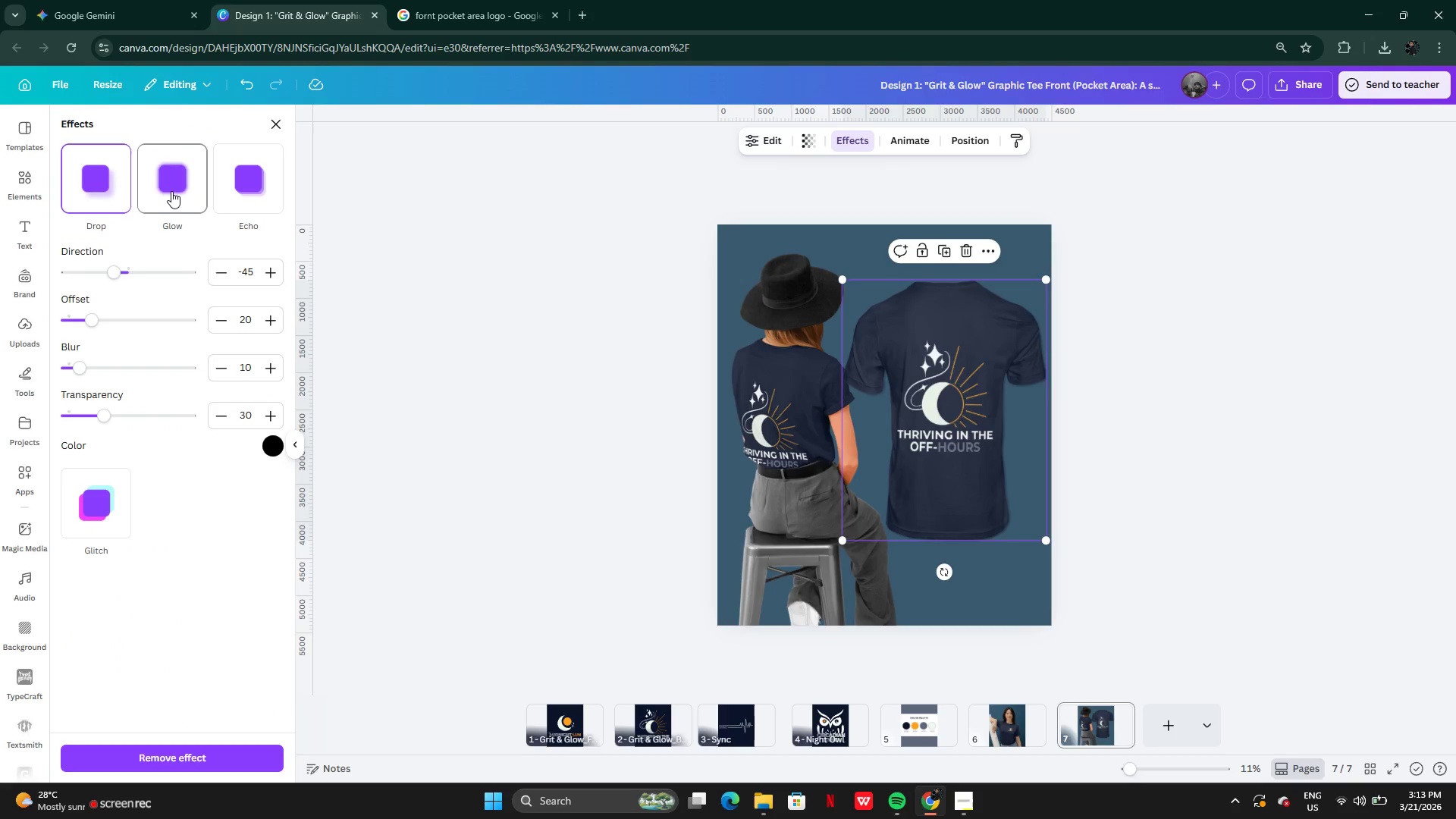 
left_click([174, 190])
 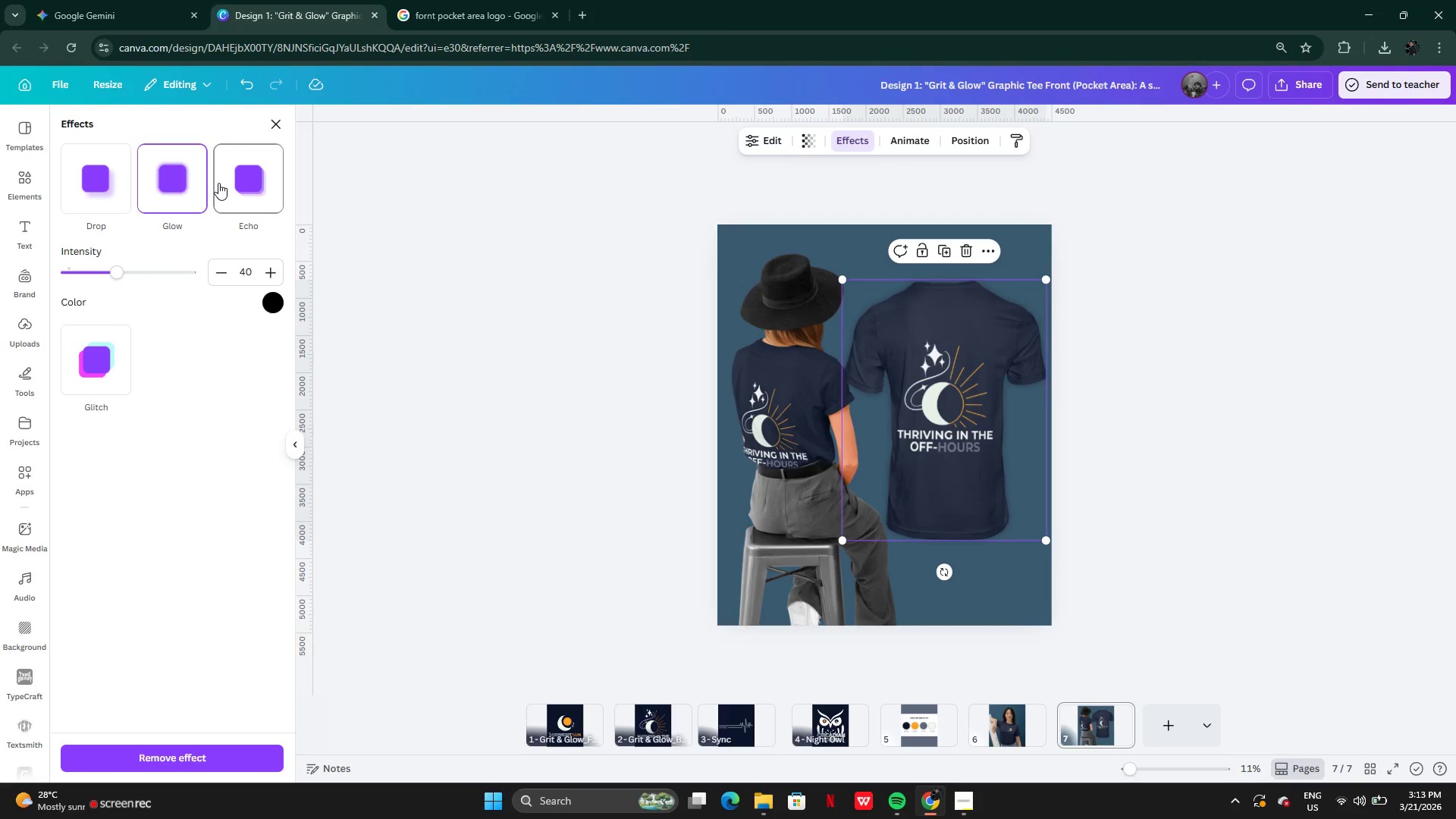 
left_click([235, 183])
 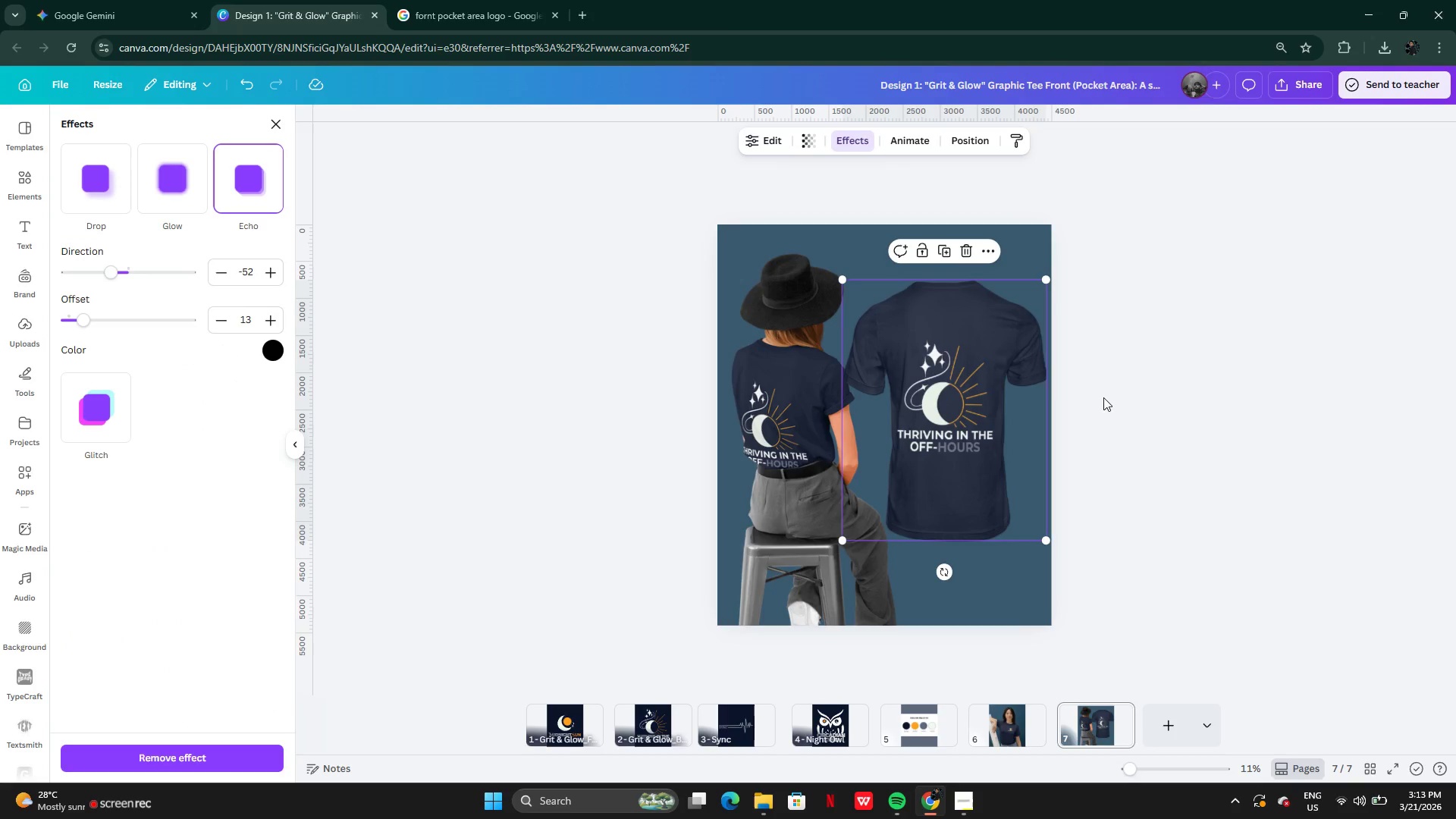 
left_click_drag(start_coordinate=[996, 407], to_coordinate=[999, 381])
 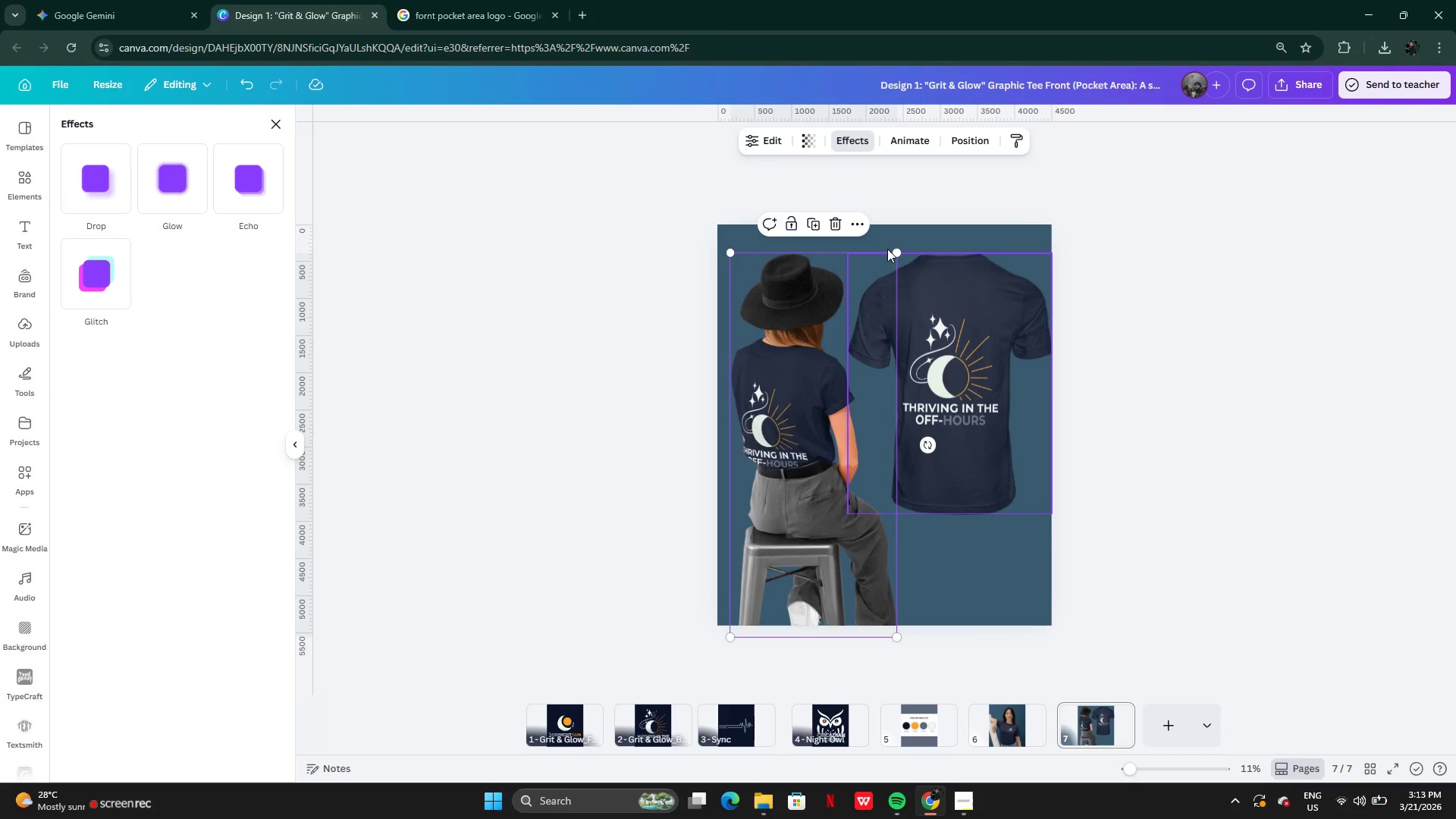 
left_click_drag(start_coordinate=[899, 251], to_coordinate=[878, 279])
 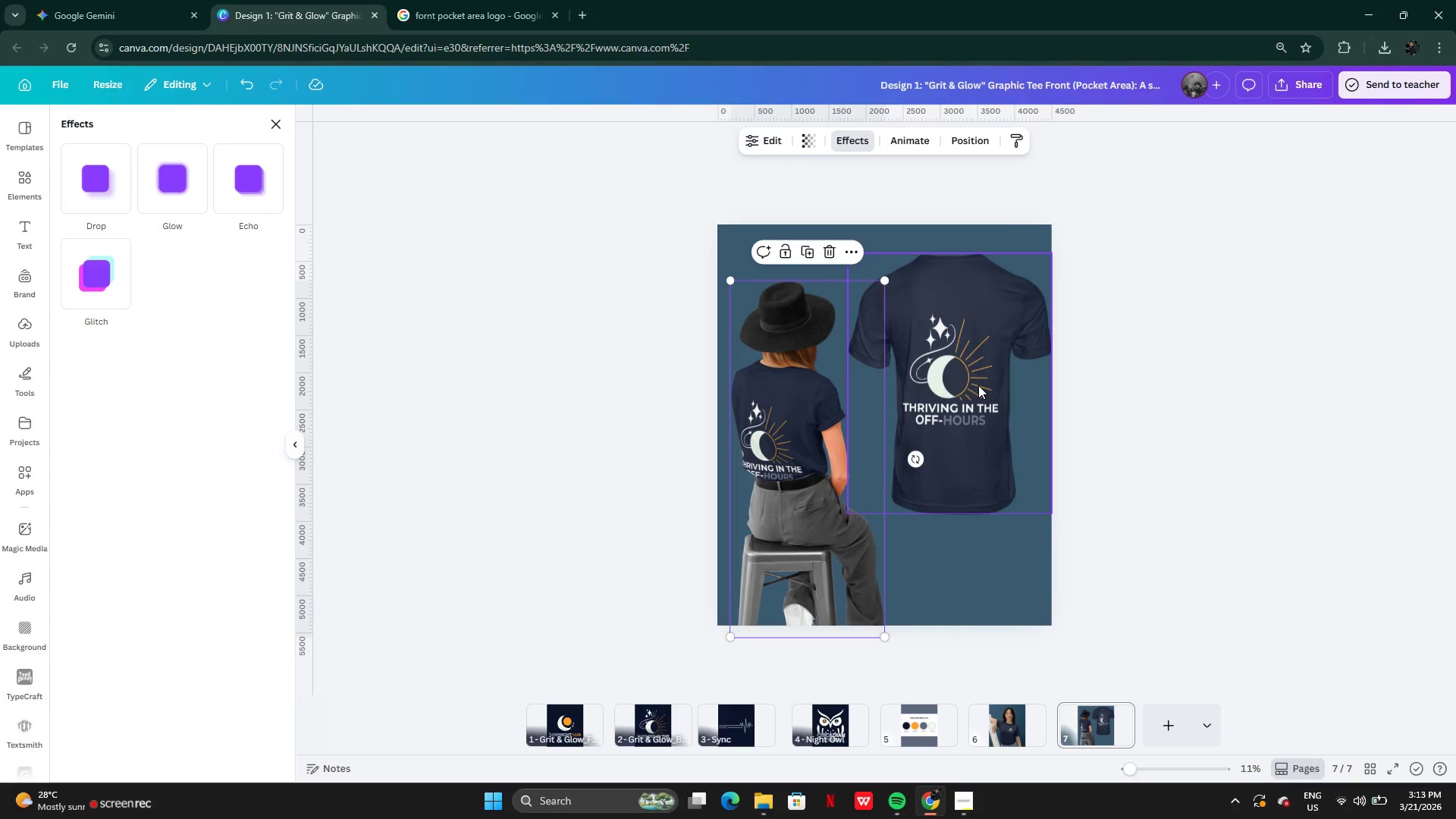 
left_click([978, 385])
 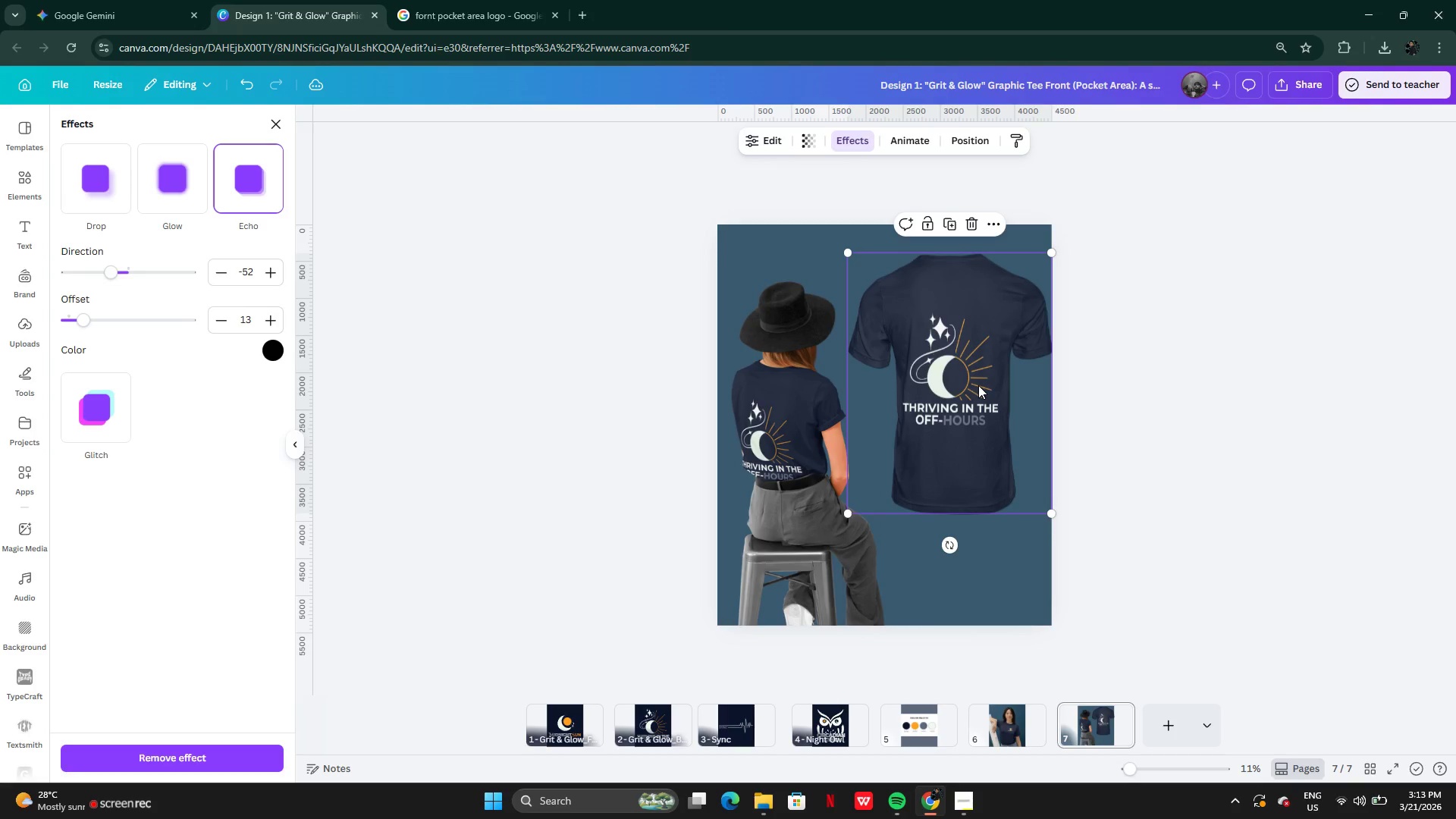 
left_click_drag(start_coordinate=[978, 386], to_coordinate=[966, 390])
 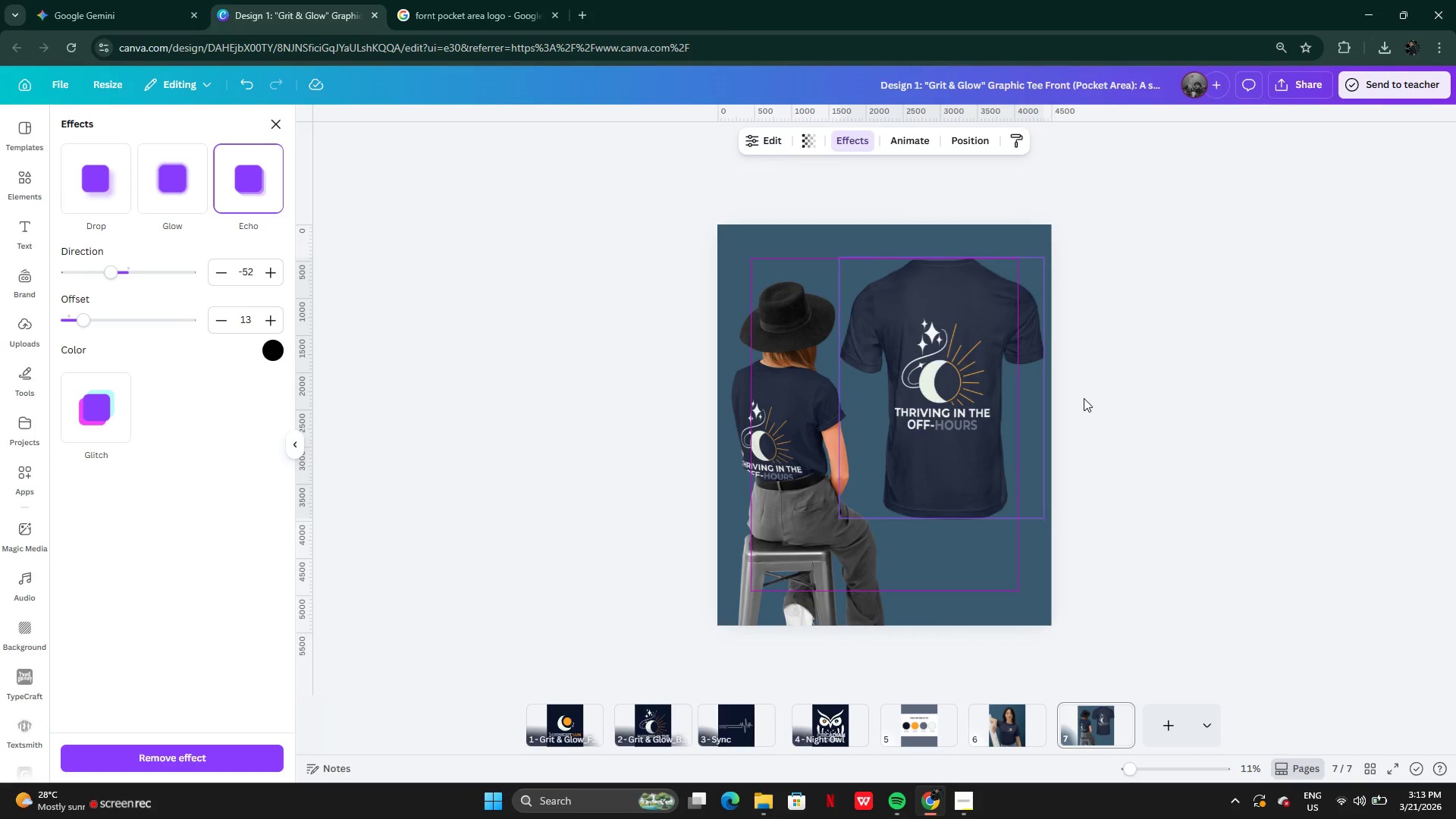 
left_click([1084, 398])
 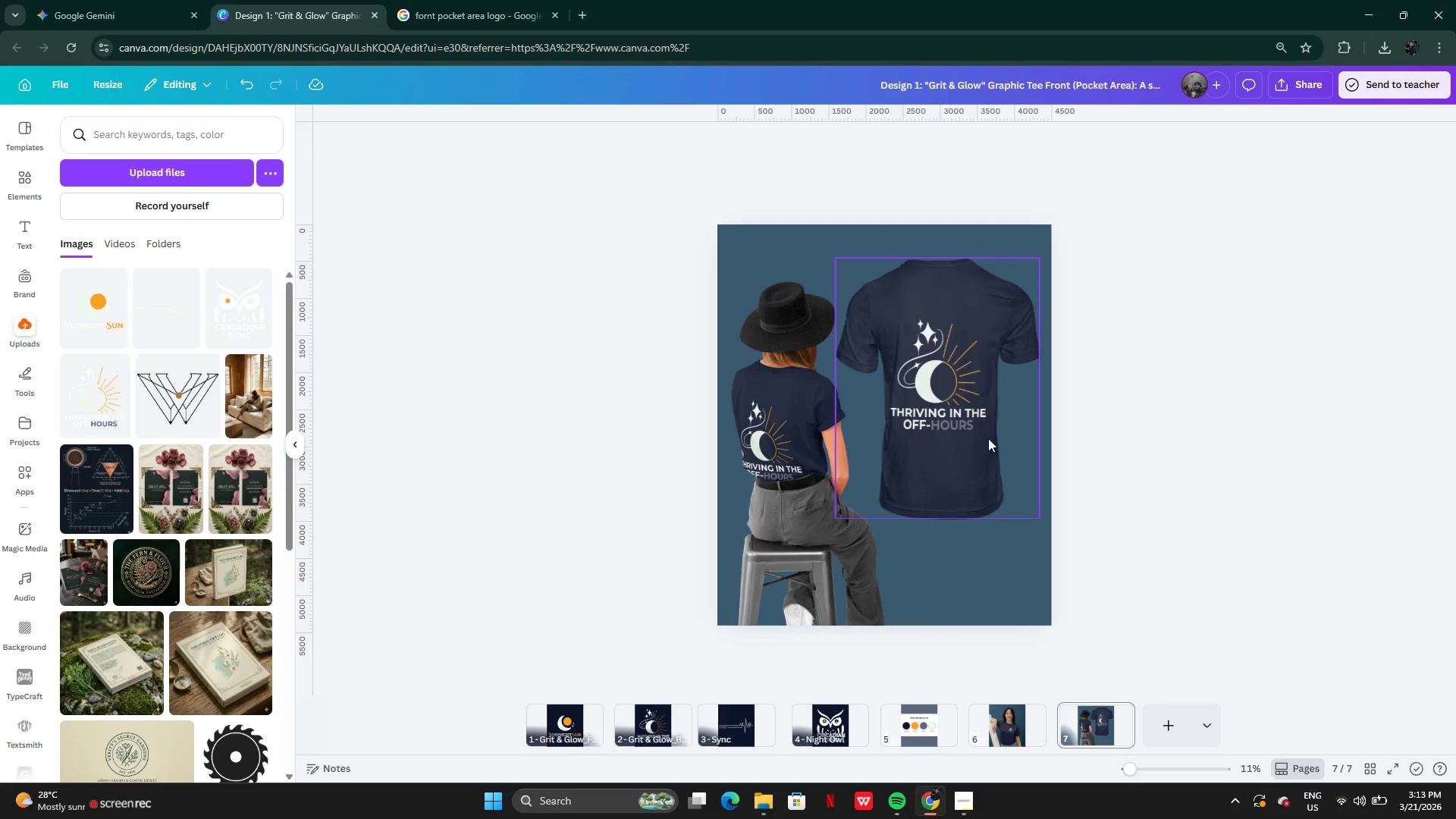 
left_click_drag(start_coordinate=[988, 438], to_coordinate=[993, 446])
 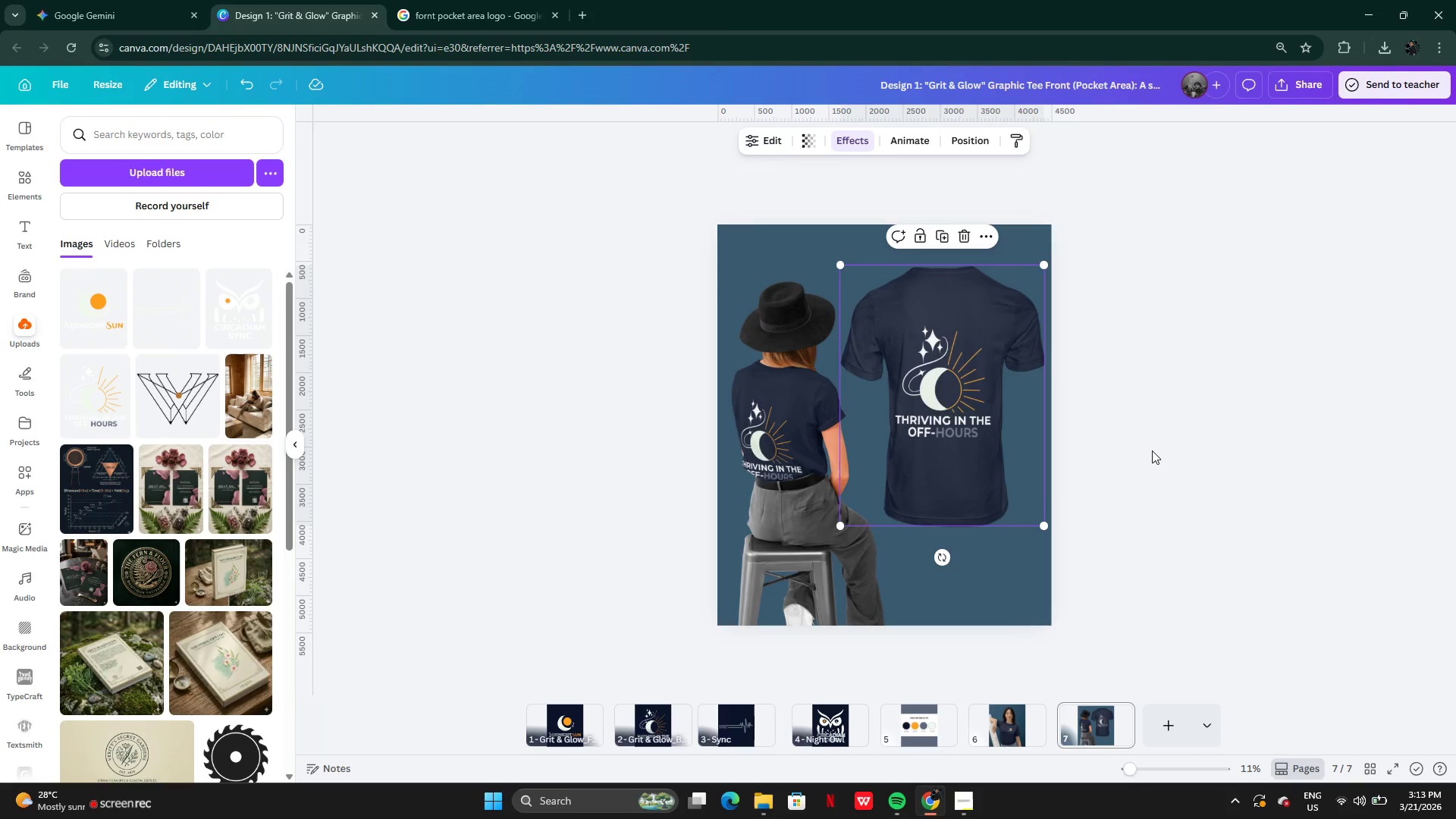 
left_click([1152, 450])
 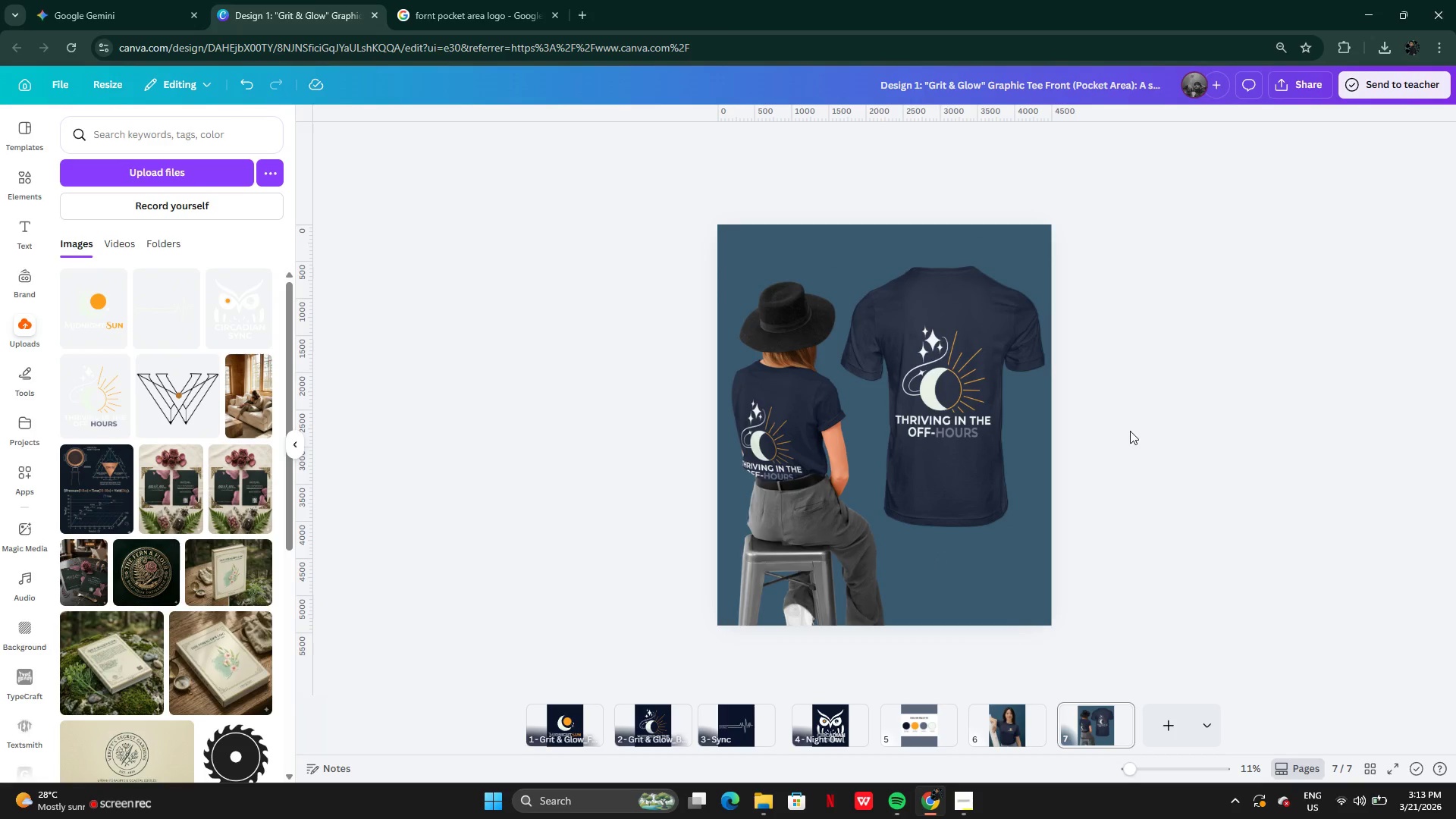 
wait(6.08)
 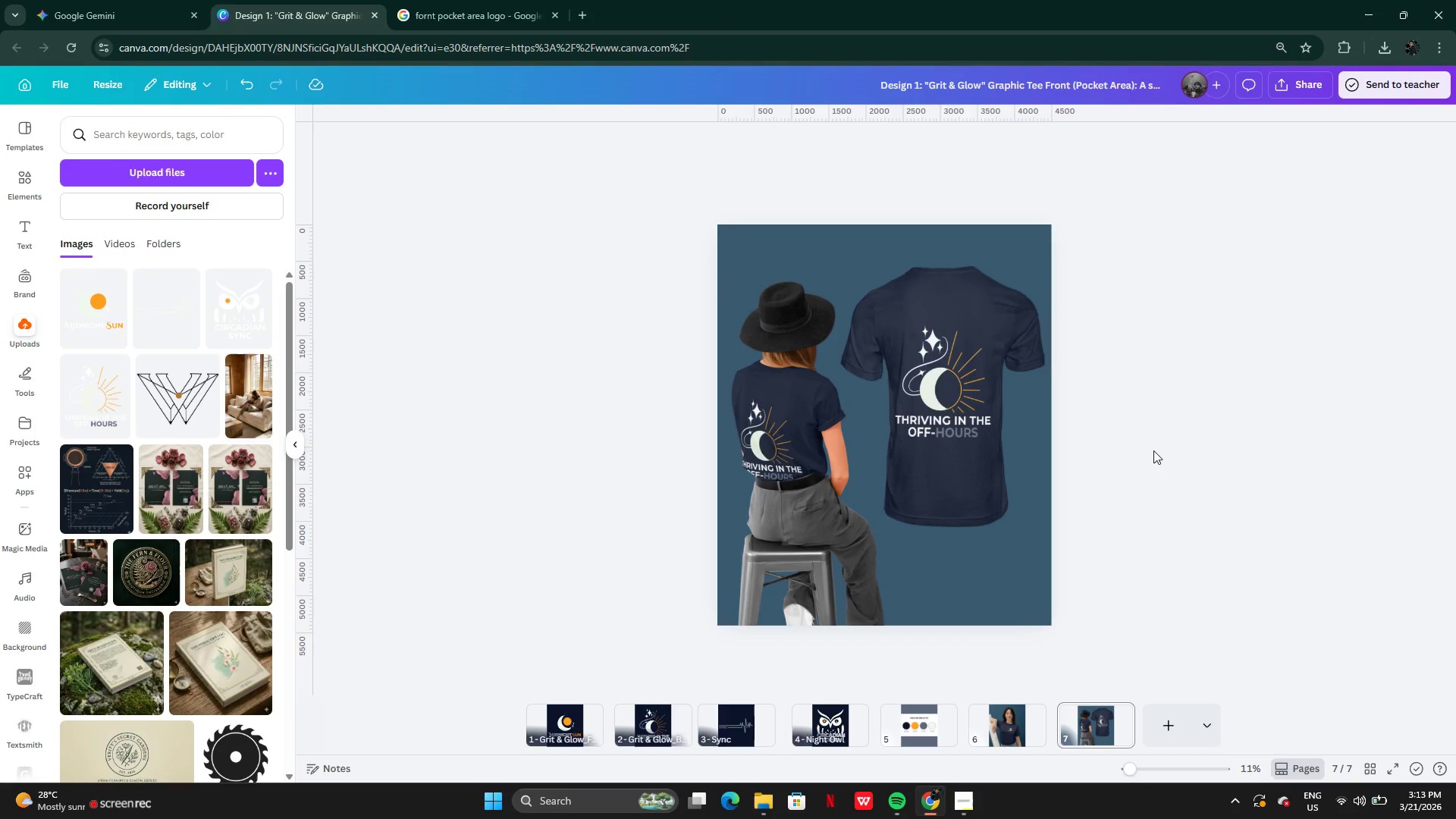 
double_click([755, 480])
 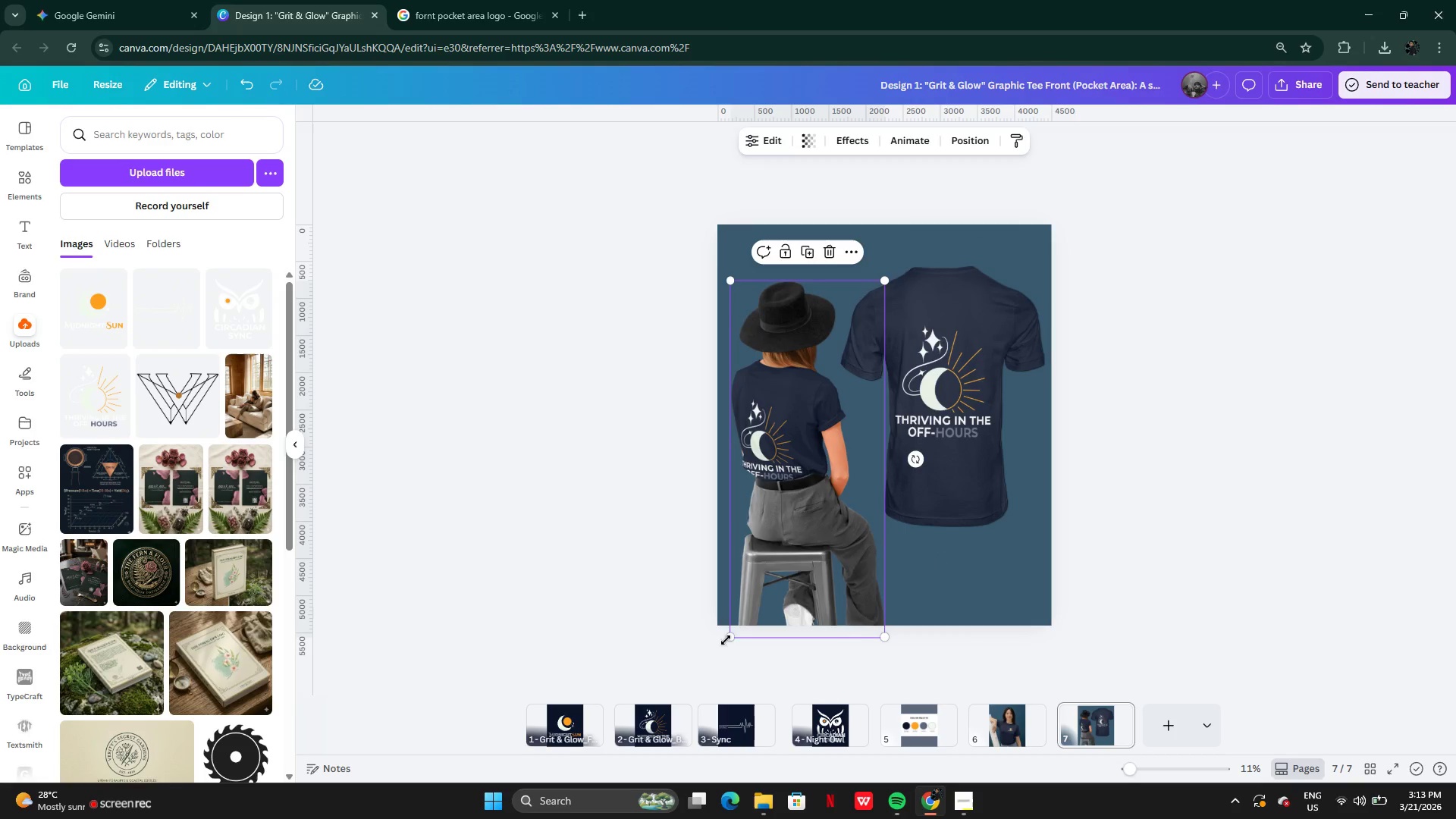 
left_click_drag(start_coordinate=[729, 639], to_coordinate=[672, 768])
 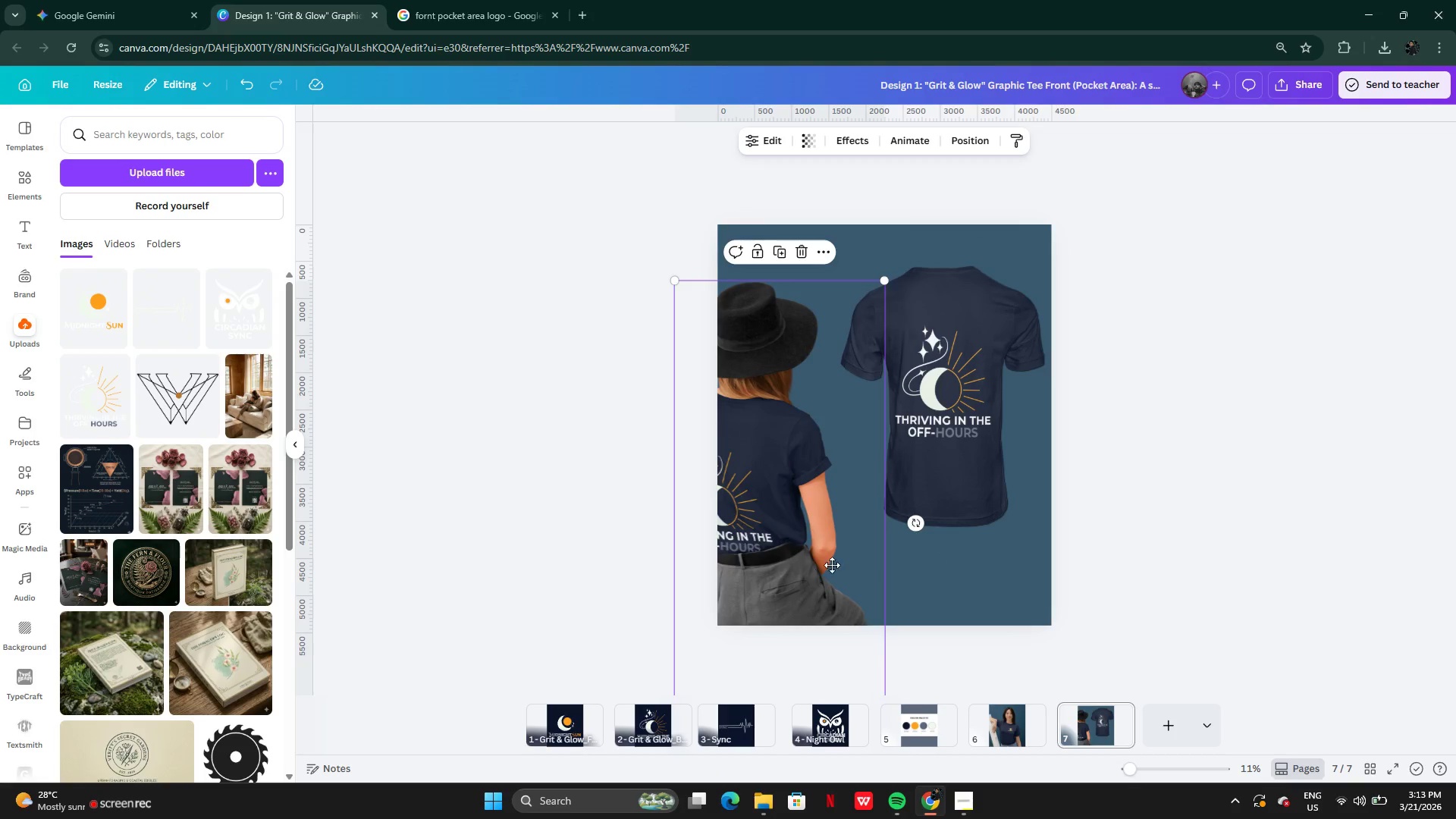 
left_click_drag(start_coordinate=[815, 569], to_coordinate=[861, 532])
 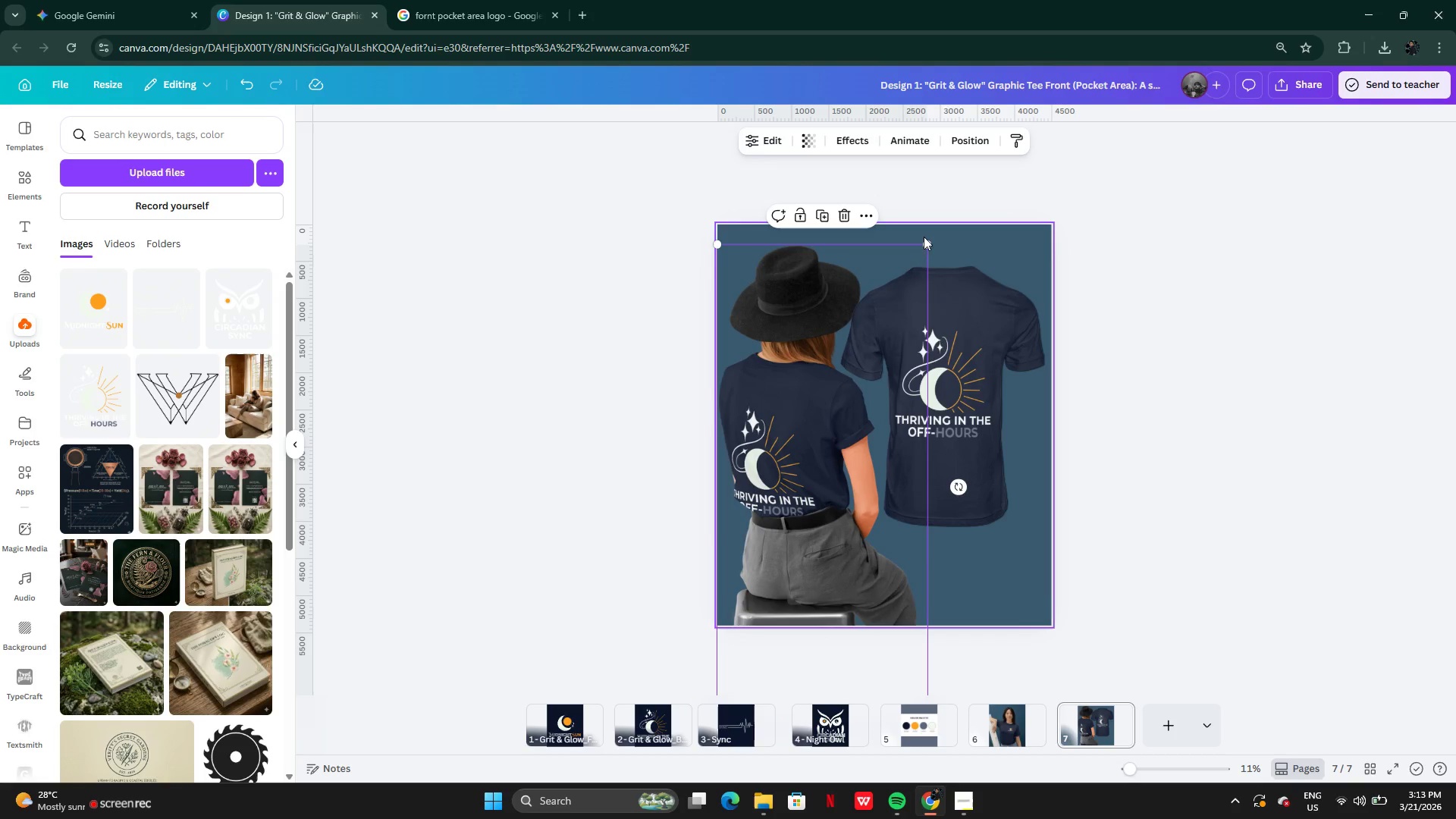 
left_click([924, 237])
 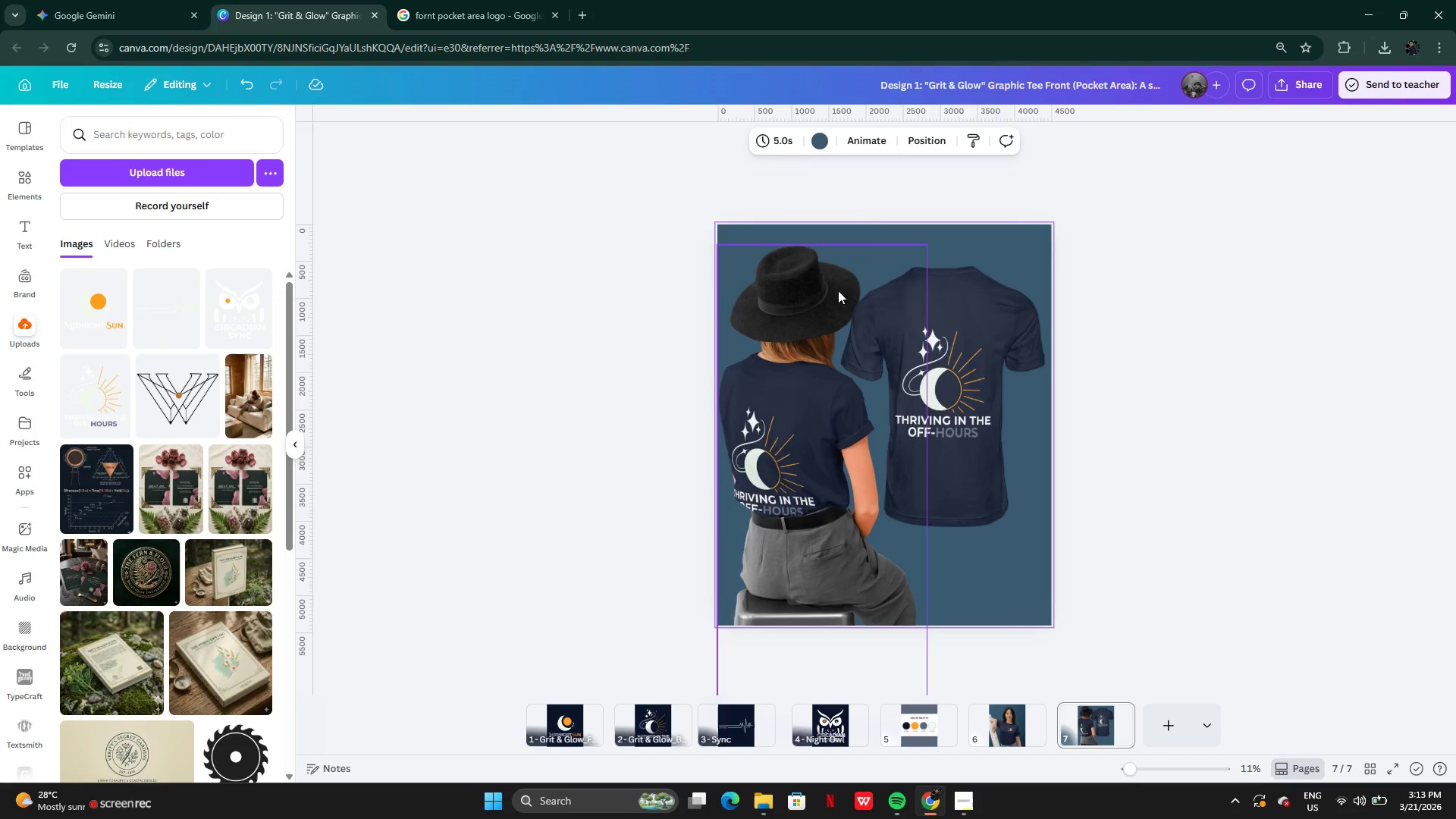 
left_click([820, 290])
 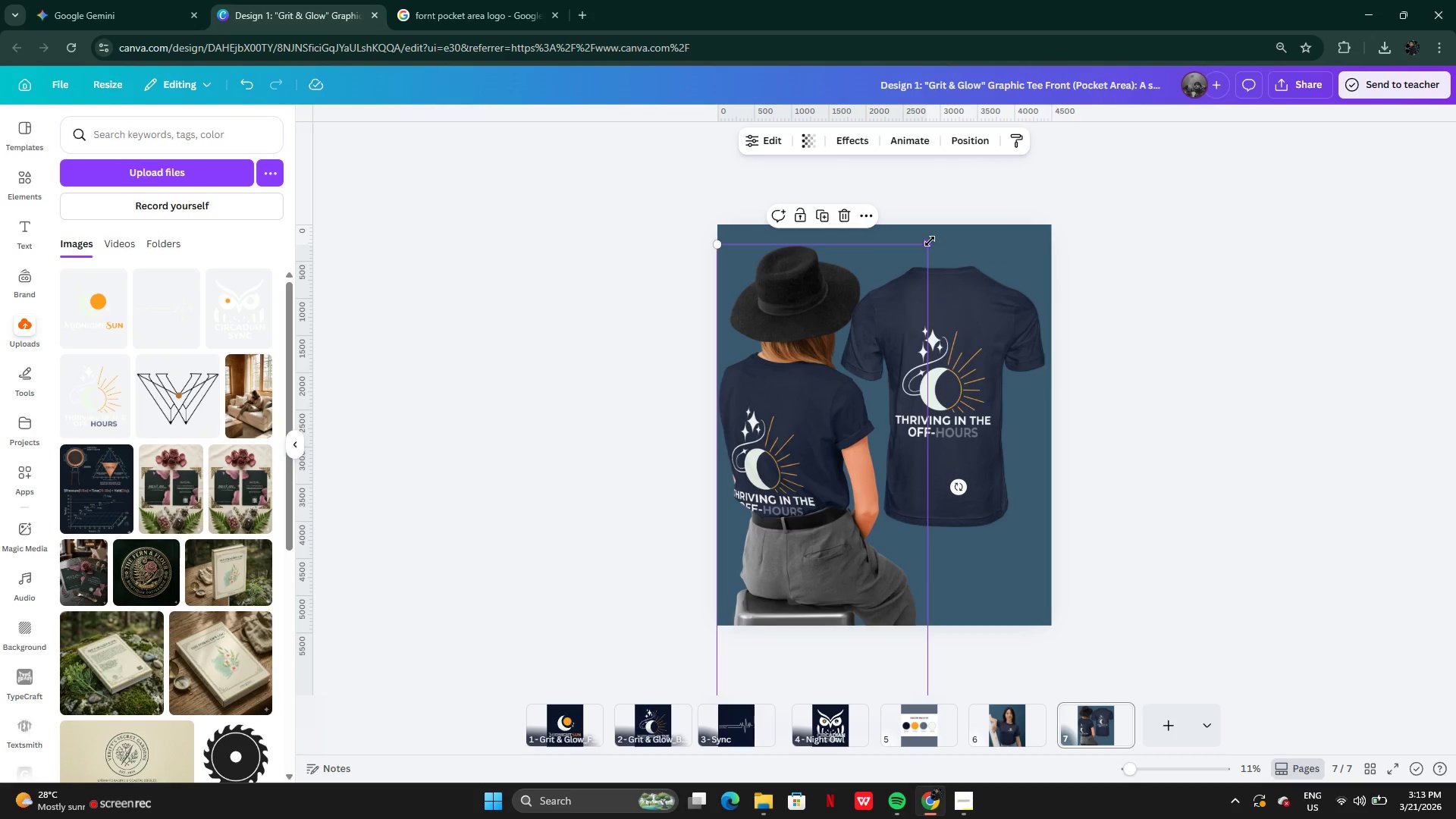 
left_click_drag(start_coordinate=[930, 241], to_coordinate=[899, 273])
 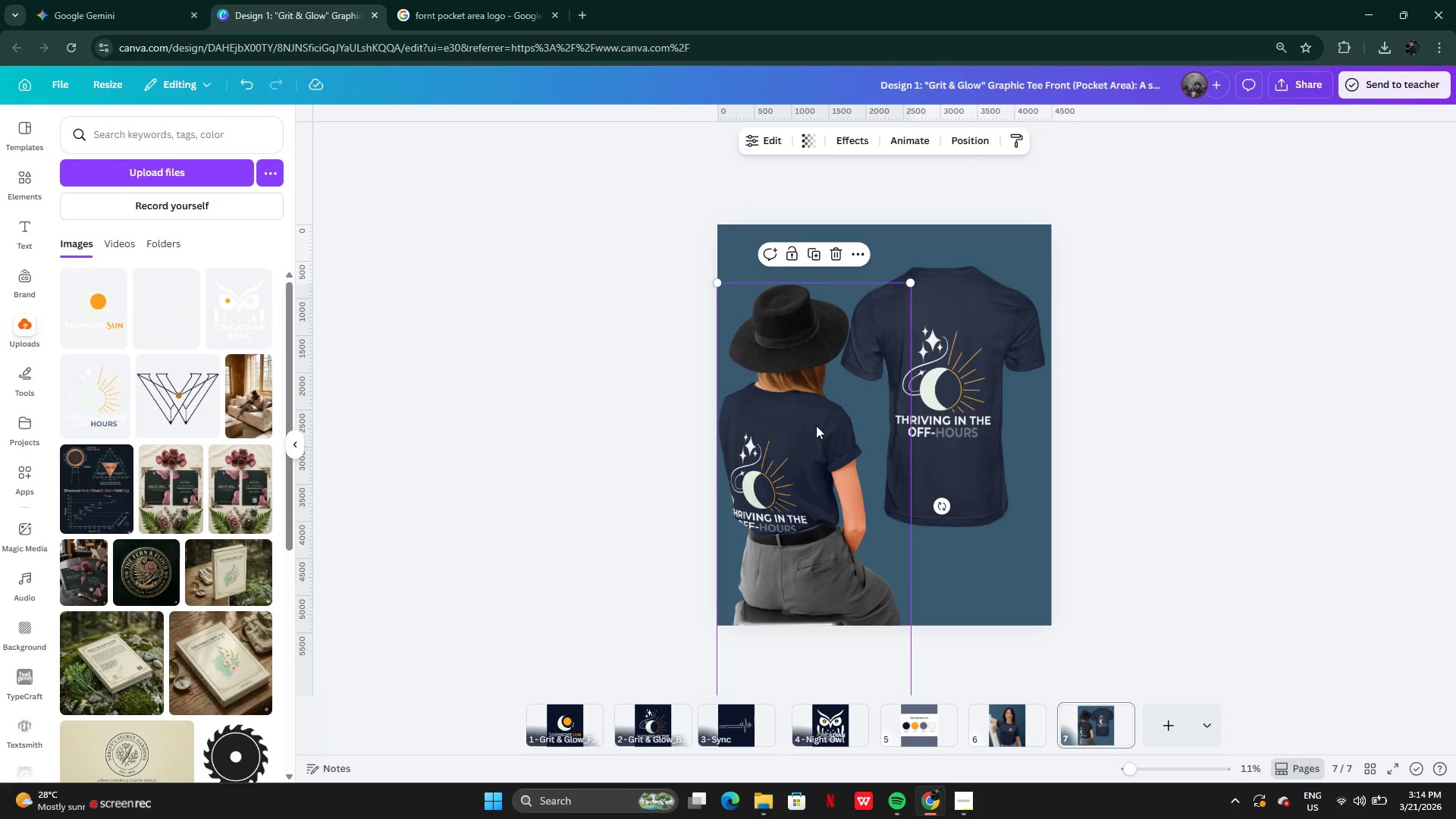 
left_click_drag(start_coordinate=[816, 425], to_coordinate=[825, 419])
 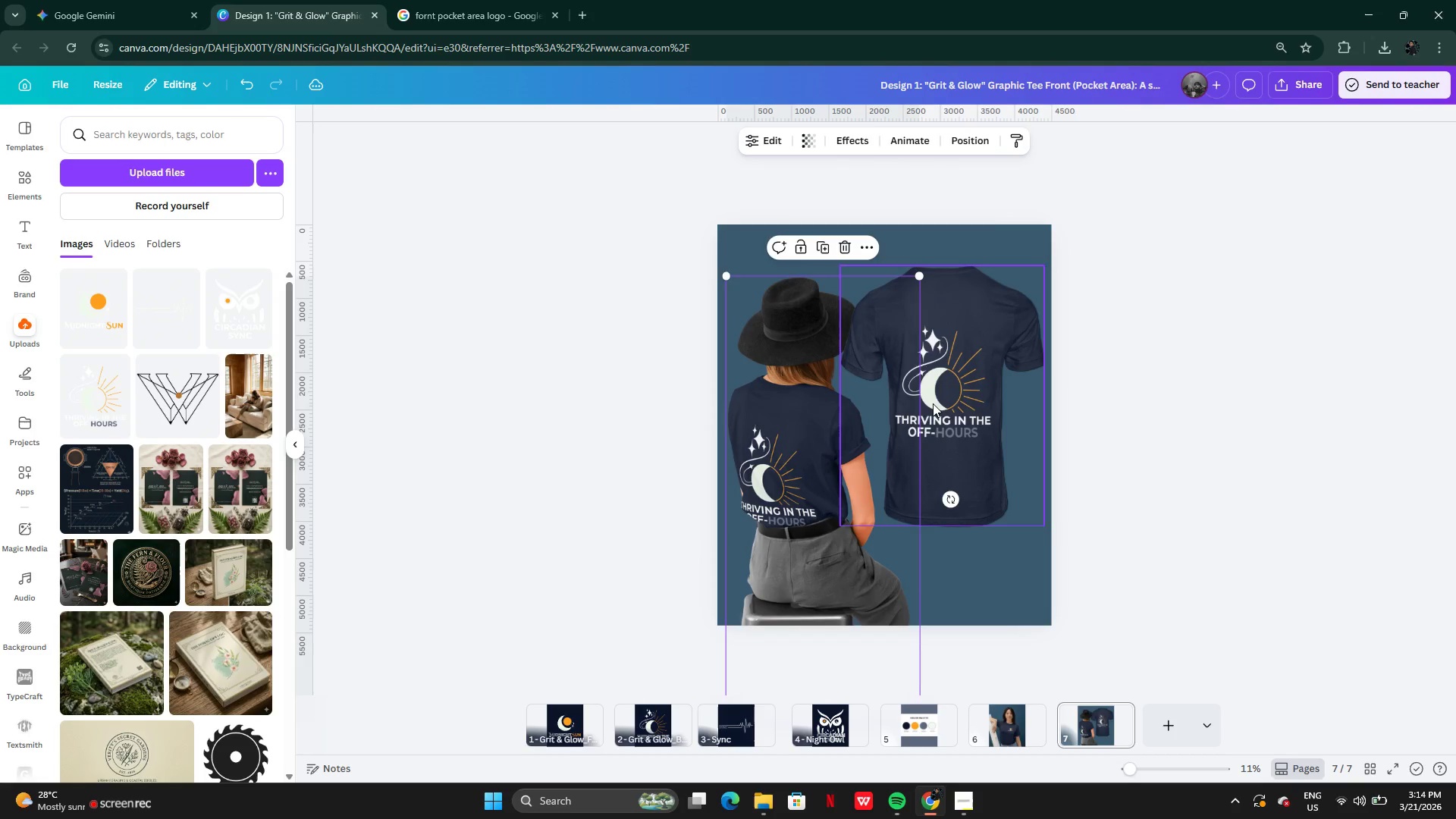 
left_click([933, 403])
 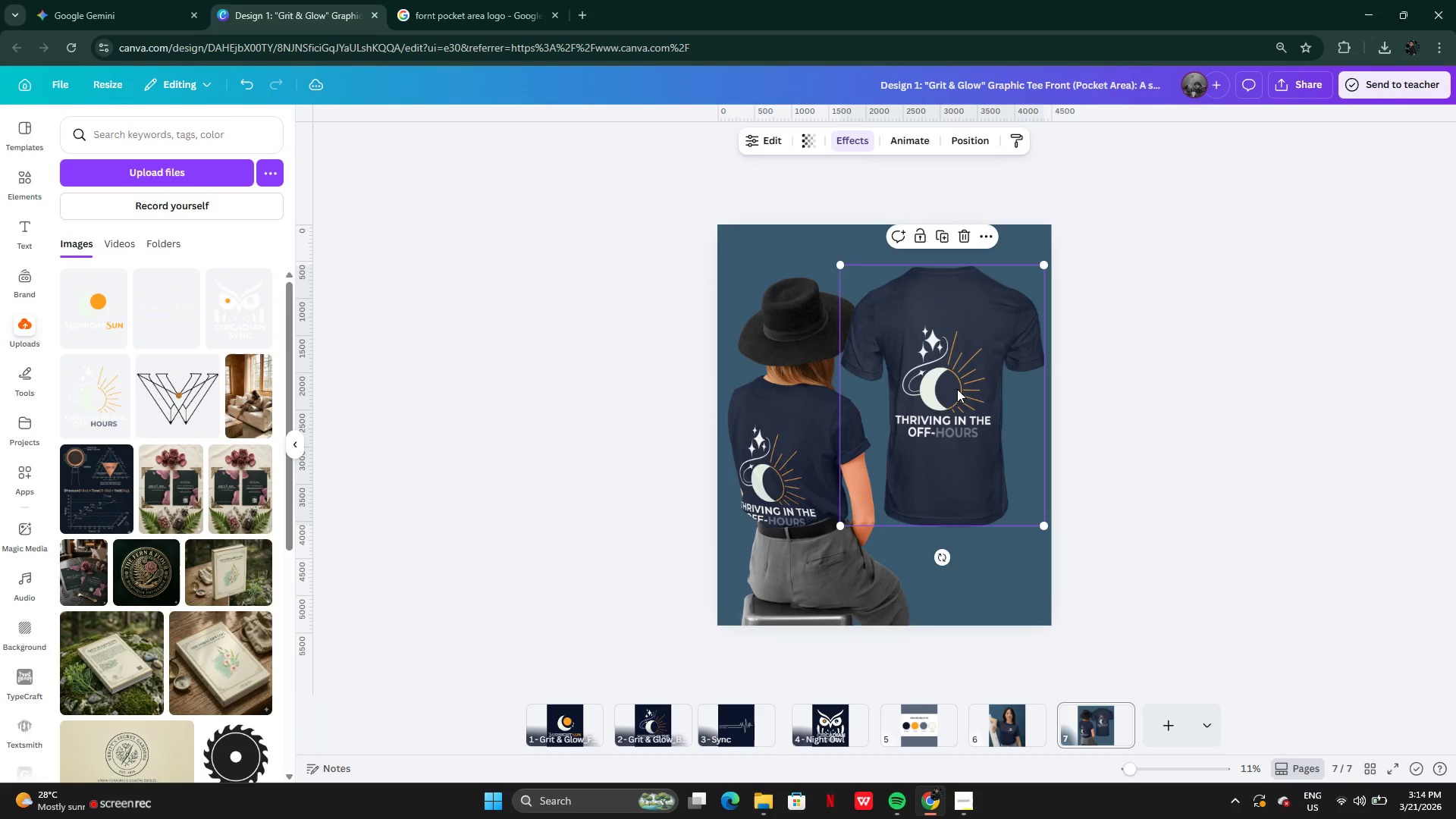 
left_click_drag(start_coordinate=[957, 389], to_coordinate=[955, 378])
 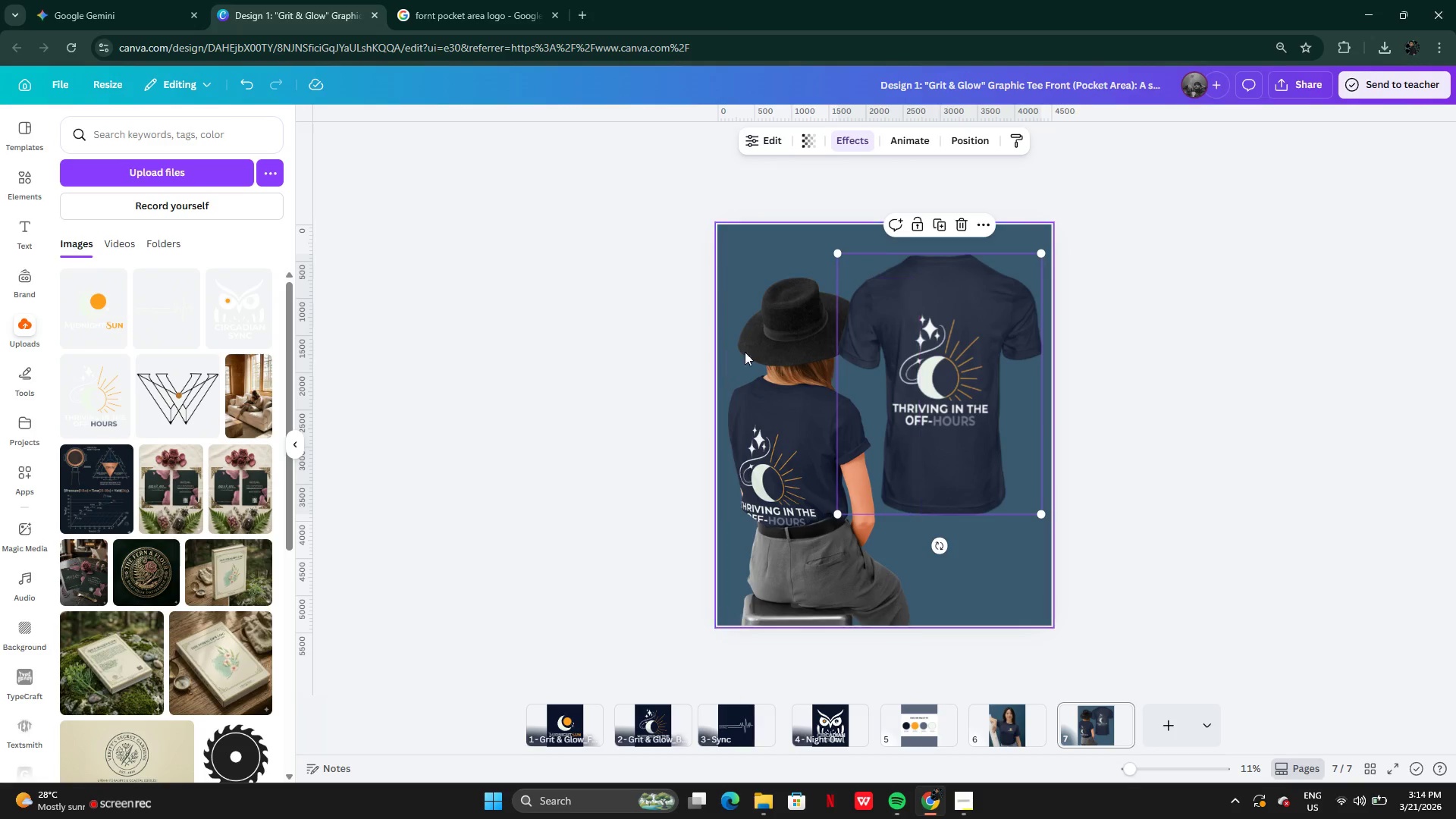 
left_click([752, 349])
 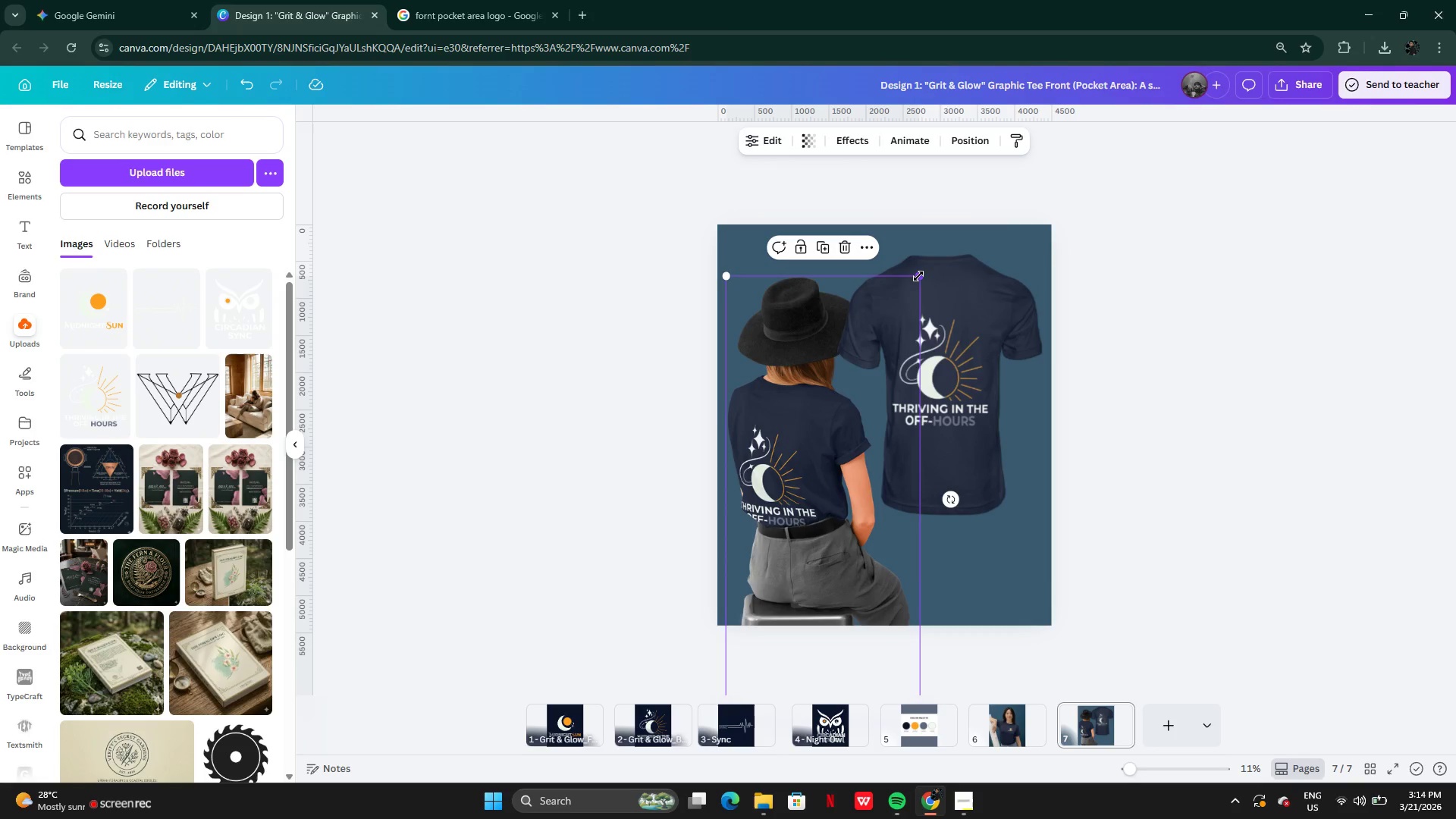 
left_click_drag(start_coordinate=[918, 276], to_coordinate=[886, 300])
 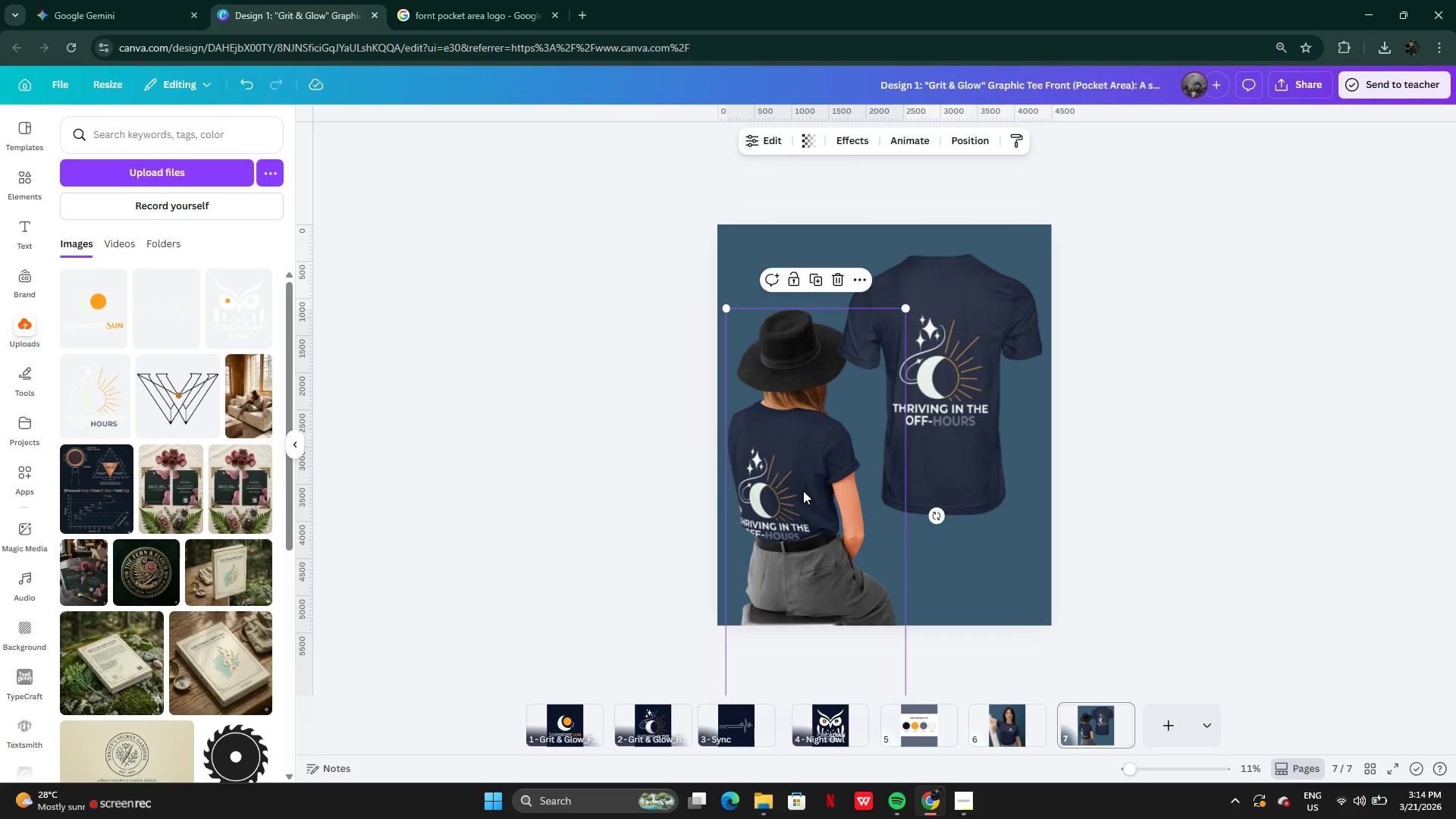 
left_click_drag(start_coordinate=[803, 491], to_coordinate=[803, 483])
 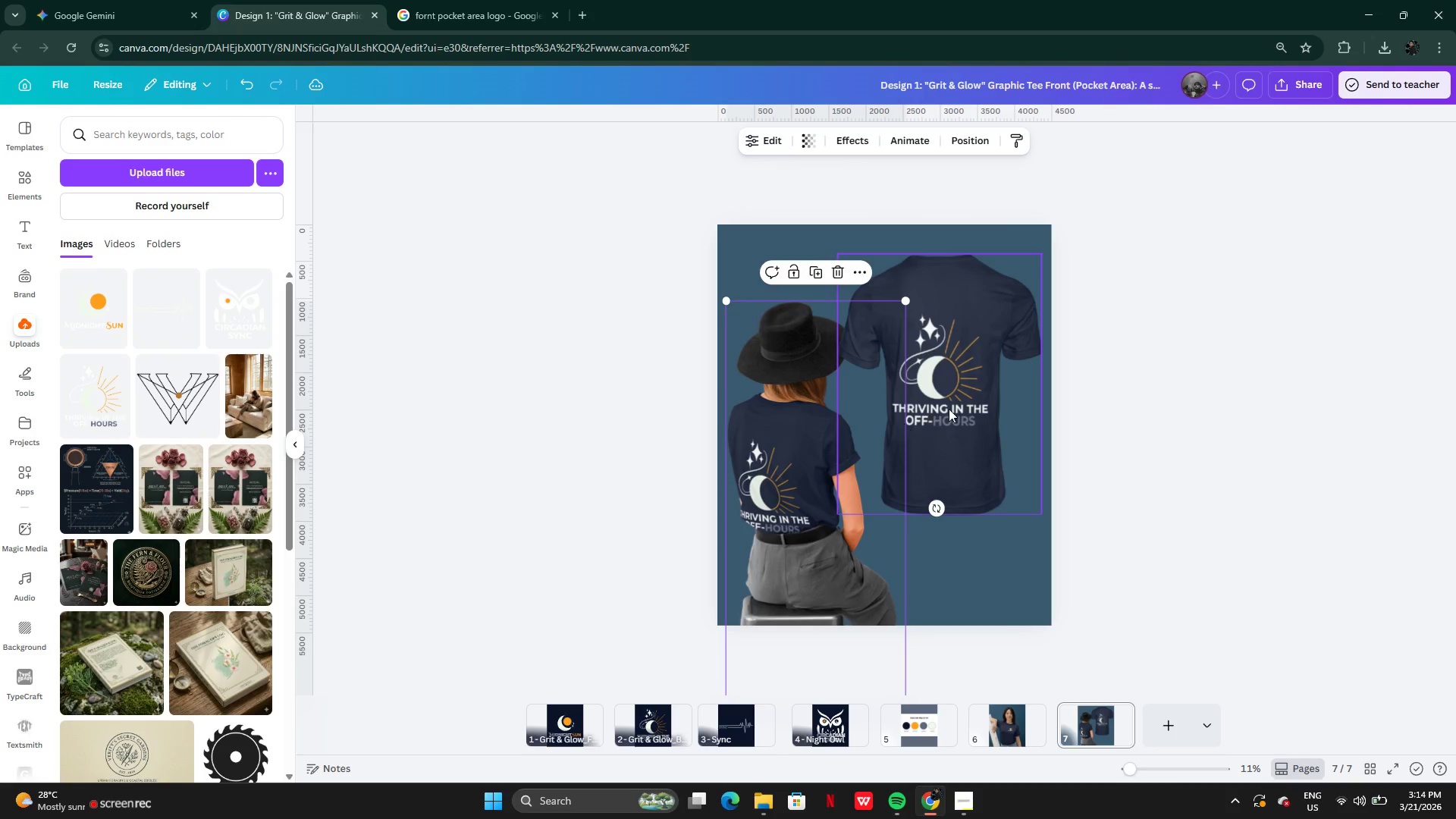 
left_click([949, 408])
 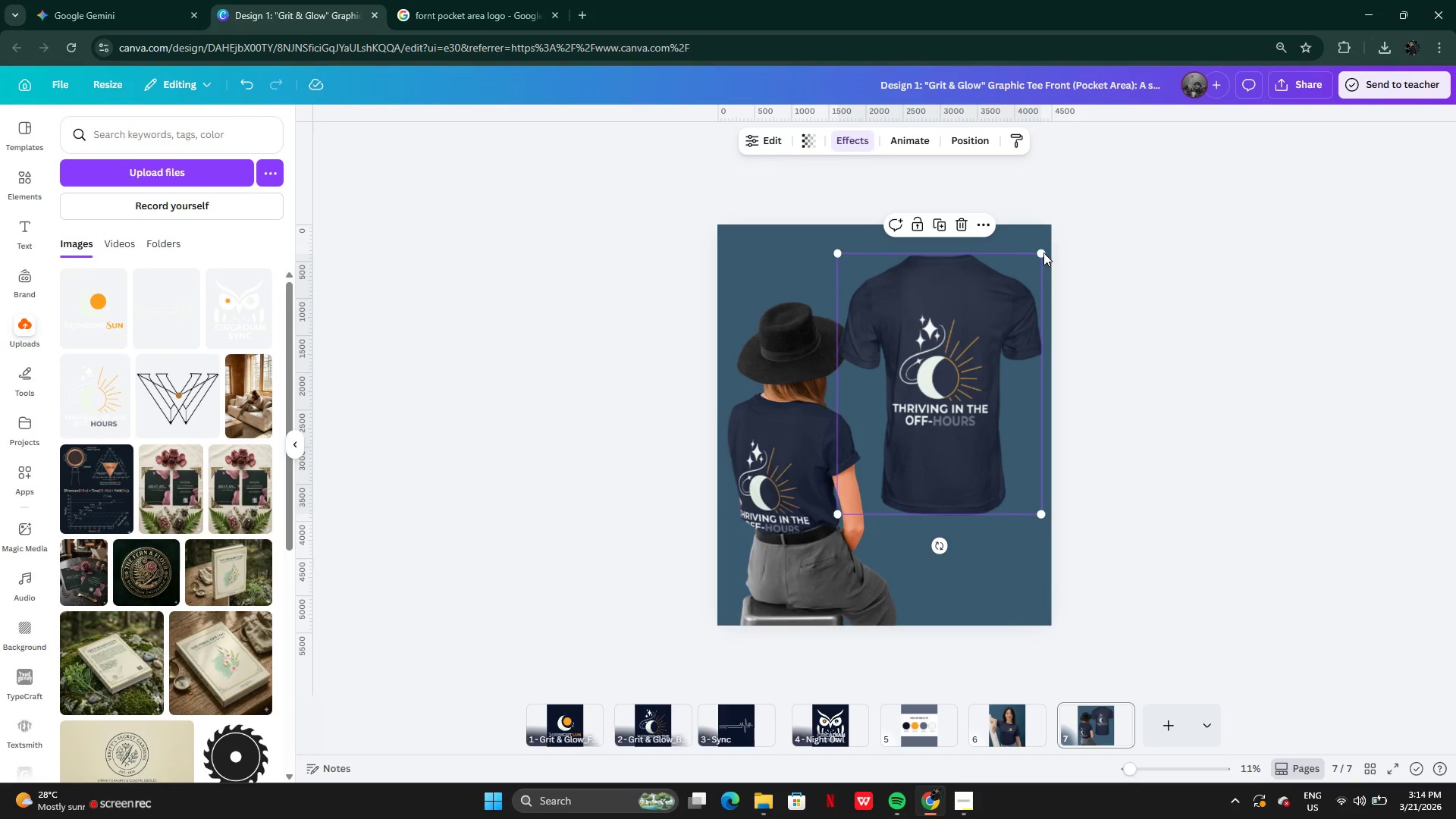 
left_click_drag(start_coordinate=[1040, 252], to_coordinate=[1018, 279])
 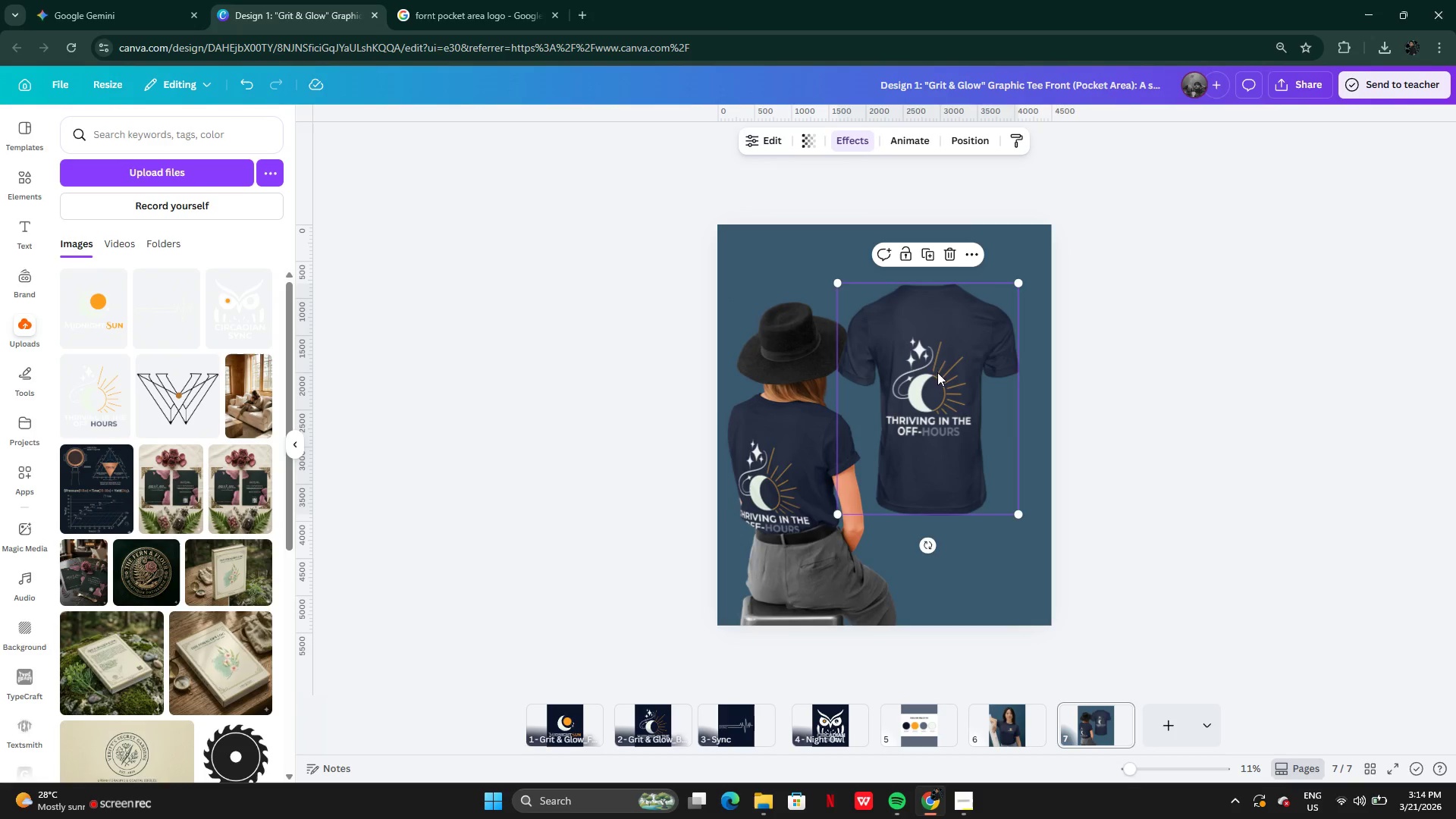 
left_click_drag(start_coordinate=[937, 372], to_coordinate=[956, 368])
 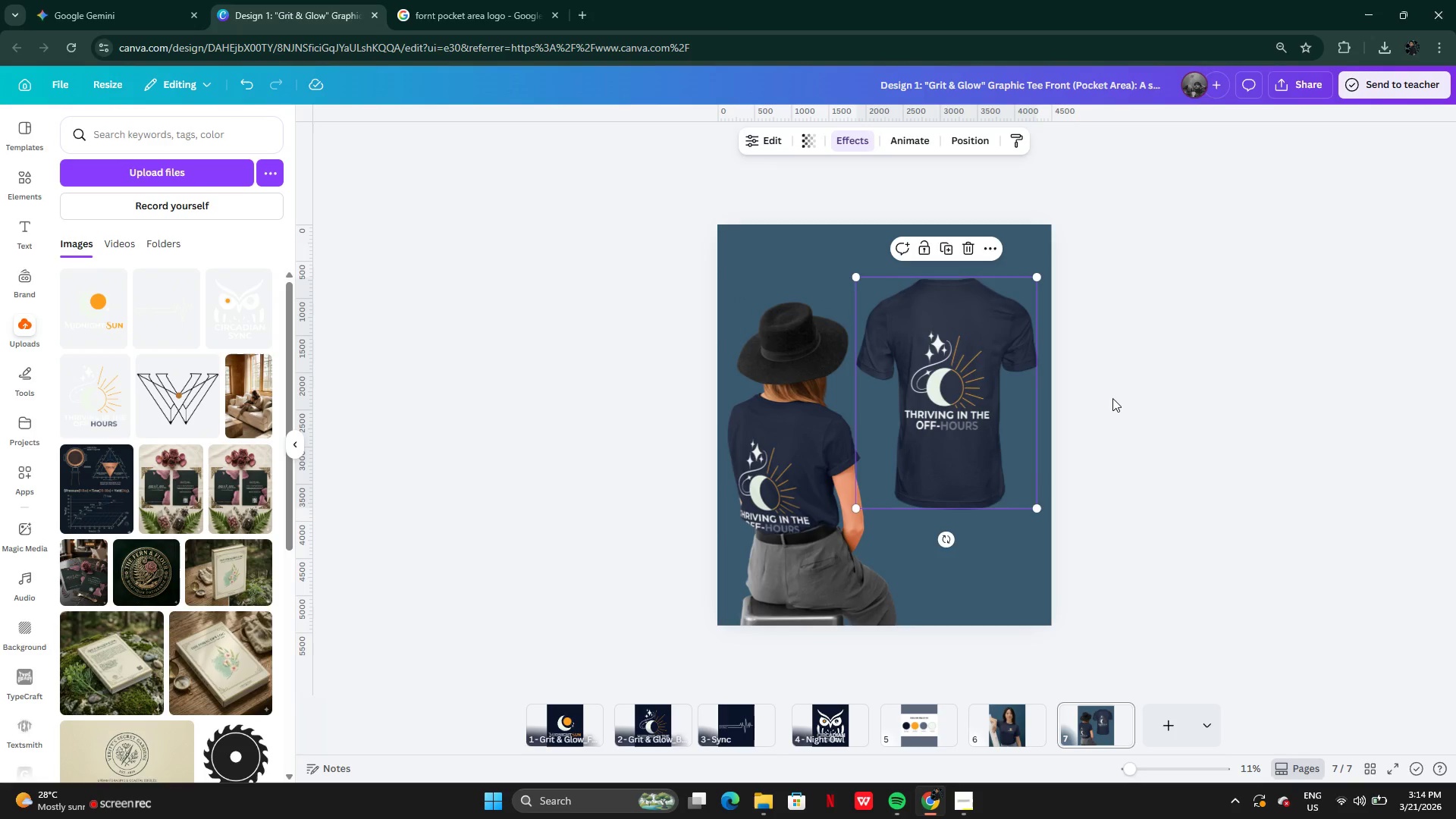 
left_click([1112, 398])
 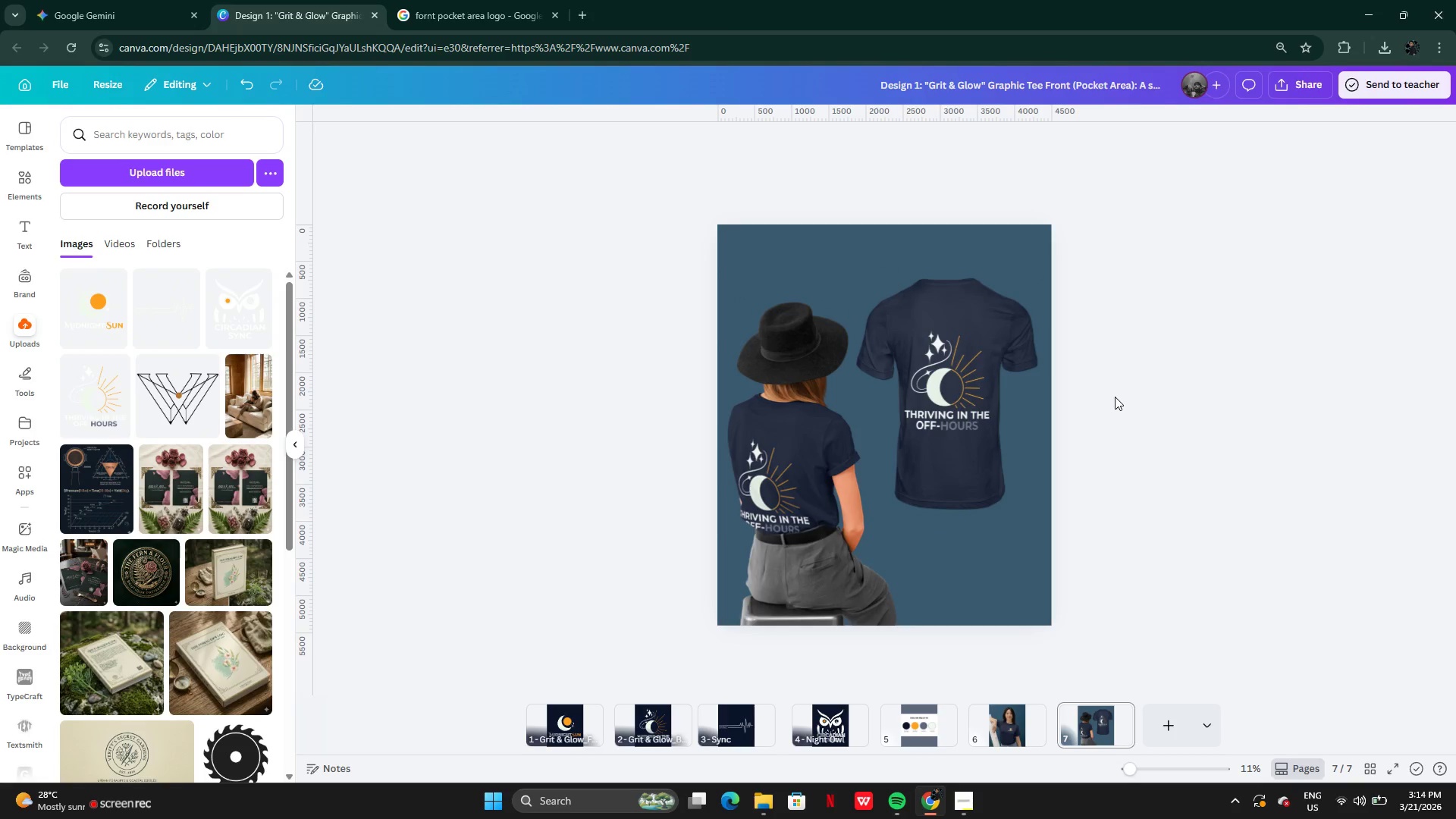 
wait(7.78)
 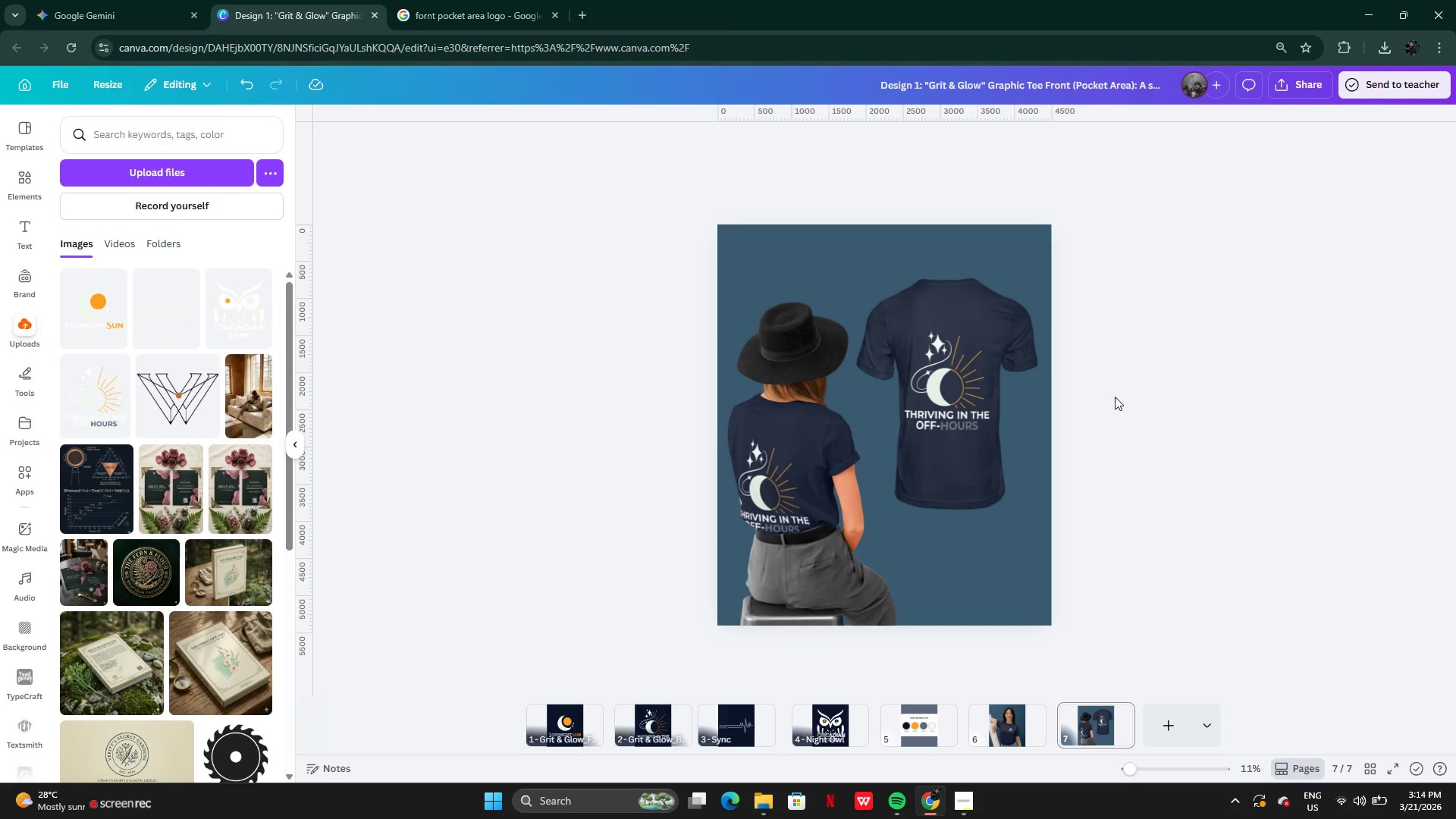 
left_click([1021, 723])
 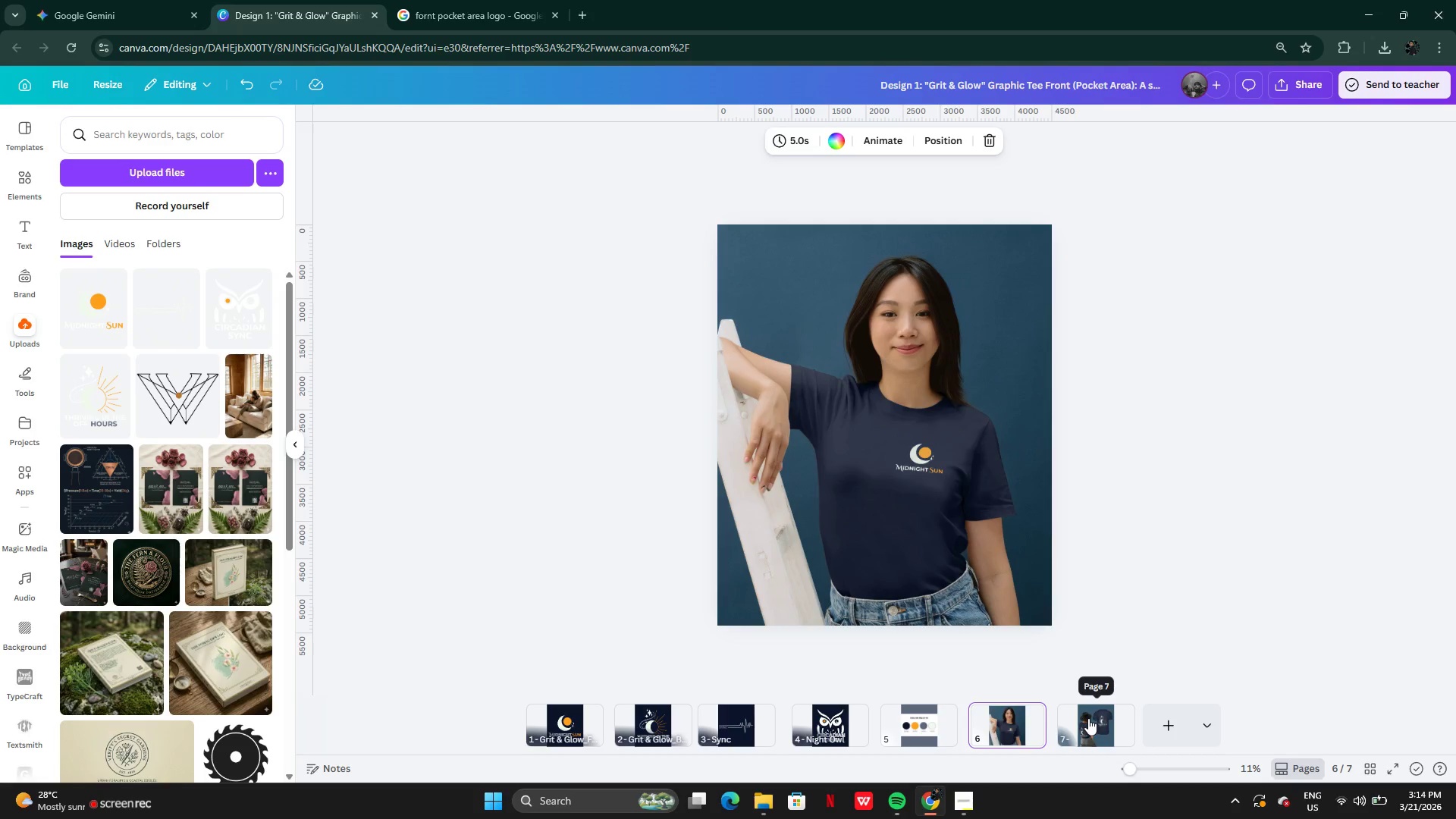 
left_click([1088, 718])
 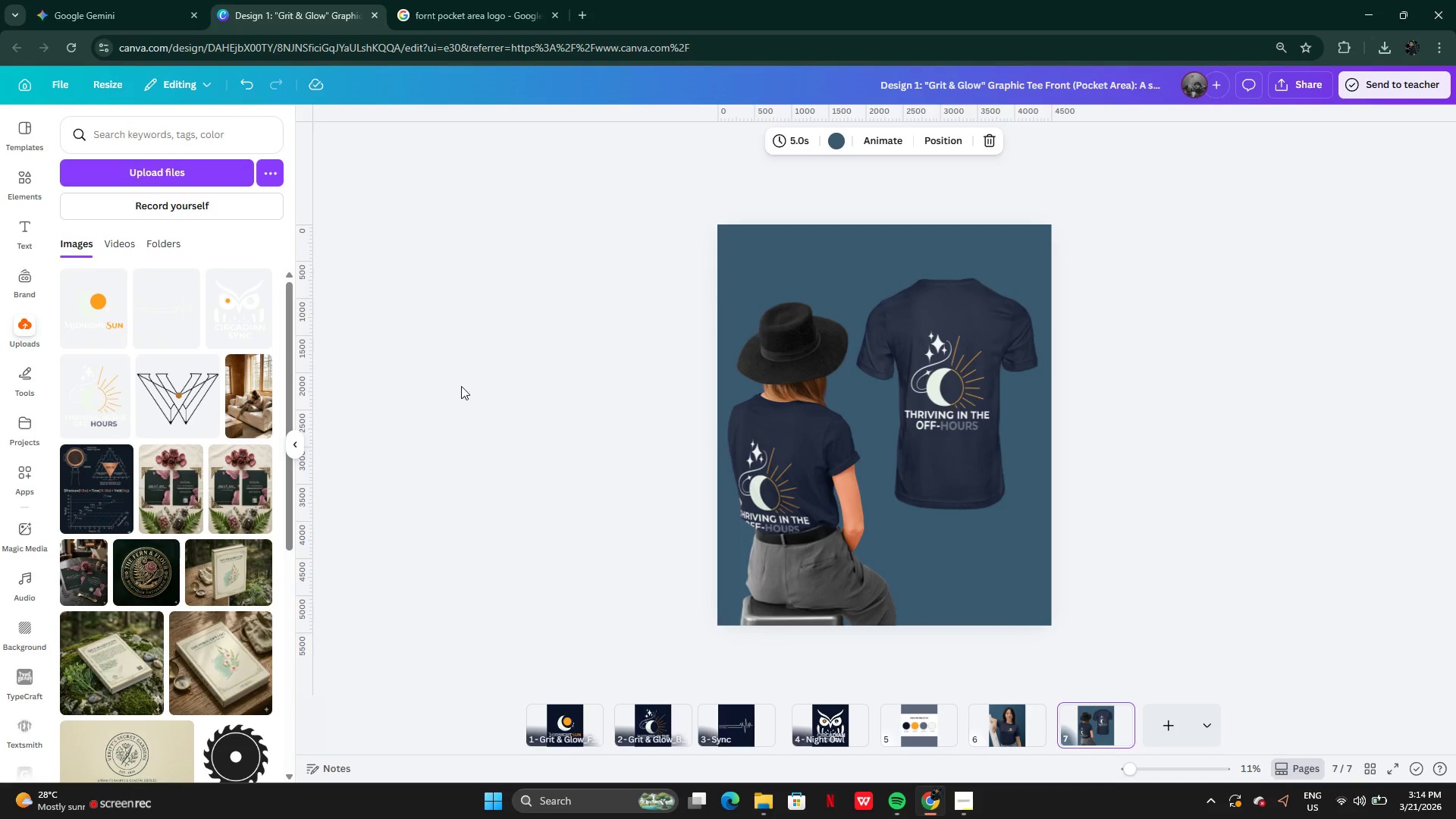 
wait(7.16)
 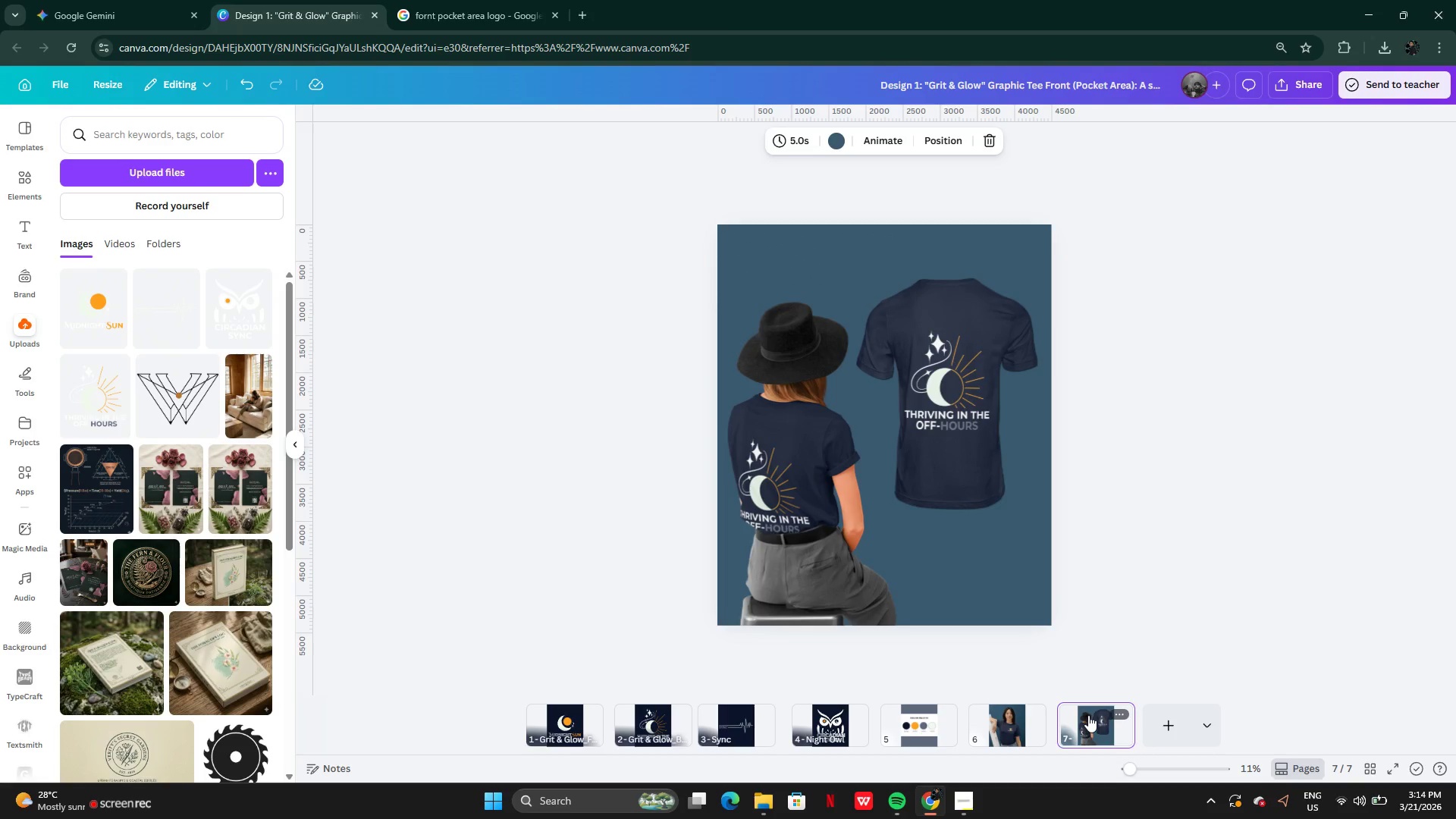 
left_click([1159, 725])
 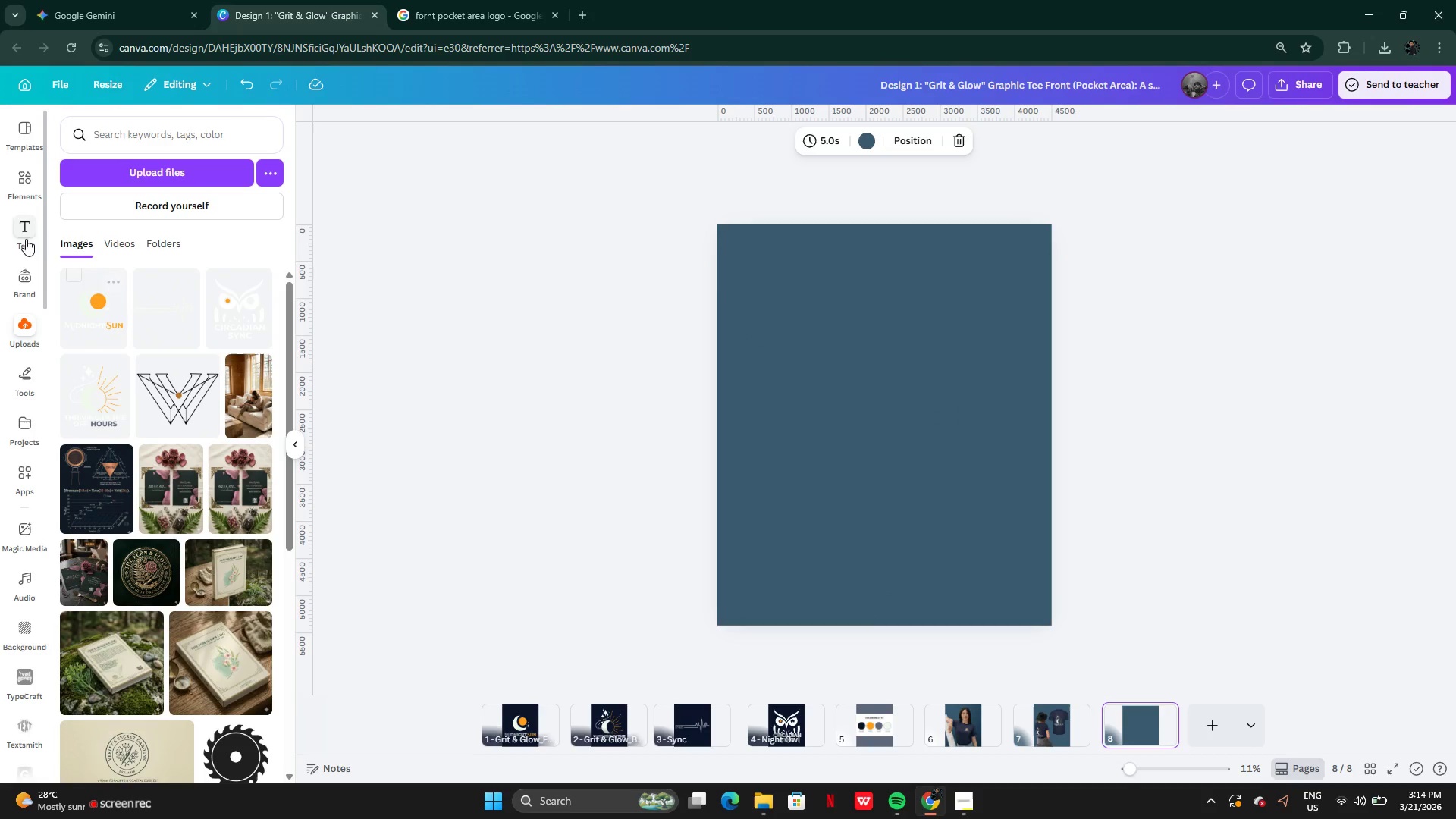 
left_click([13, 192])
 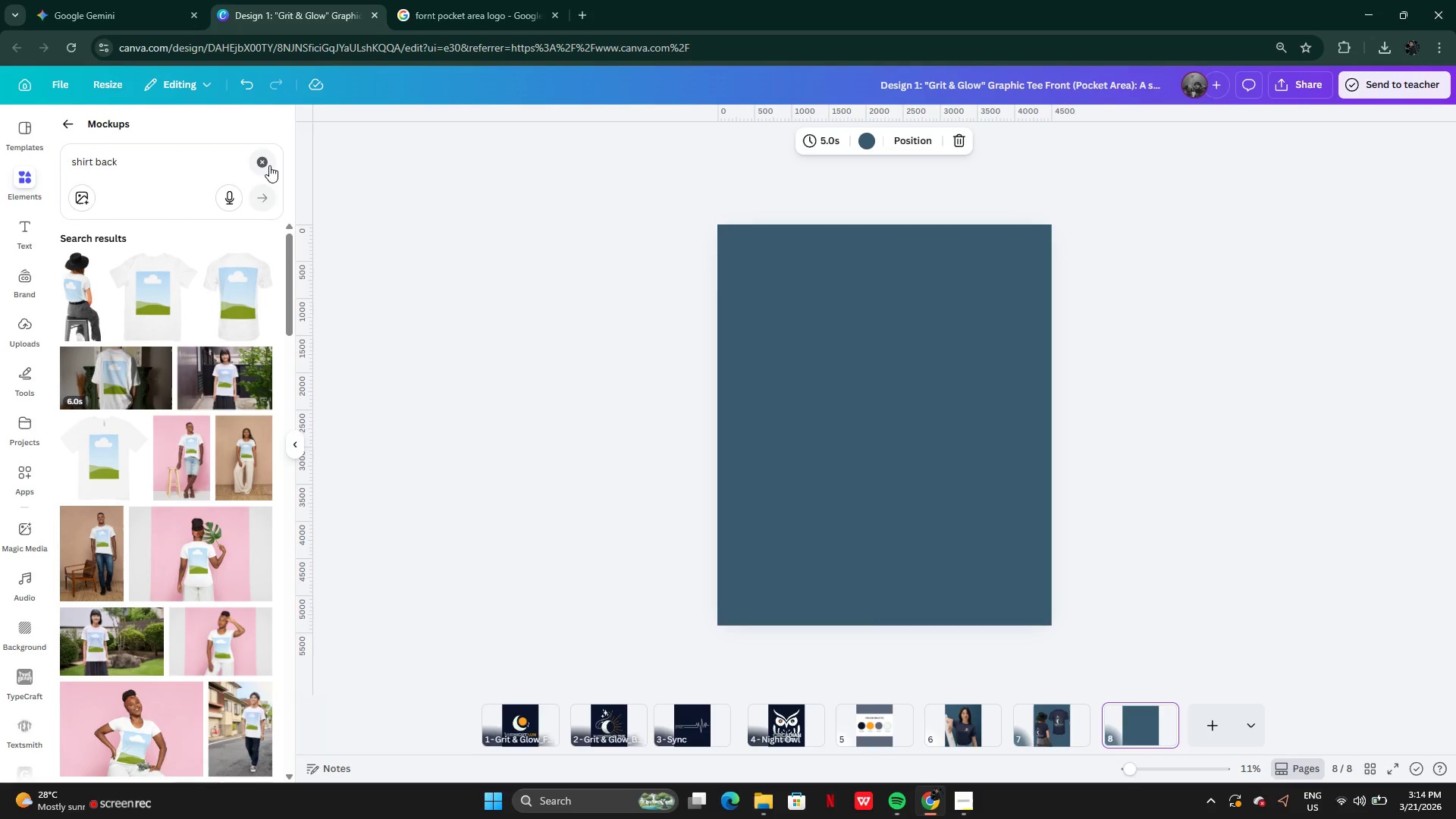 
double_click([192, 161])
 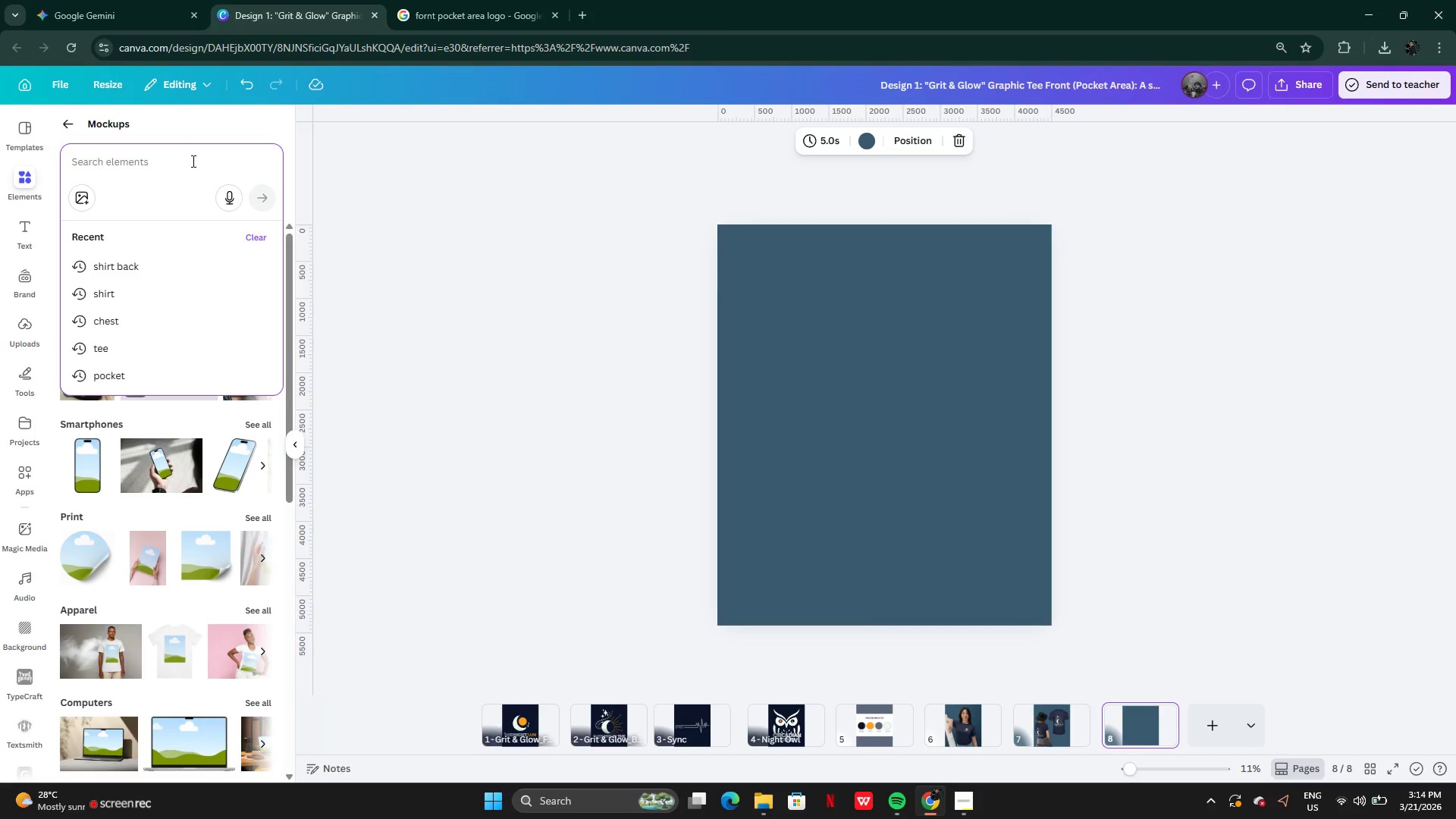 
type(cap)
 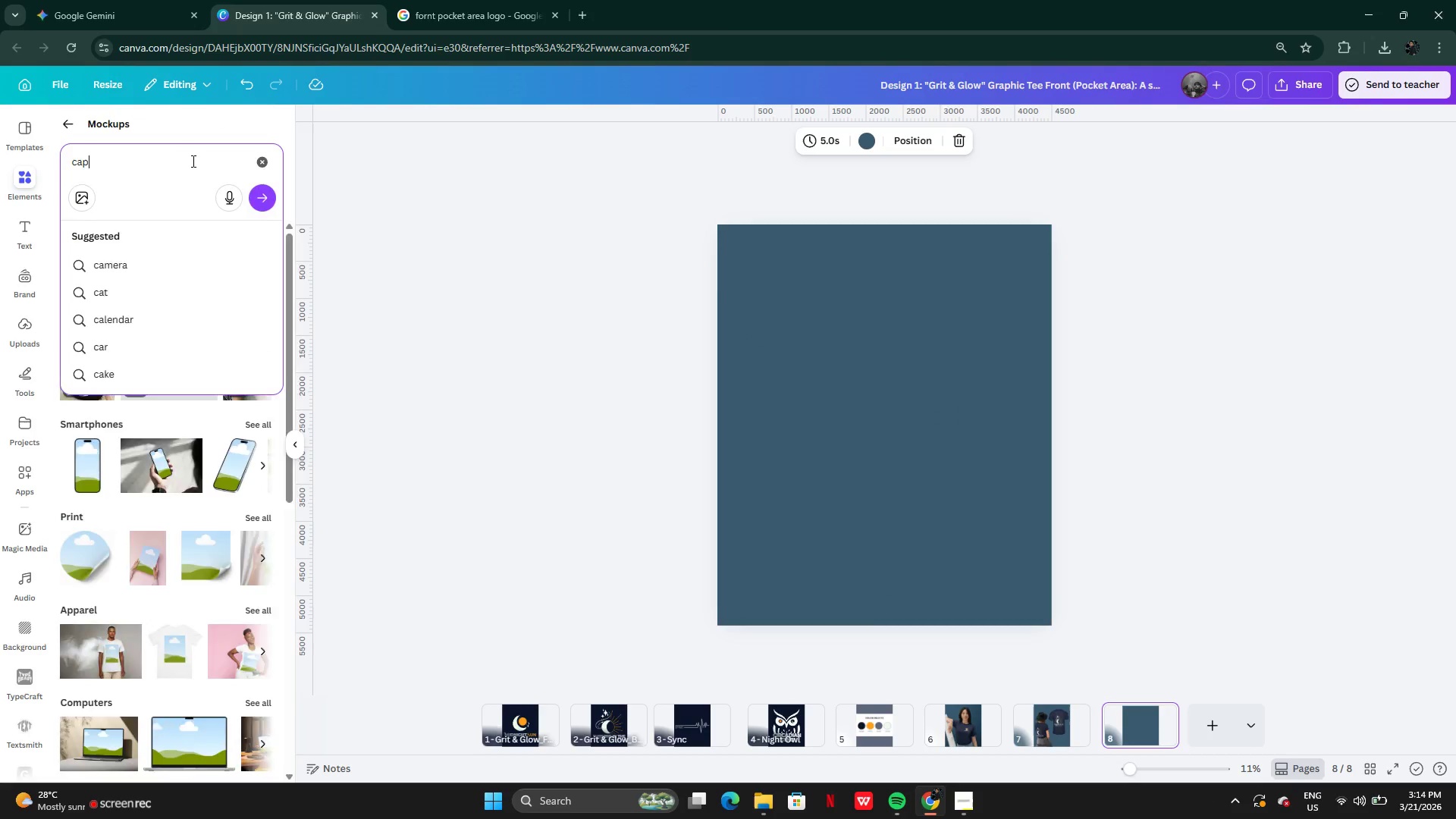 
key(Enter)
 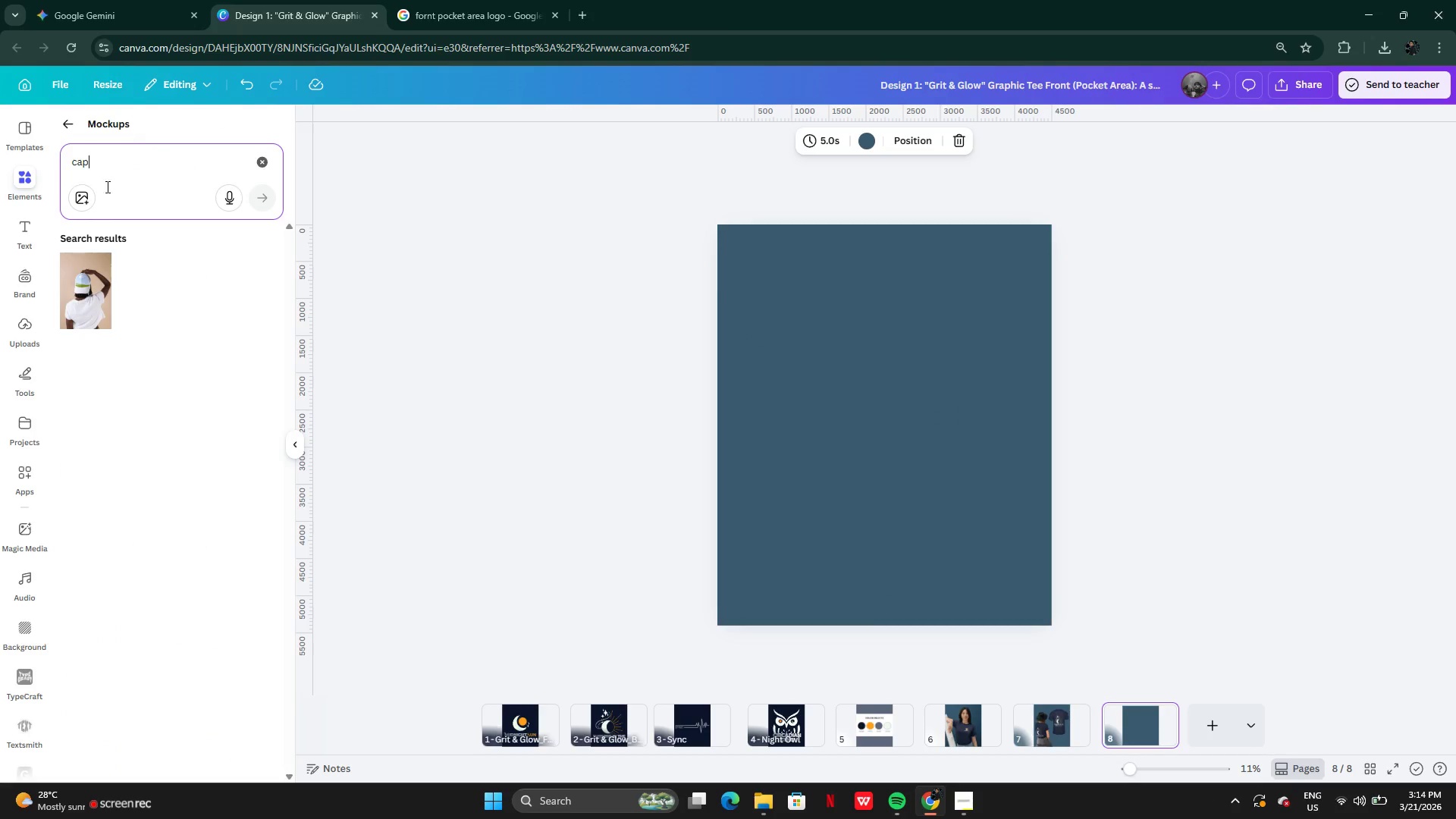 
left_click_drag(start_coordinate=[79, 287], to_coordinate=[868, 441])
 